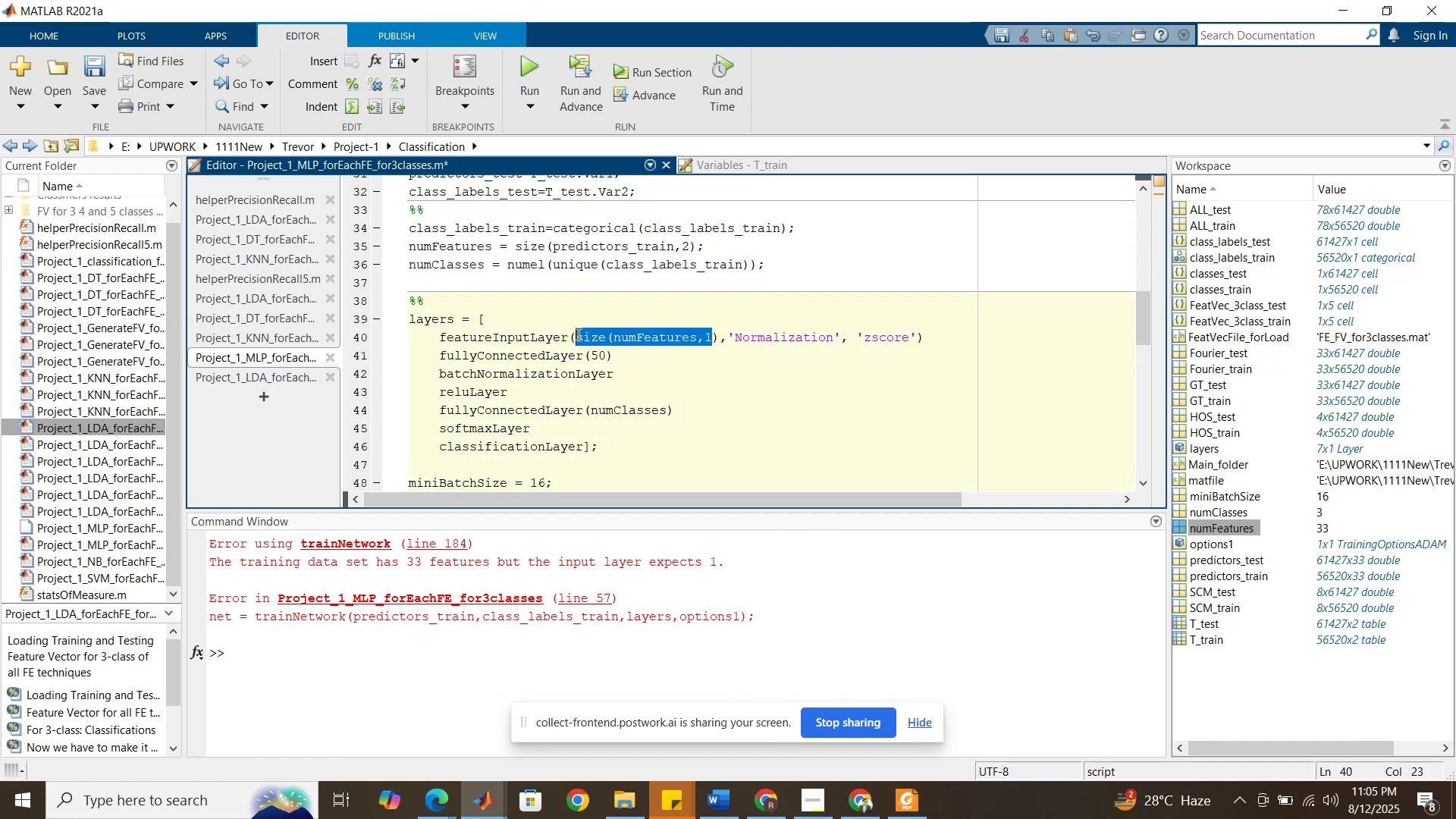 
key(Control+V)
 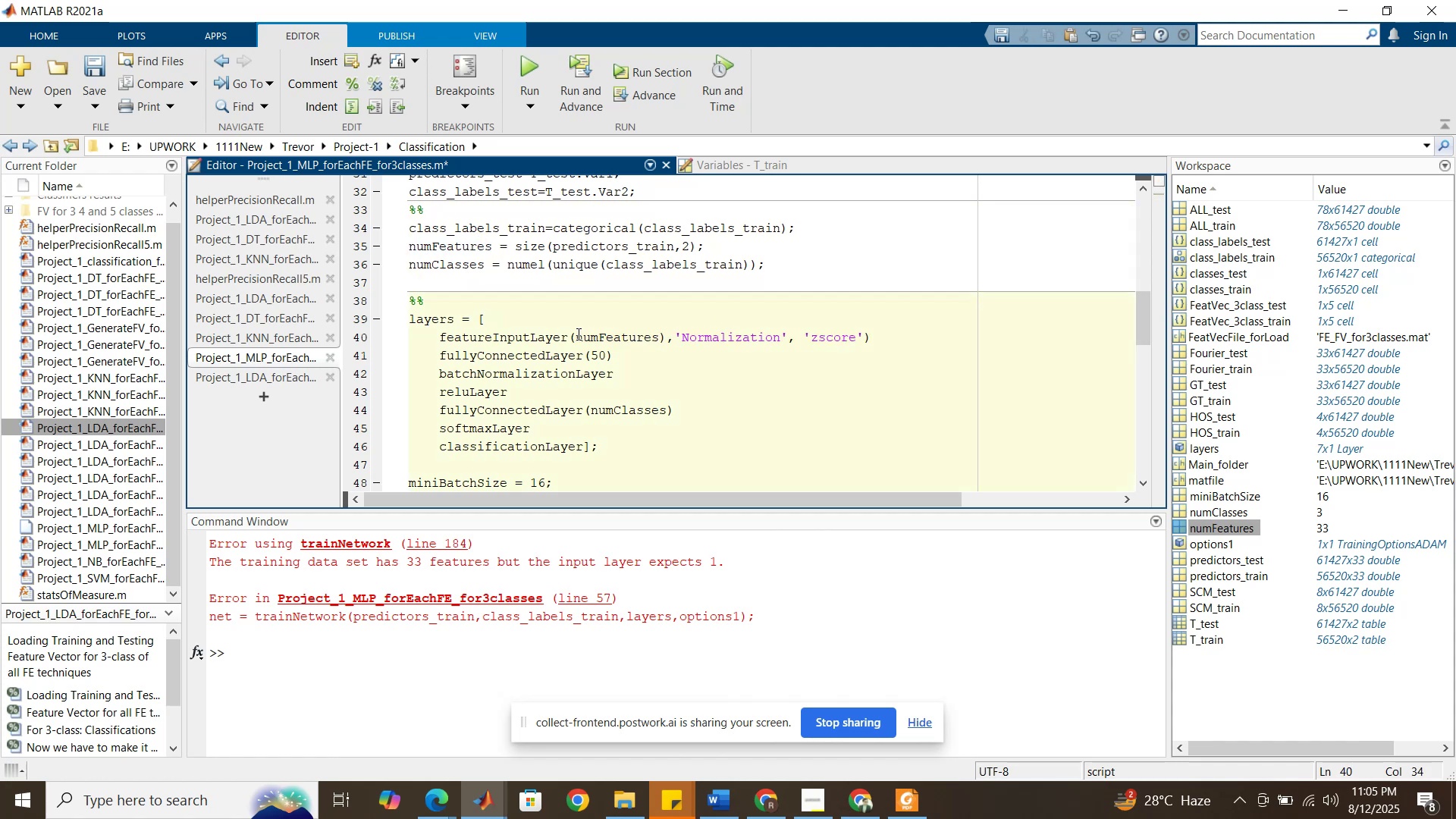 
key(Delete)
 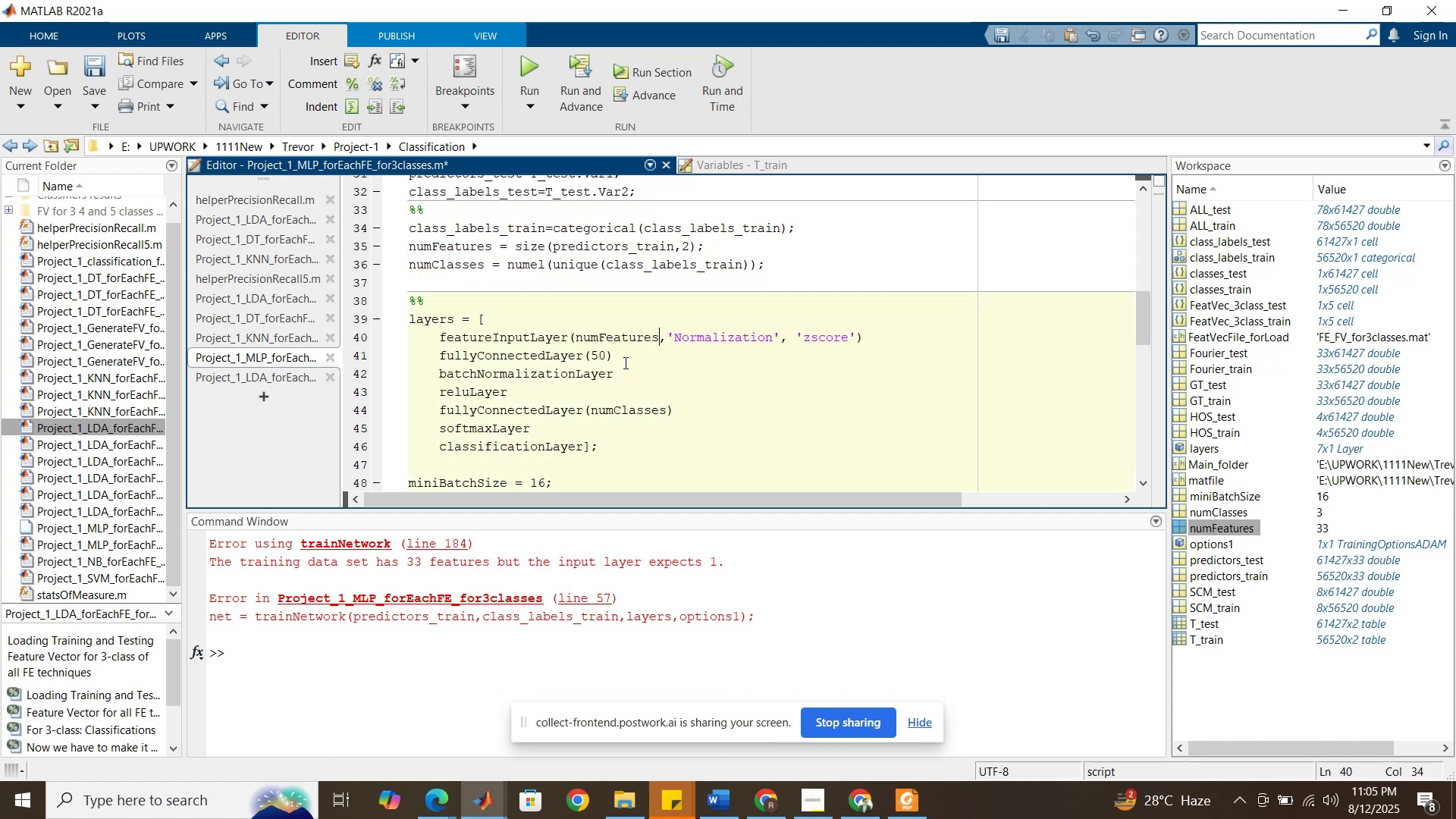 
left_click([624, 362])
 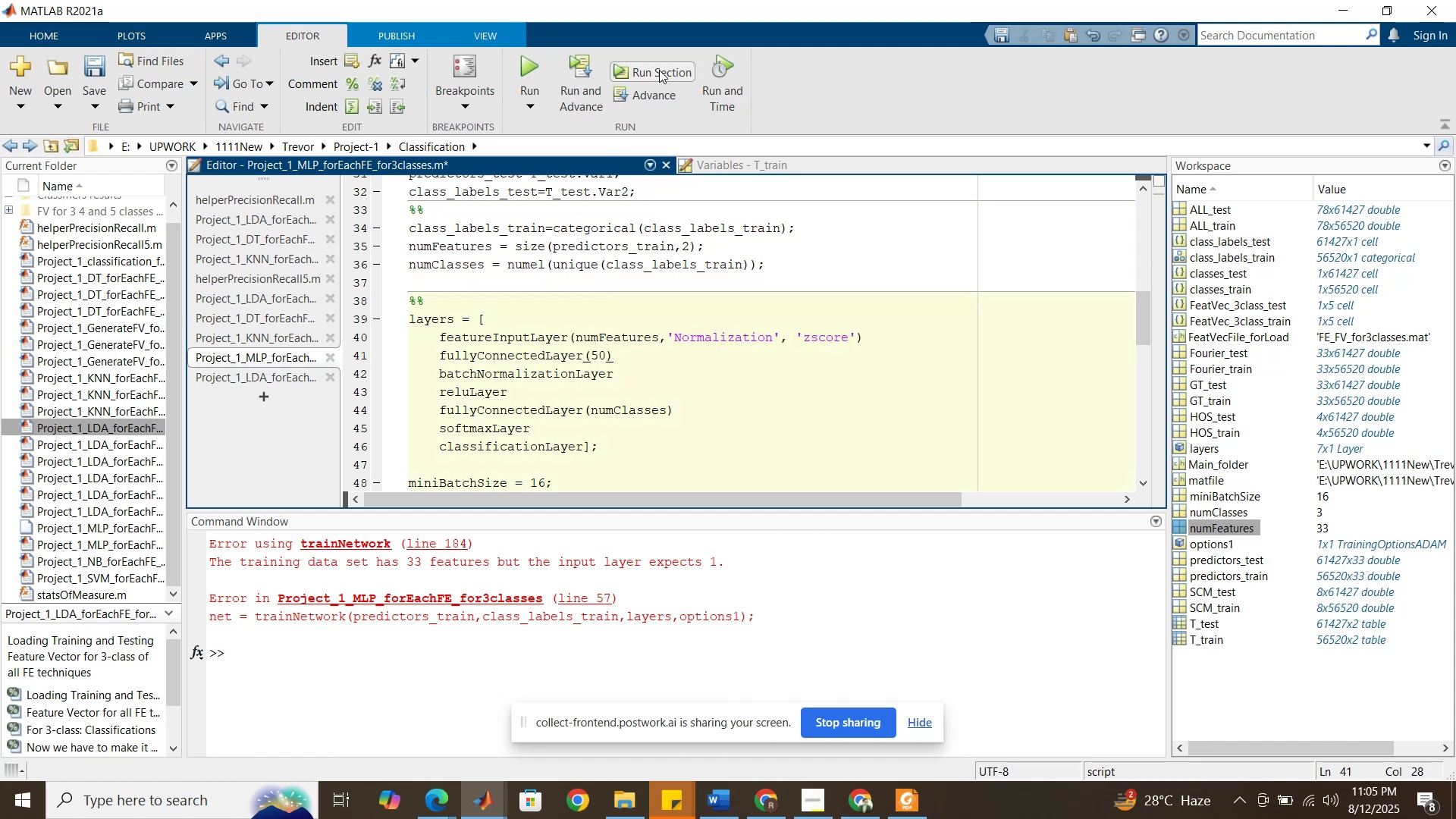 
left_click([660, 69])
 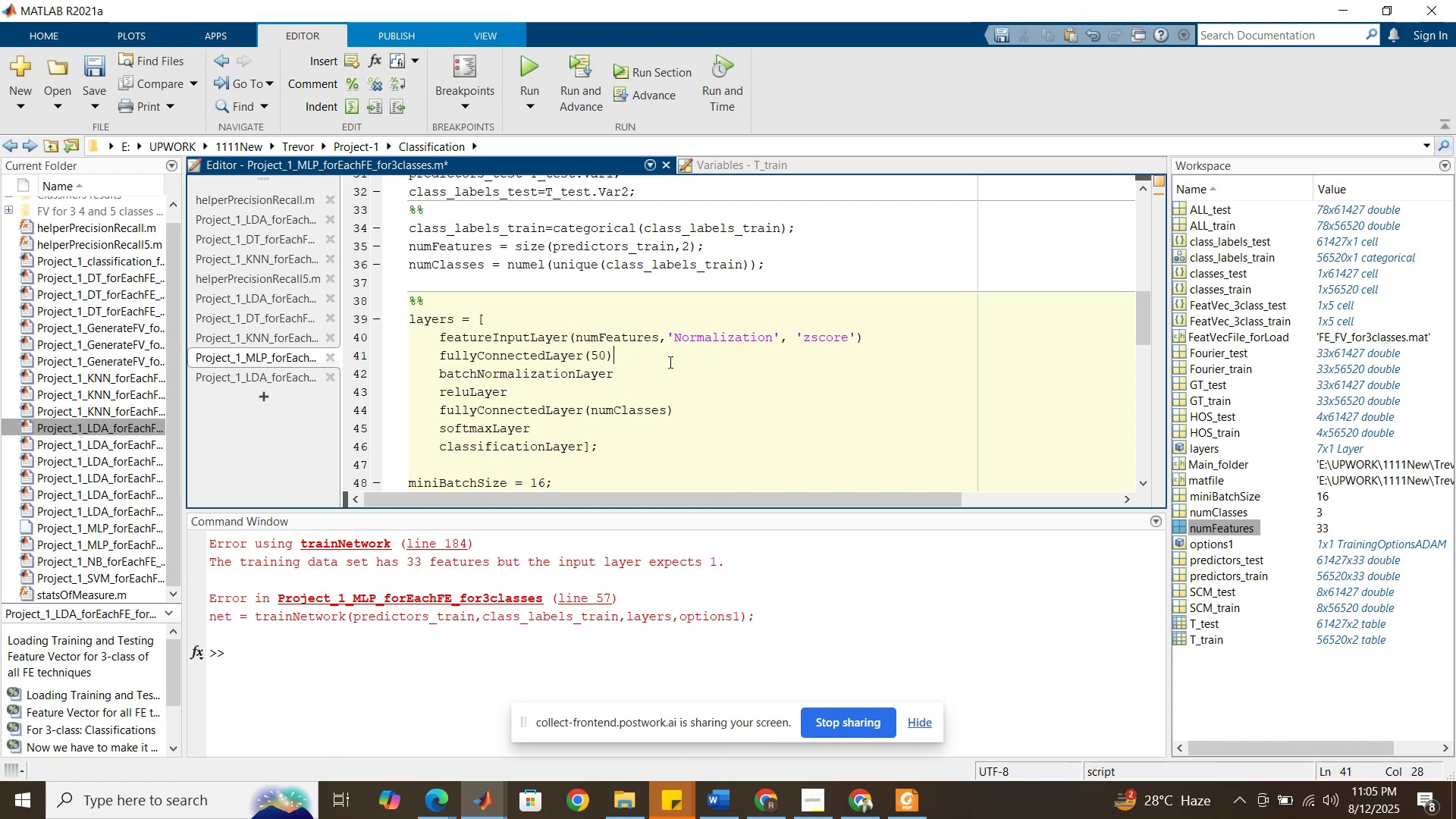 
scroll: coordinate [665, 362], scroll_direction: down, amount: 5.0
 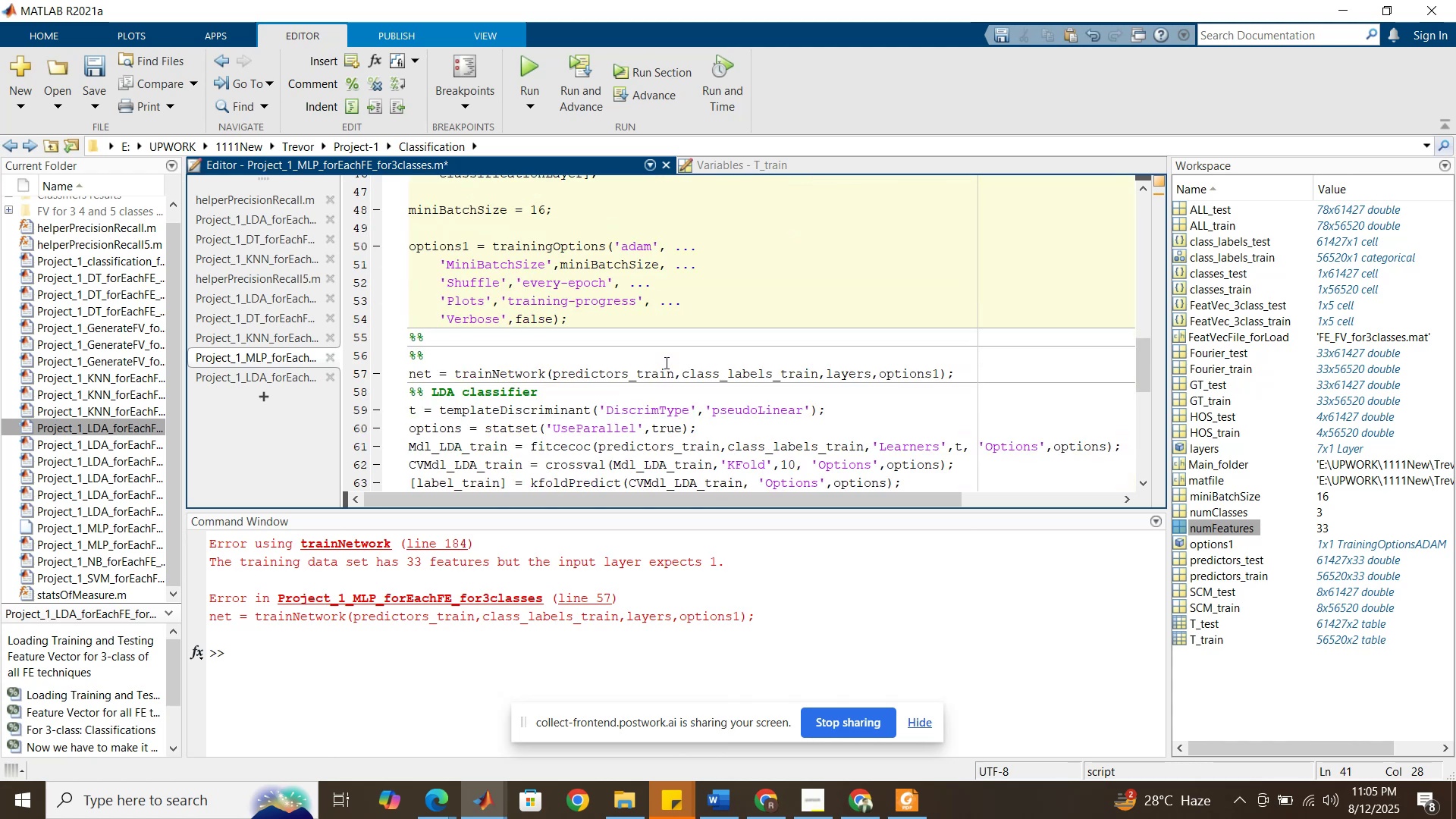 
left_click([665, 362])
 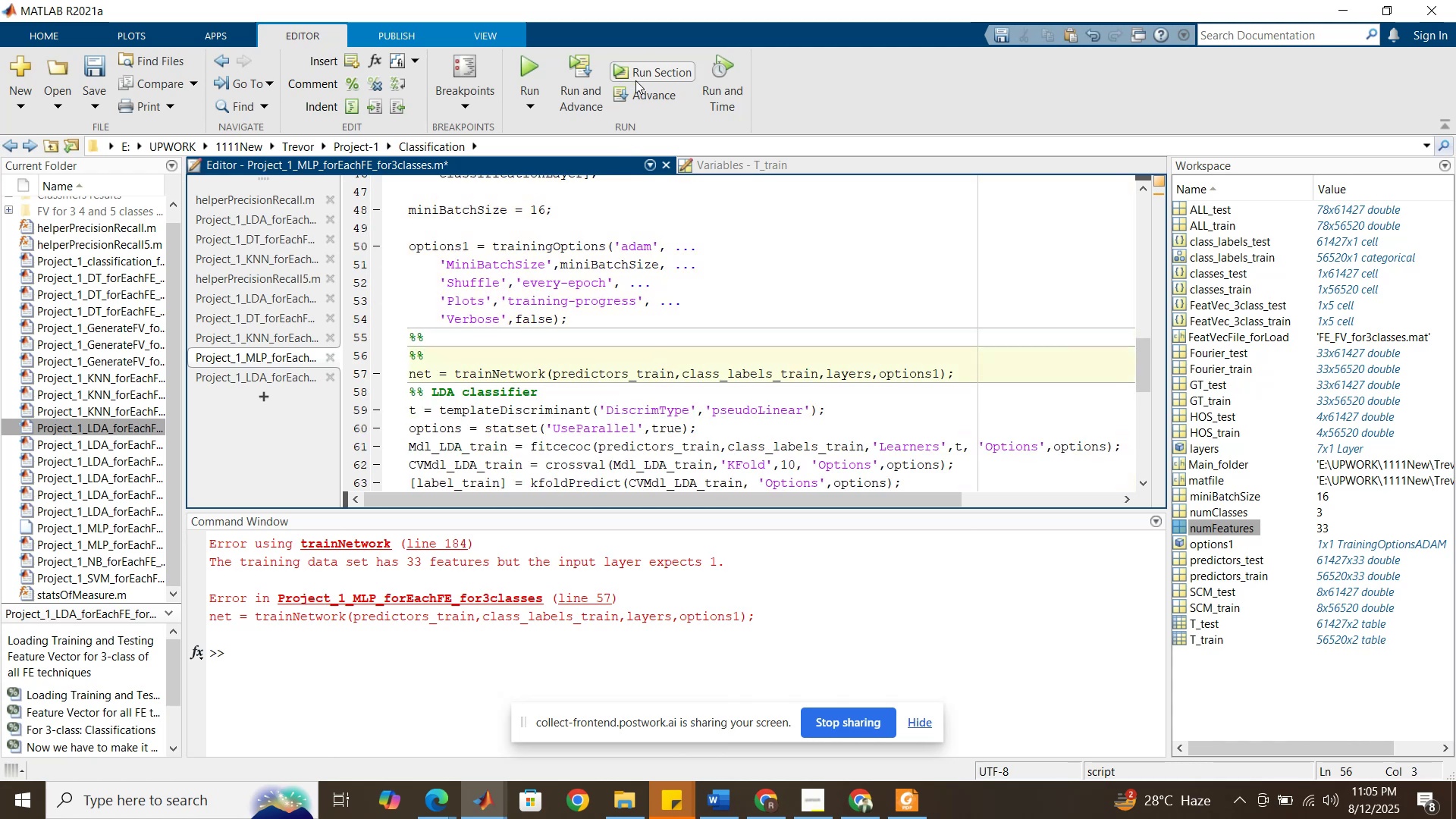 
left_click([637, 78])
 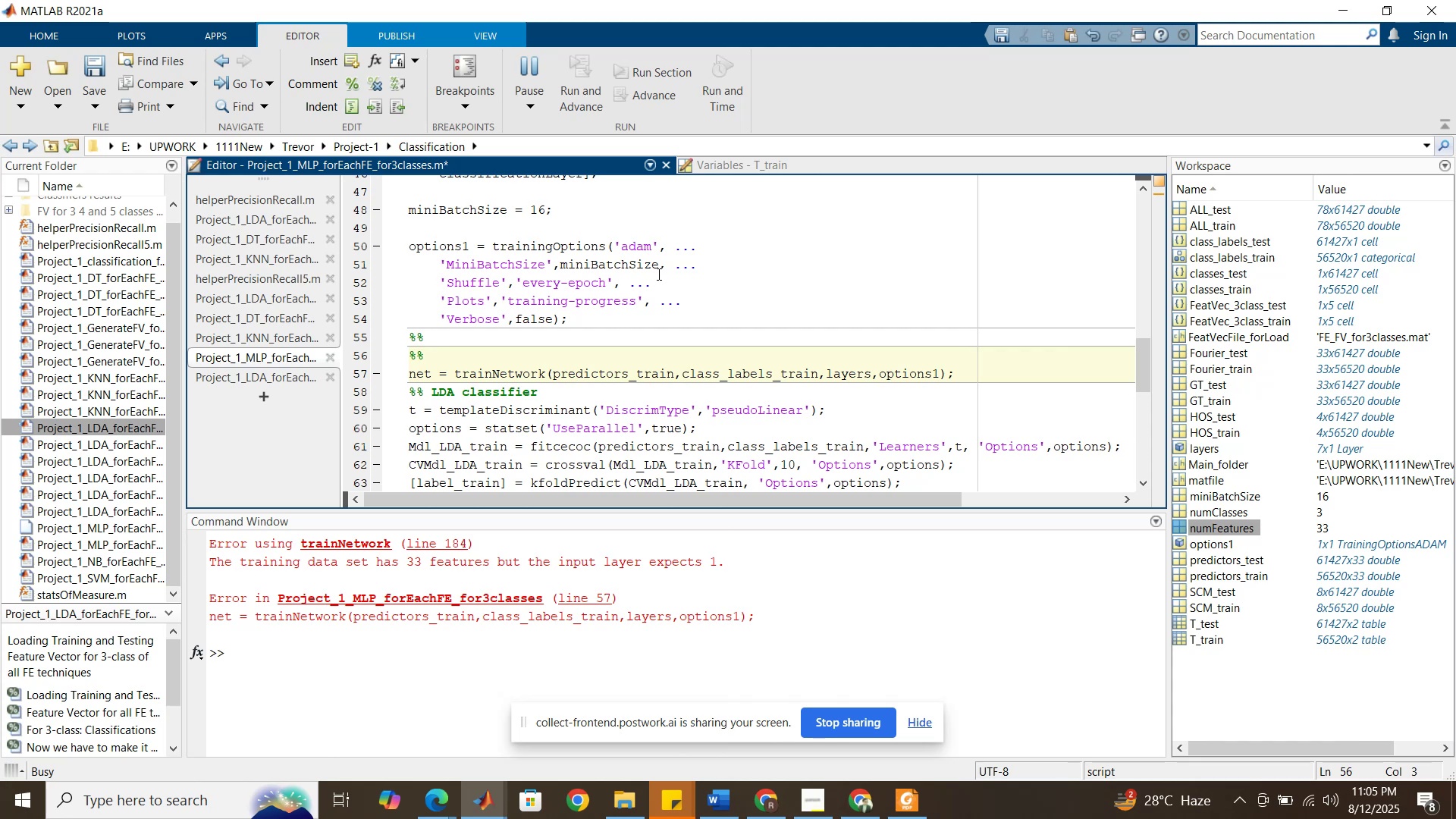 
wait(7.94)
 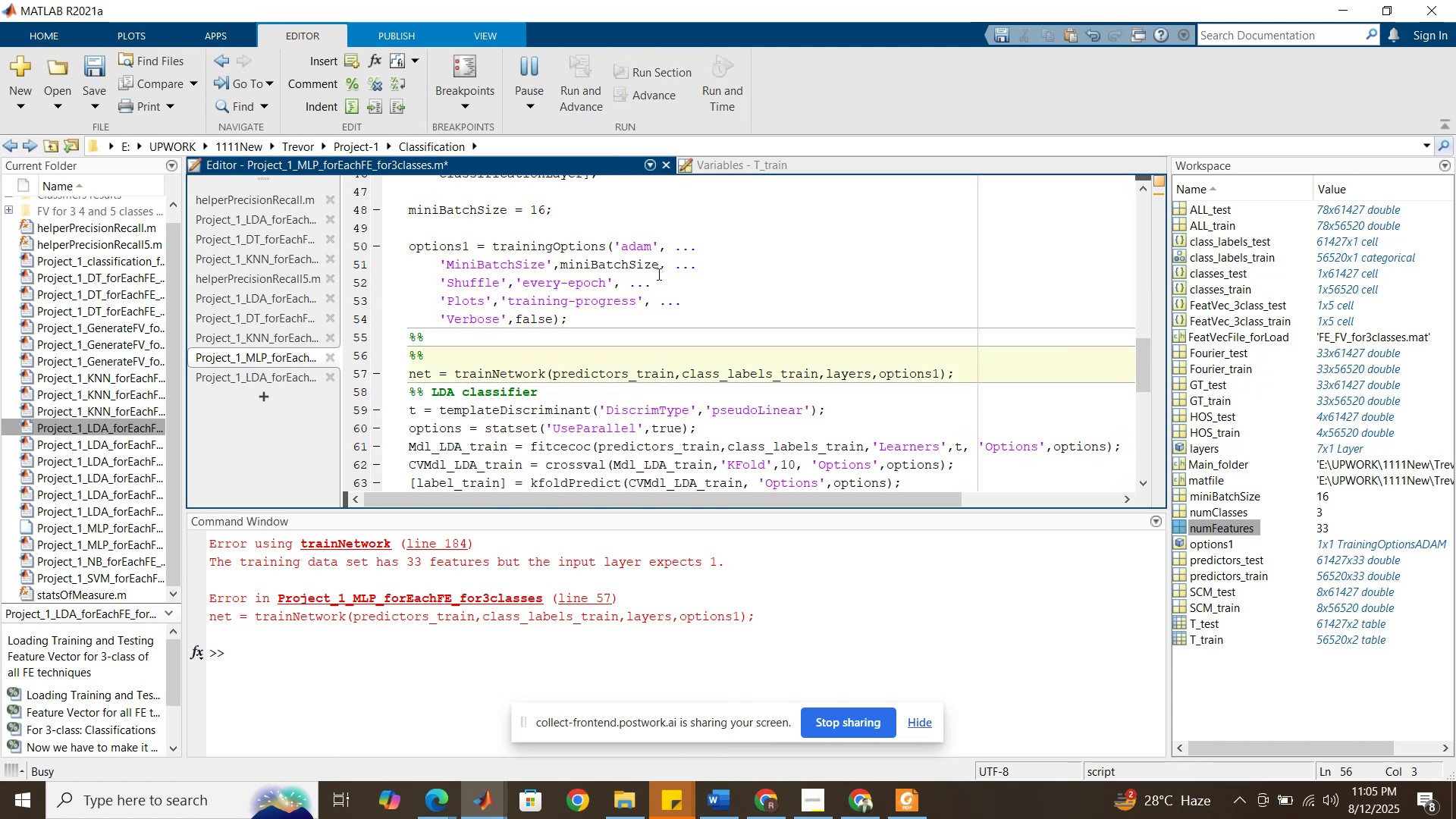 
key(Backspace)
 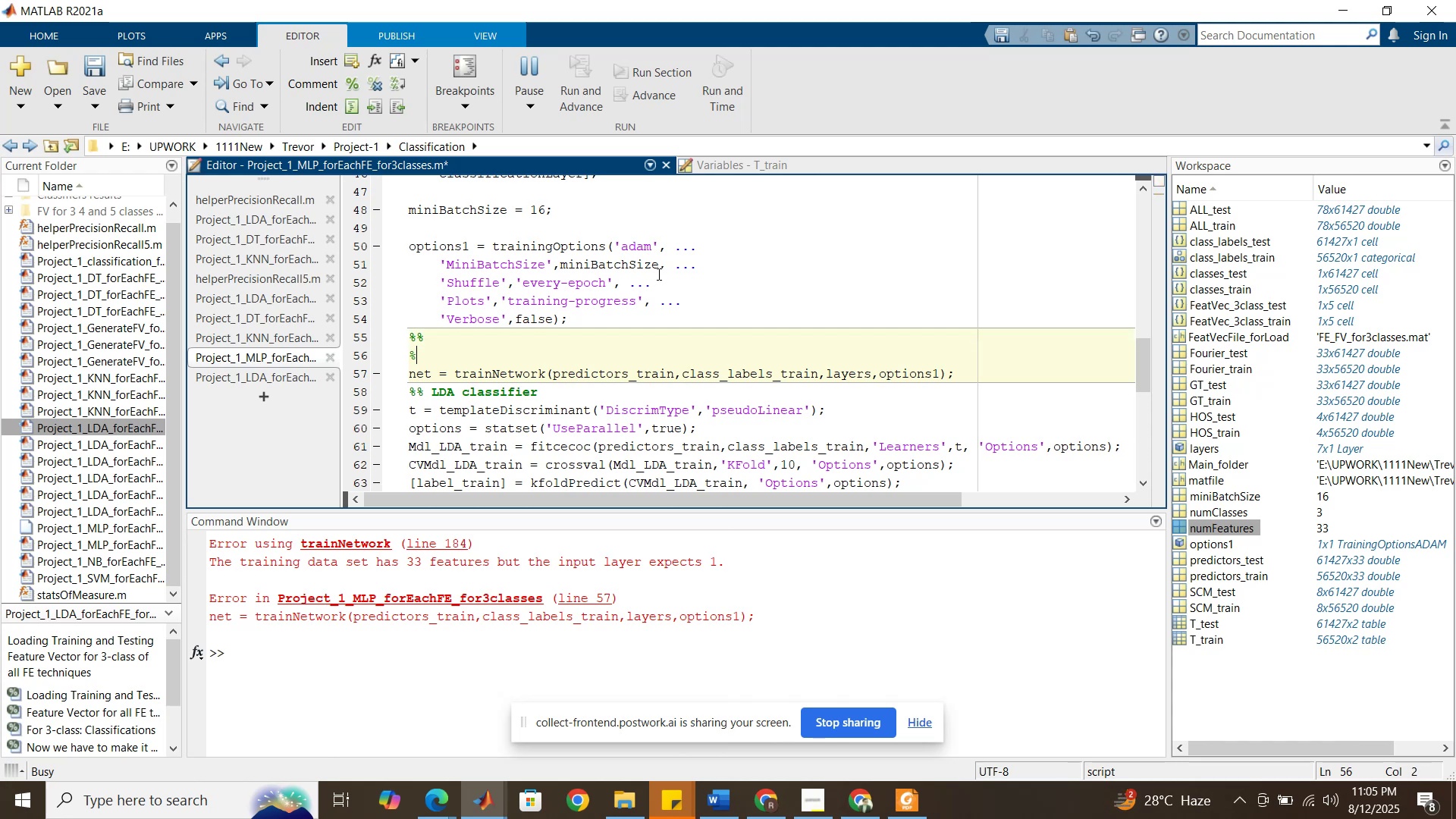 
key(Backspace)
 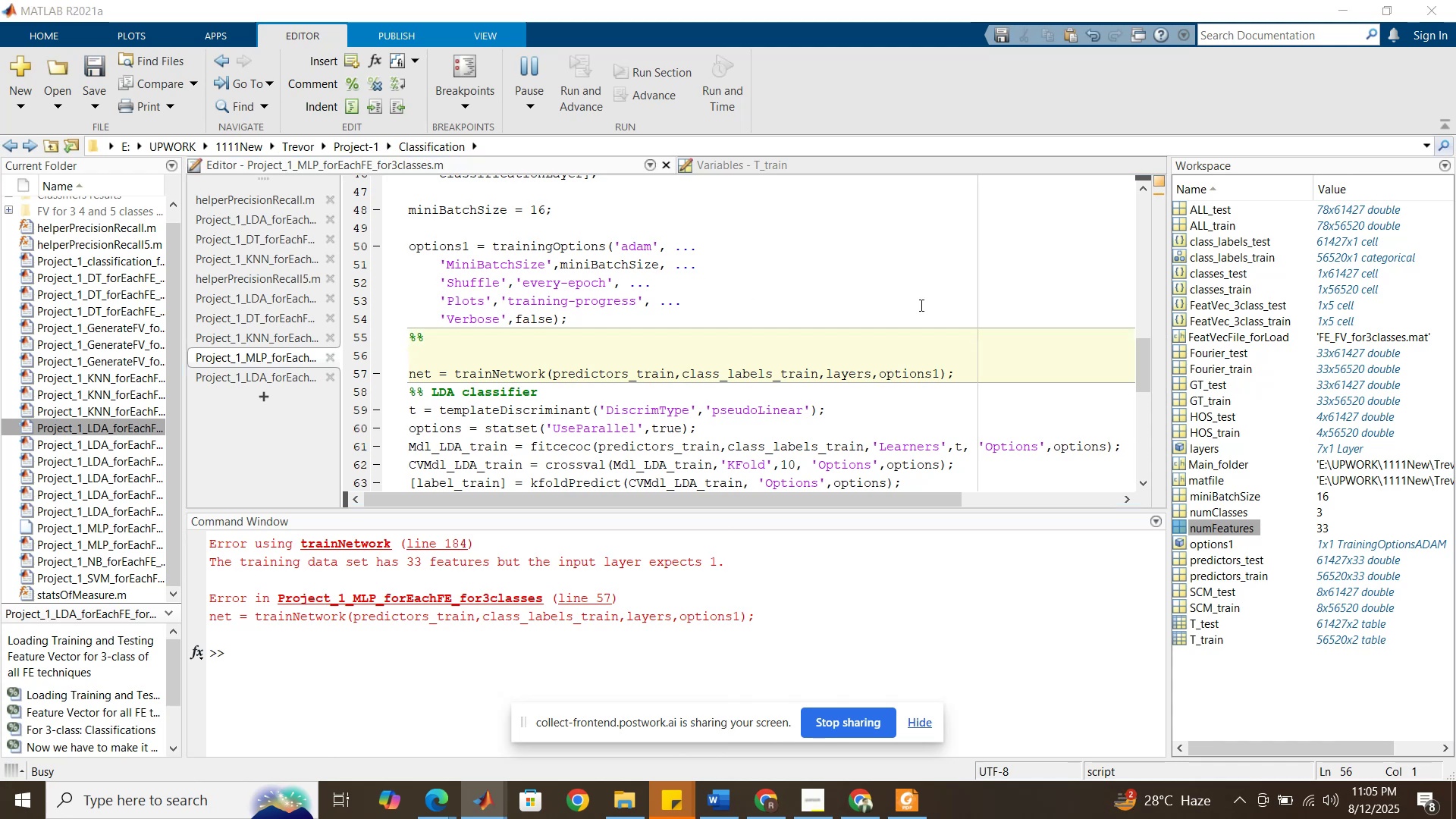 
left_click([974, 371])
 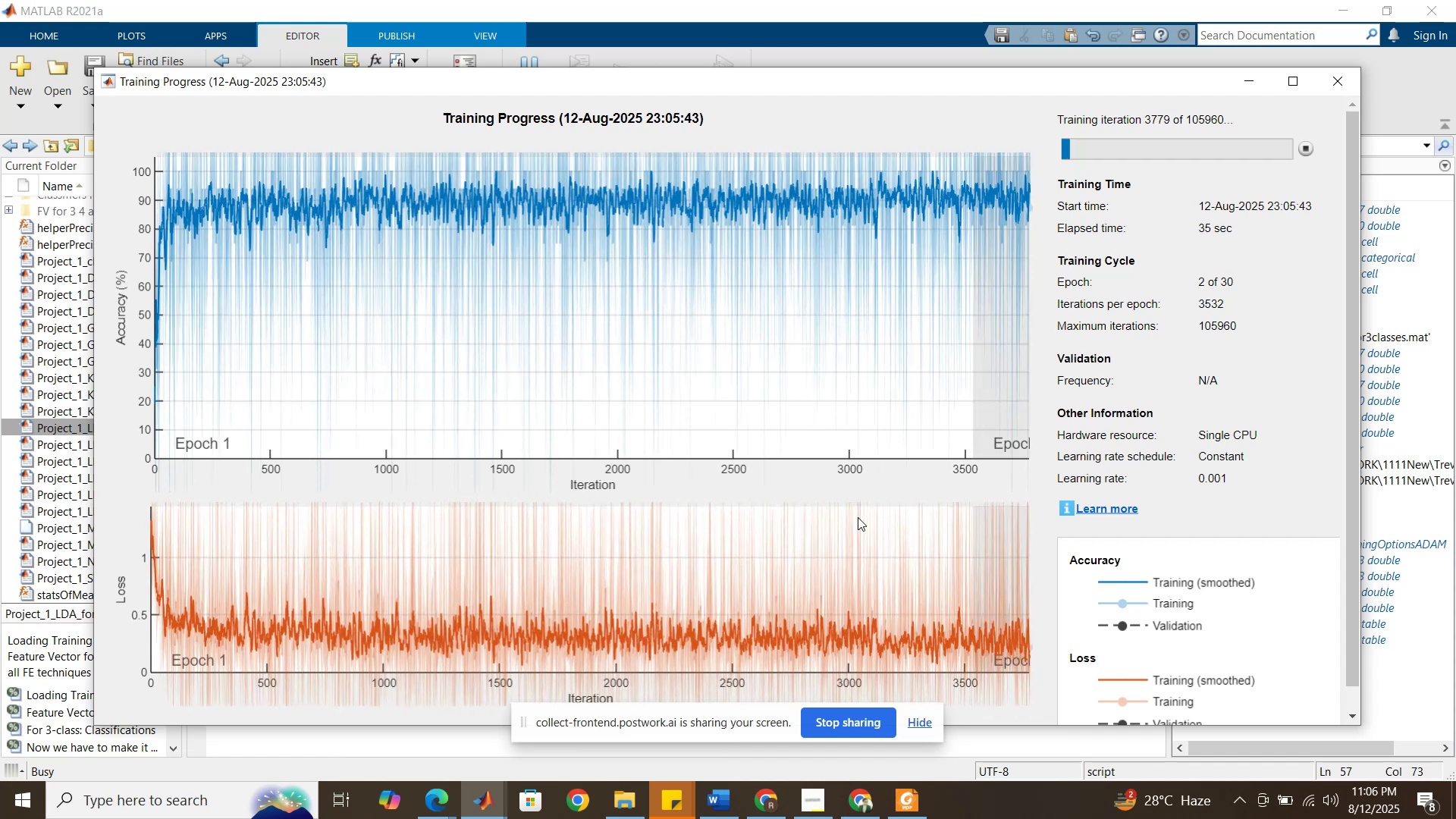 
wait(48.08)
 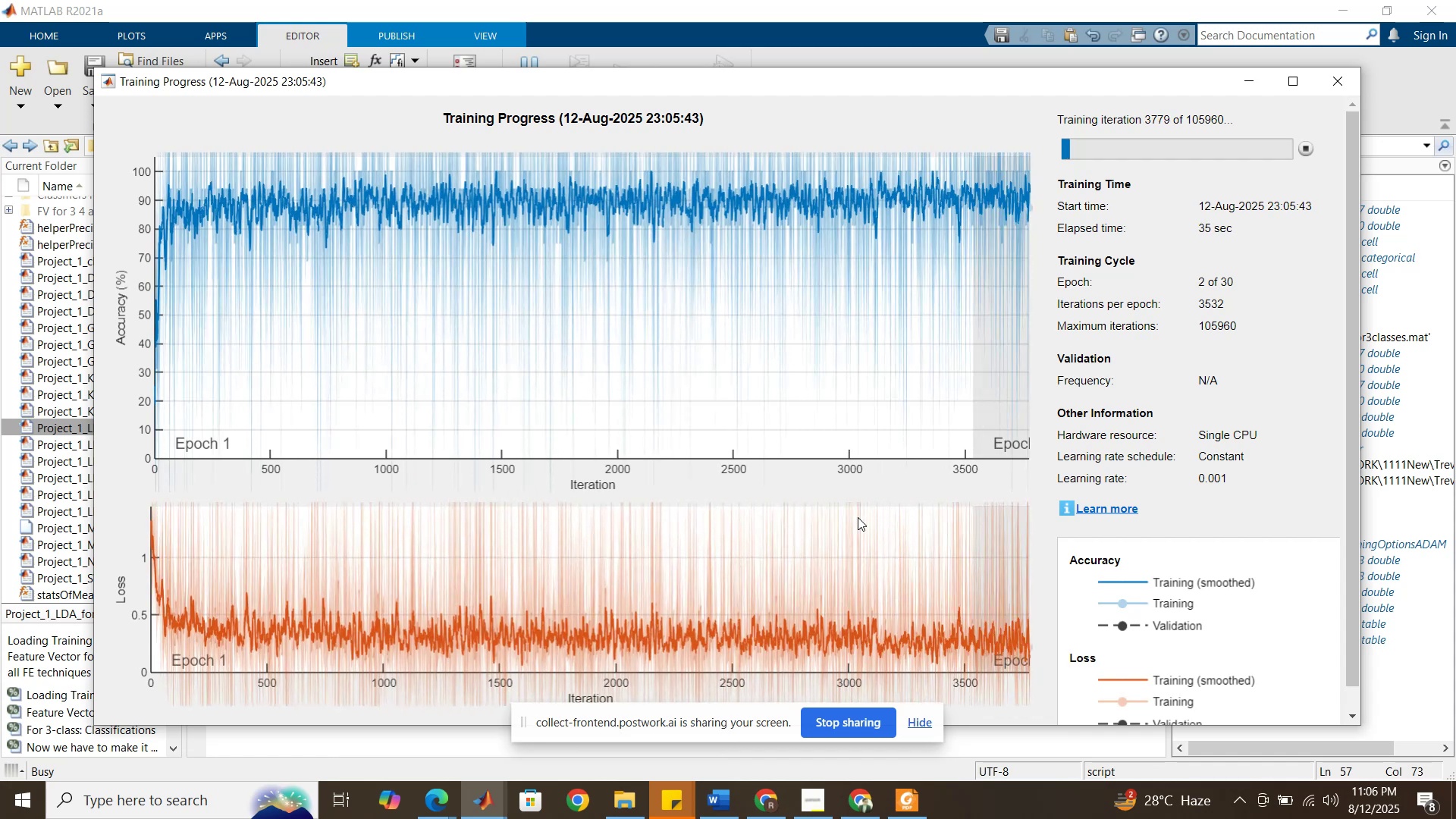 
left_click([297, 709])
 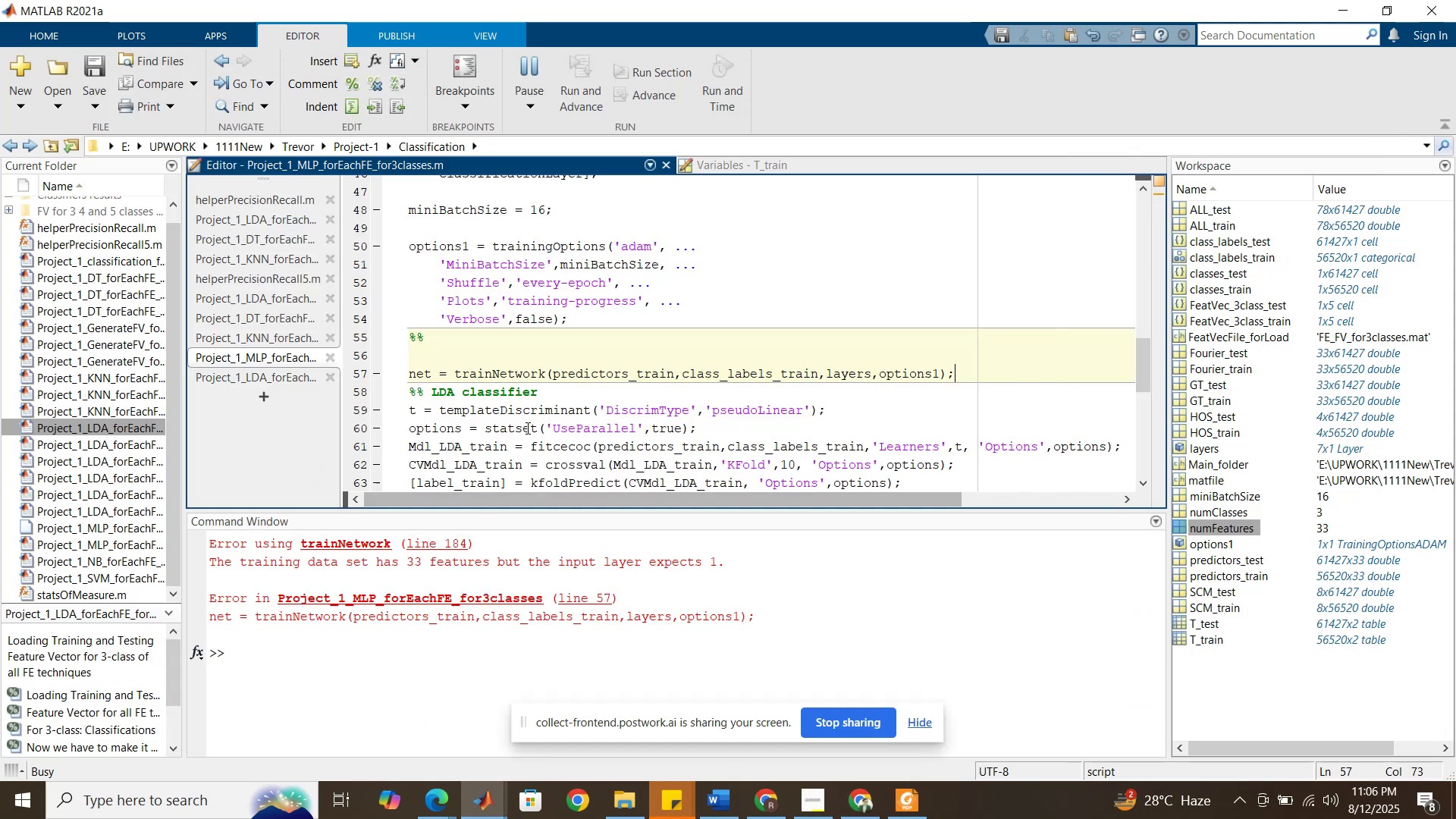 
scroll: coordinate [524, 359], scroll_direction: up, amount: 3.0
 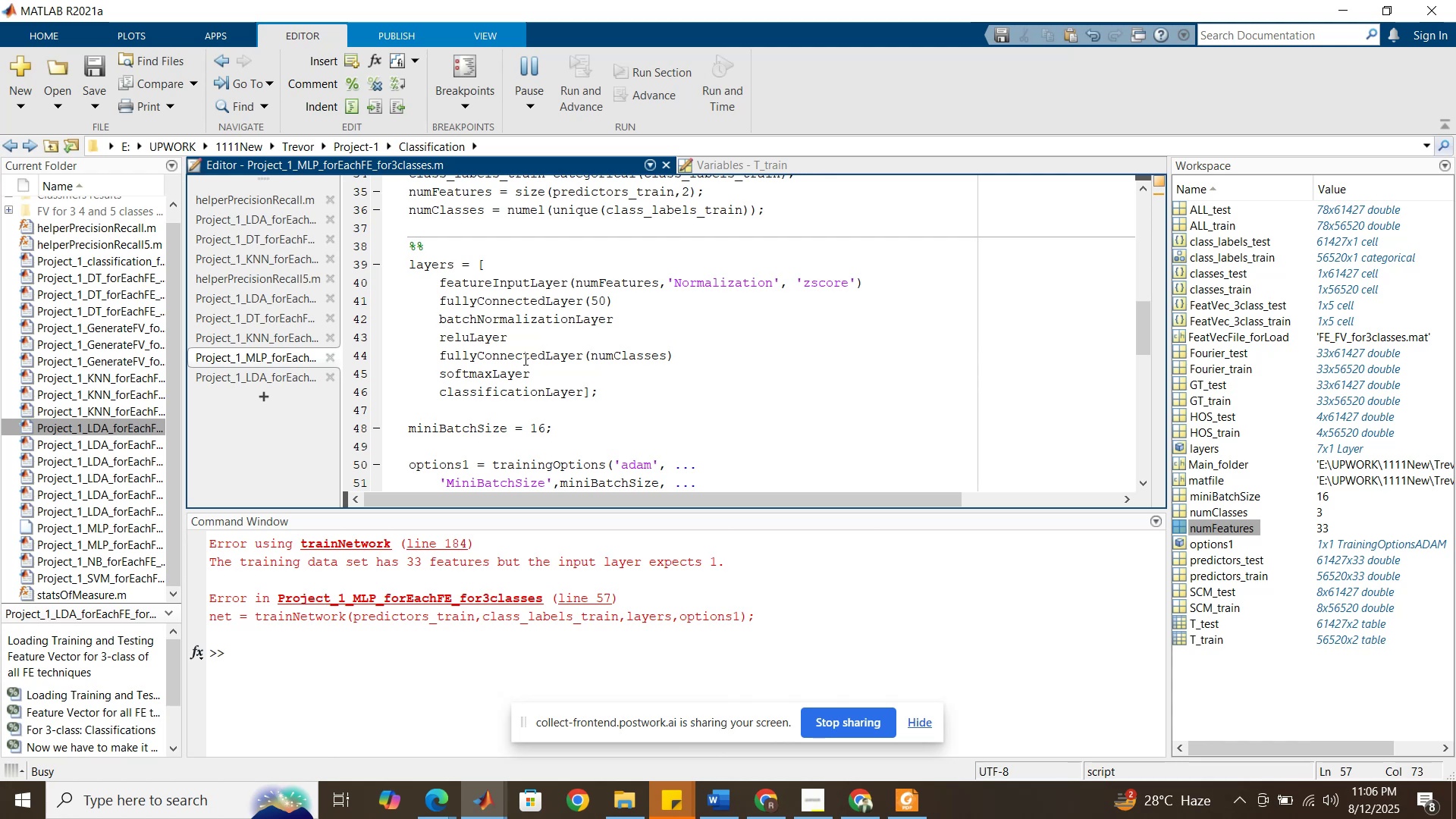 
scroll: coordinate [525, 358], scroll_direction: down, amount: 2.0
 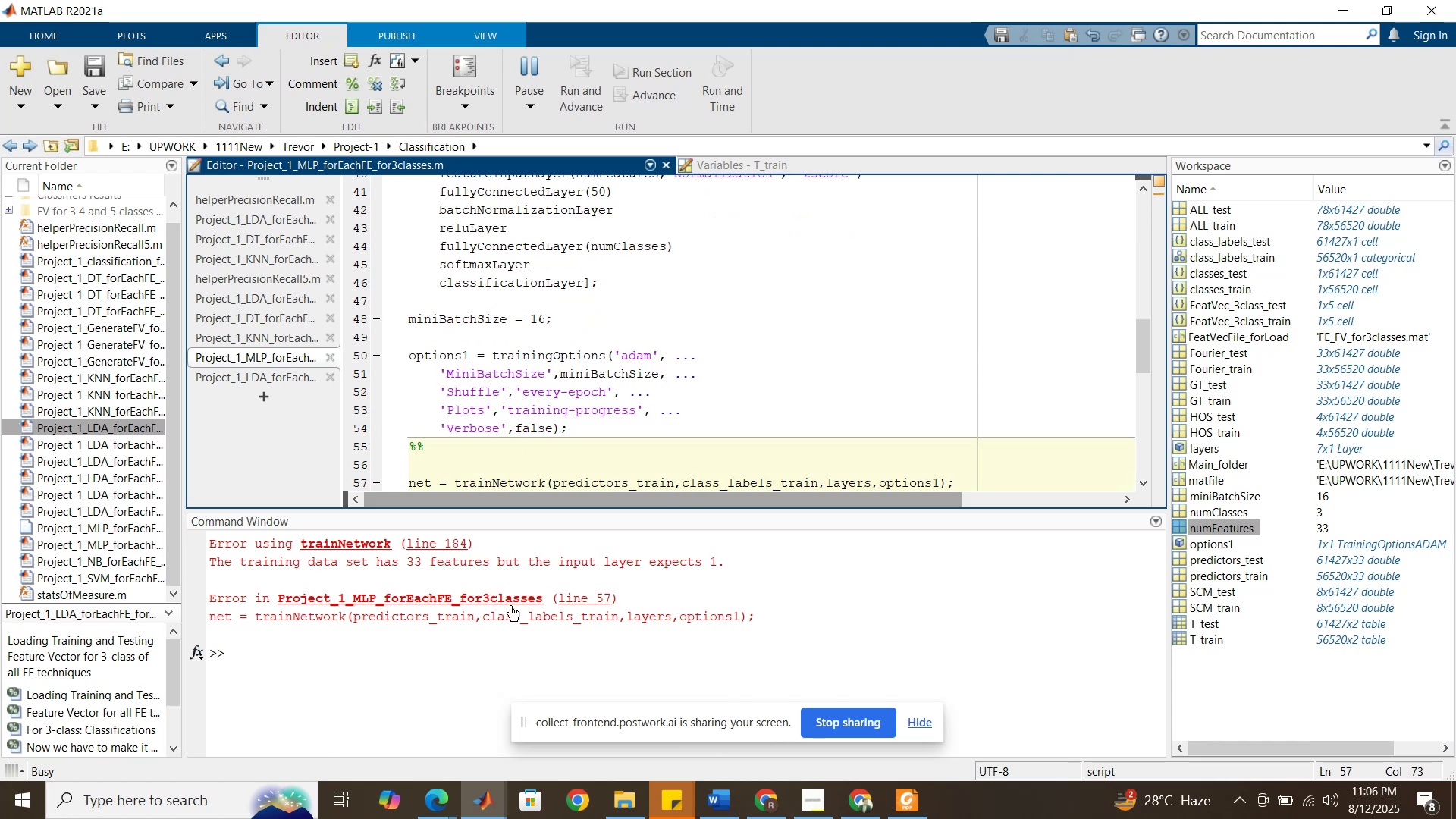 
mouse_move([499, 789])
 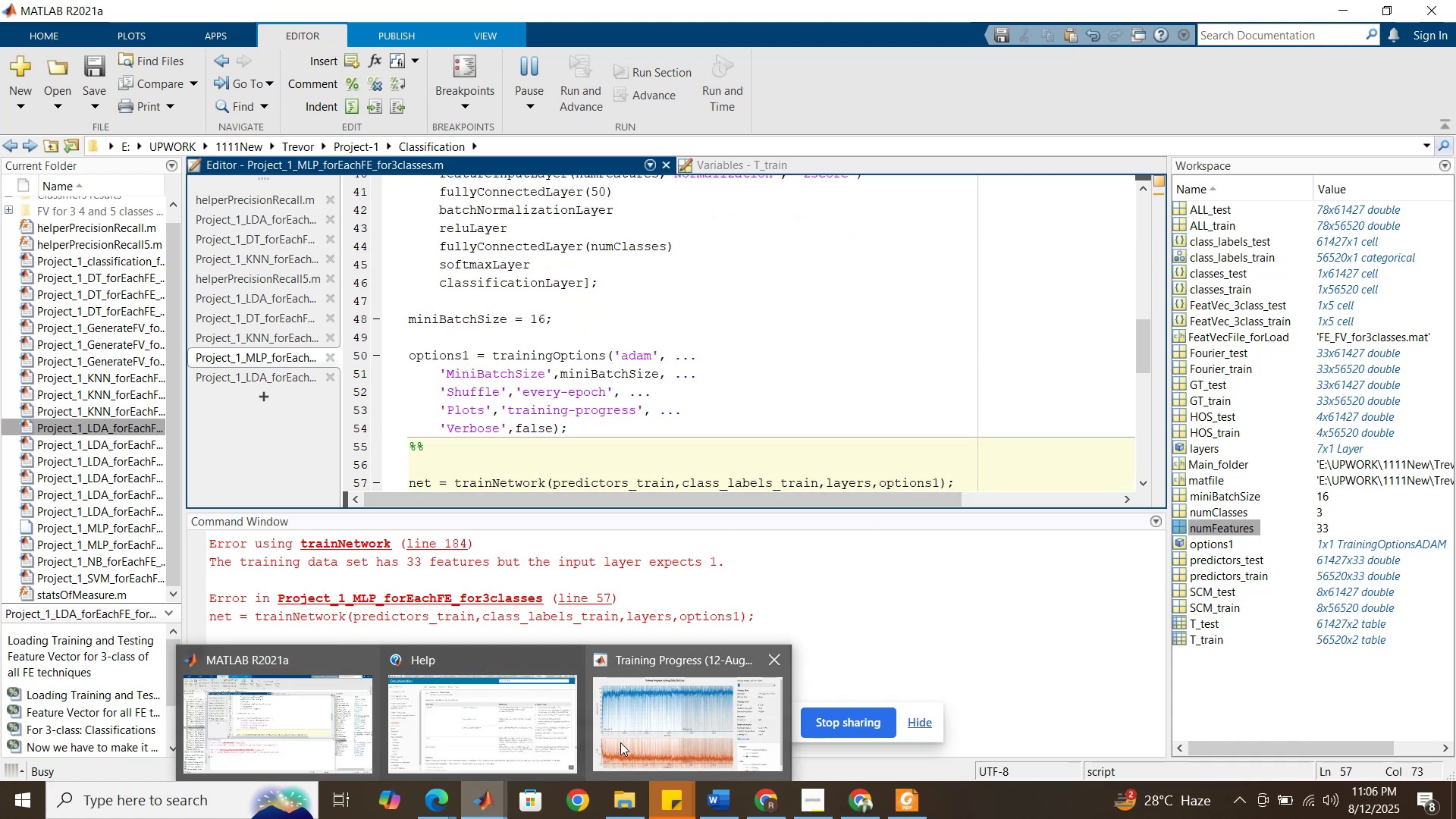 
left_click([620, 742])
 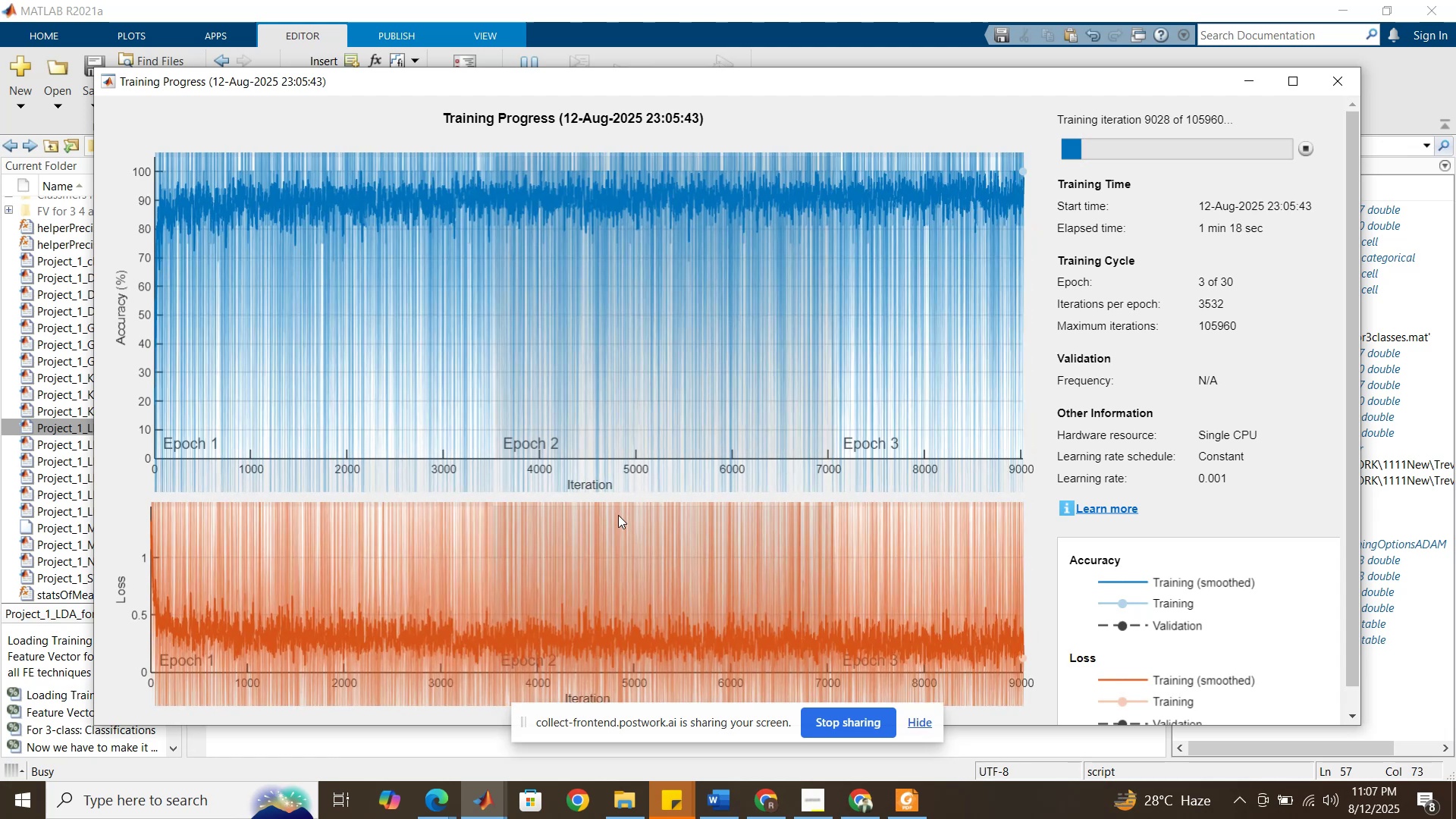 
wait(30.52)
 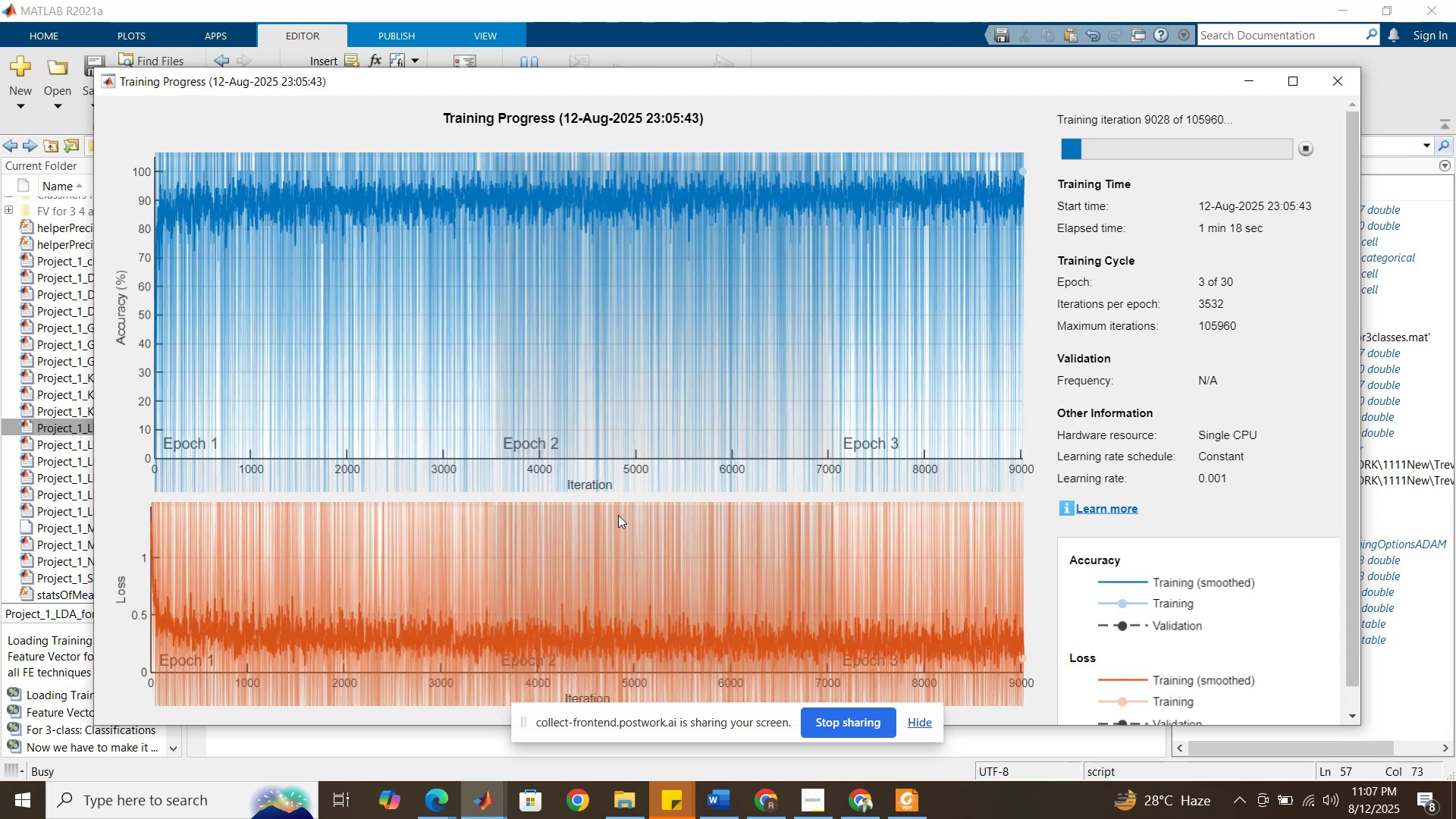 
mouse_move([485, 786])
 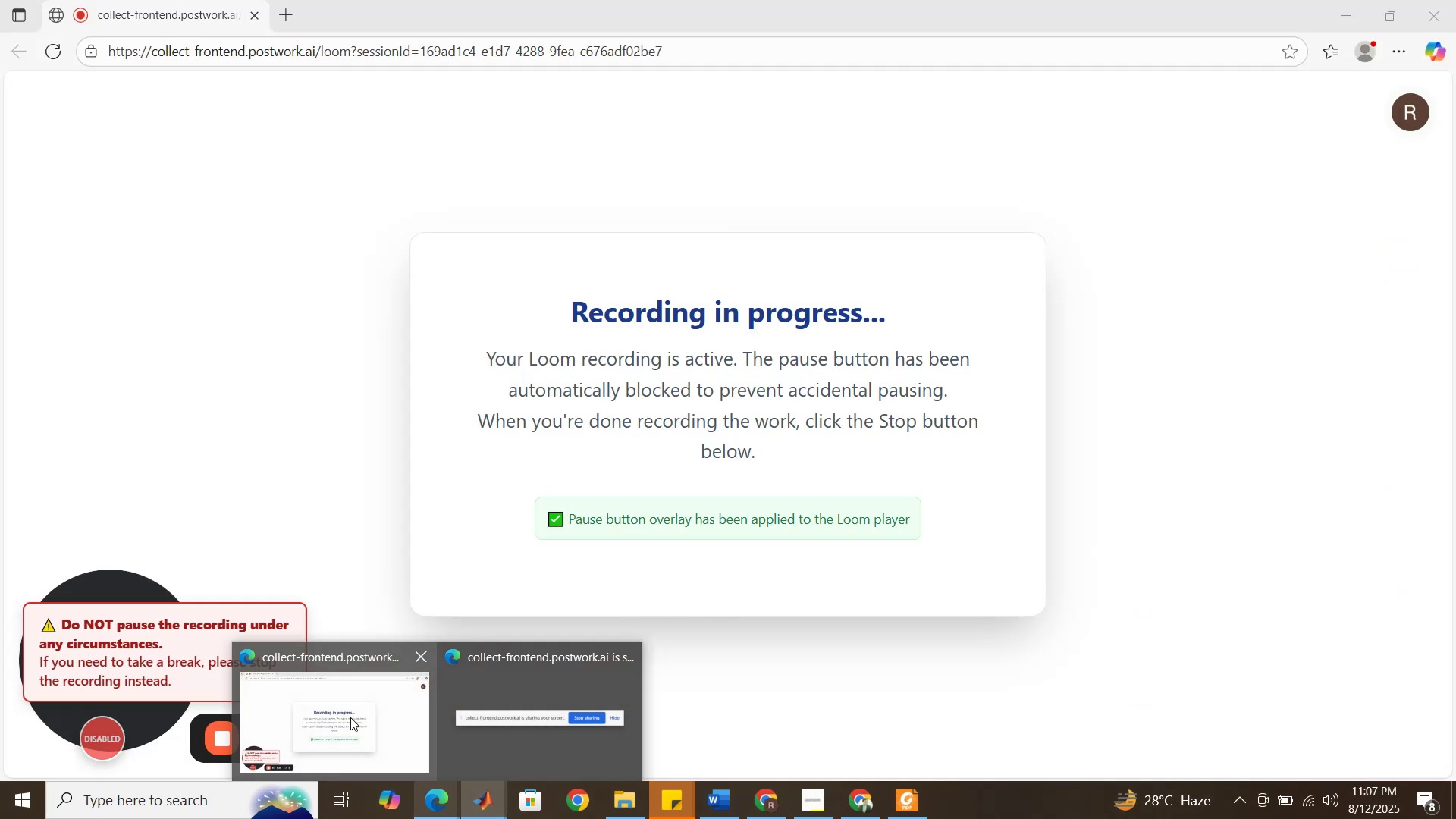 
left_click([416, 717])
 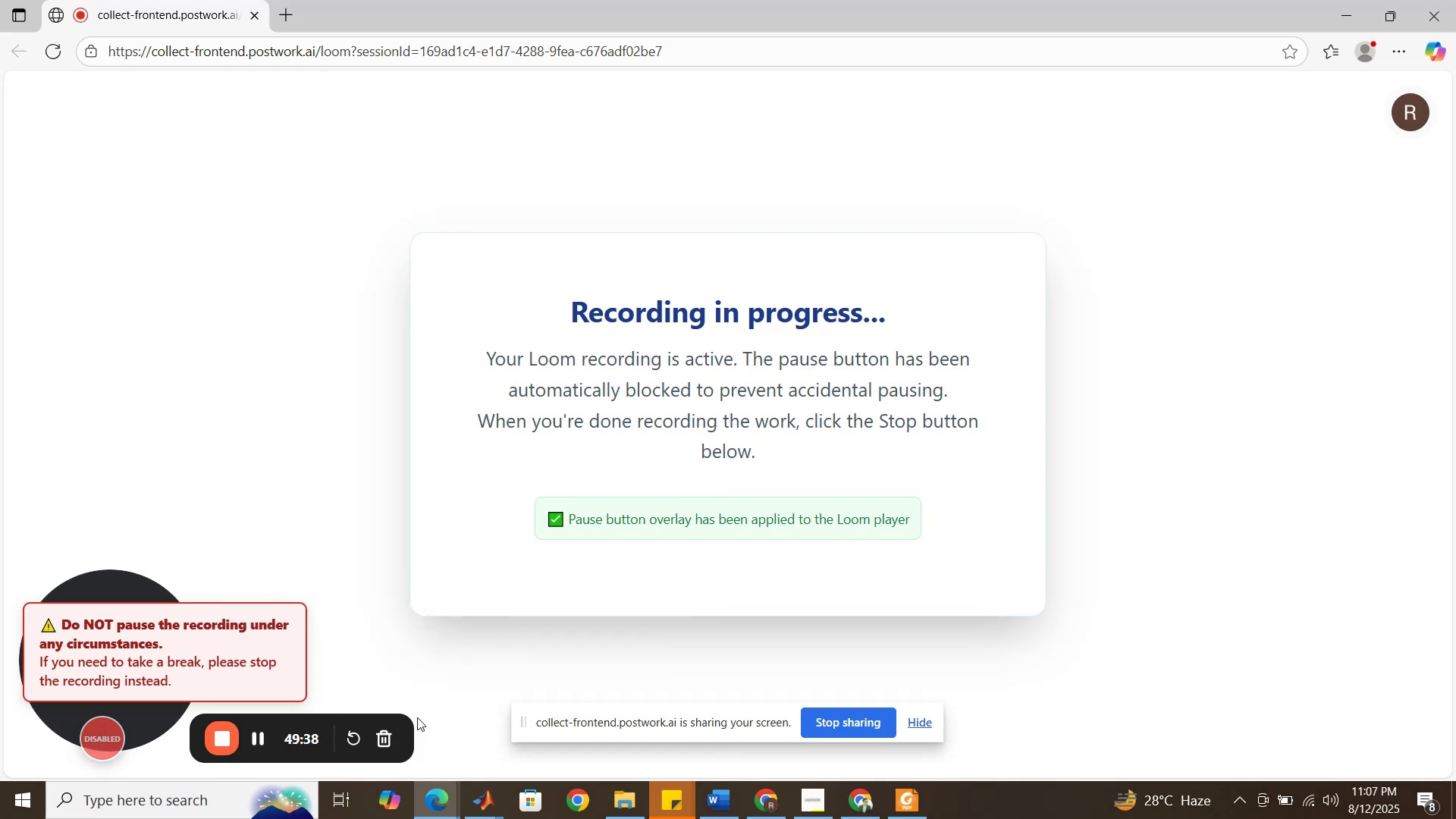 
wait(12.8)
 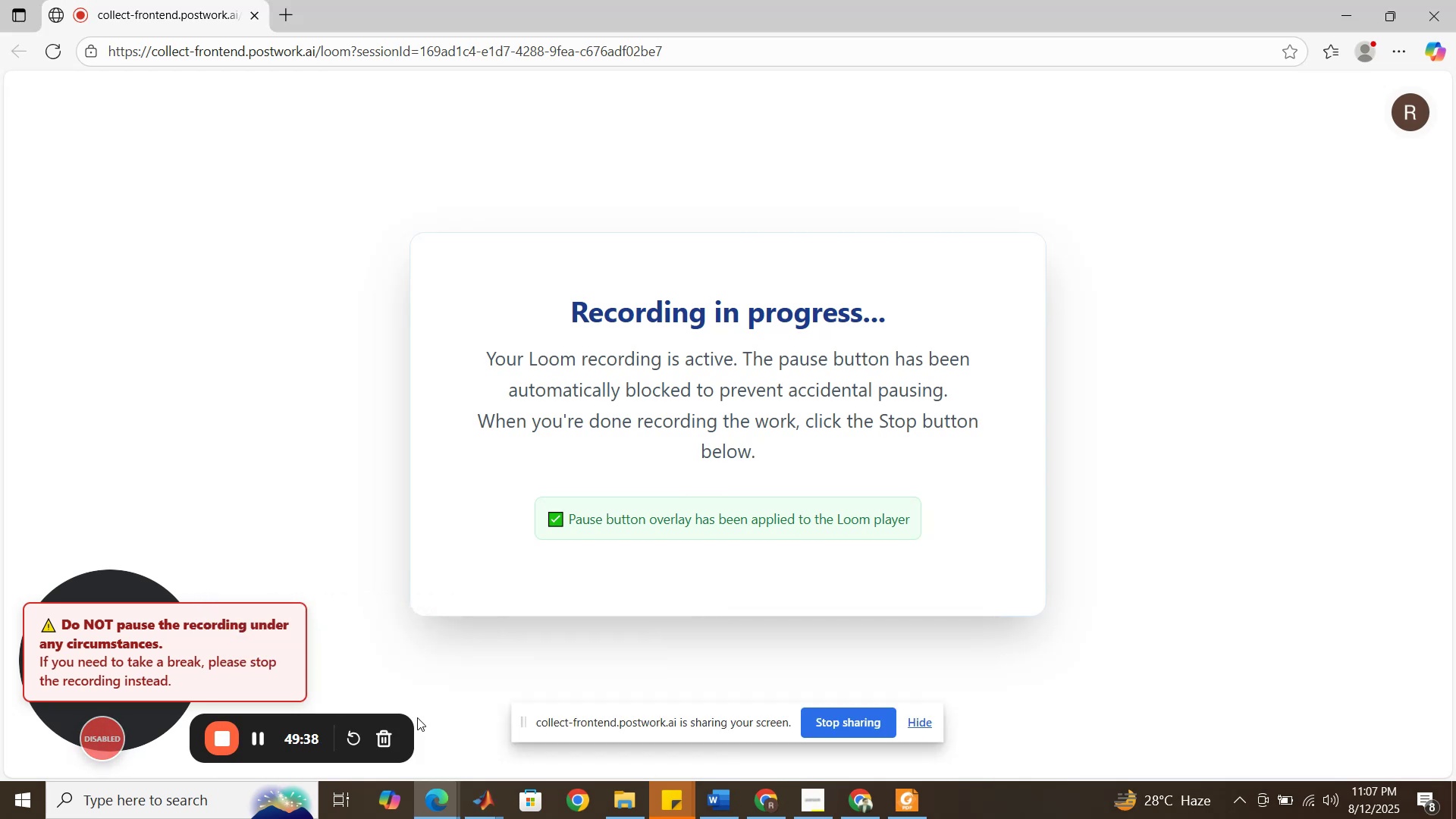 
mouse_move([500, 795])
 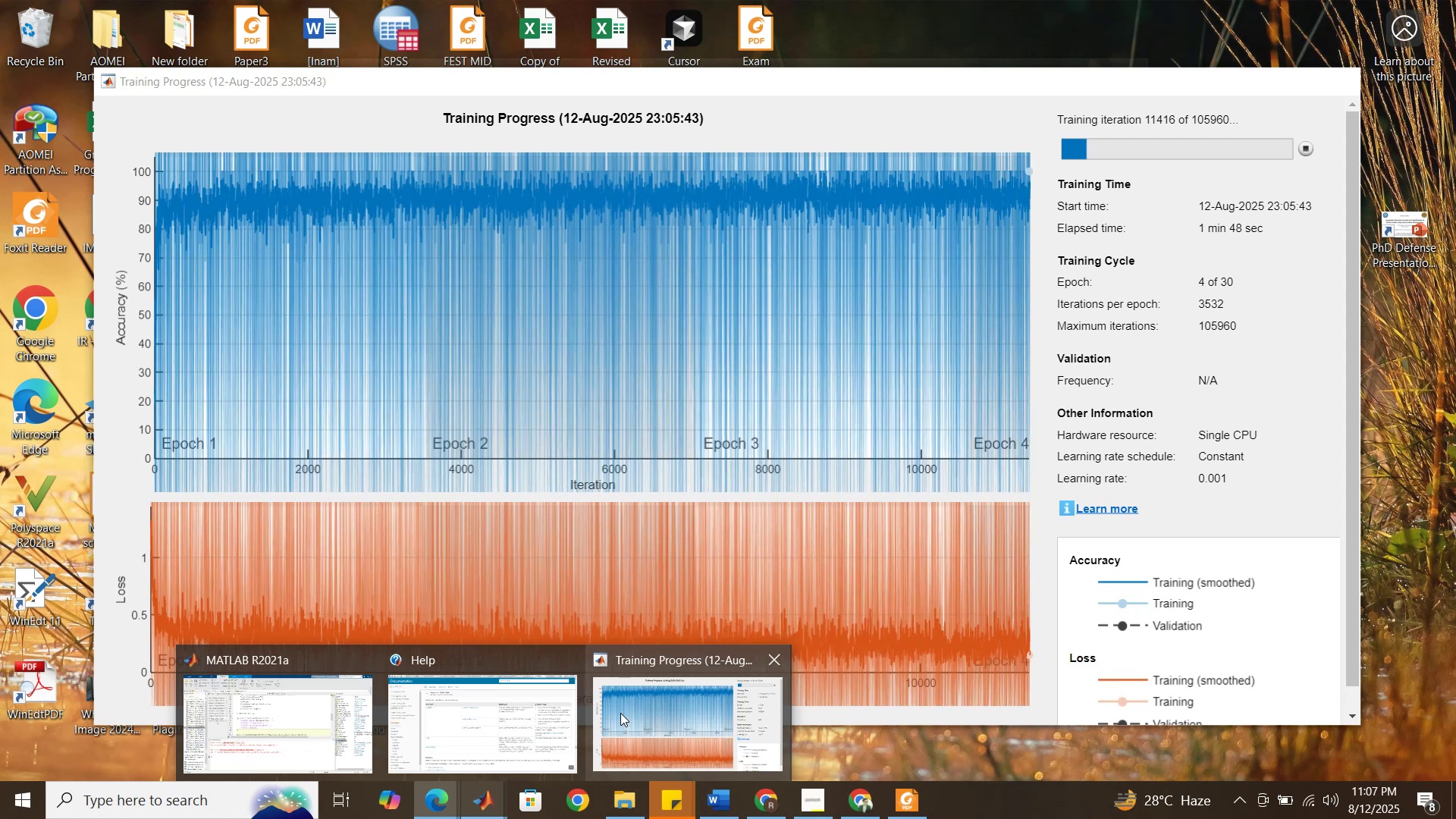 
wait(12.38)
 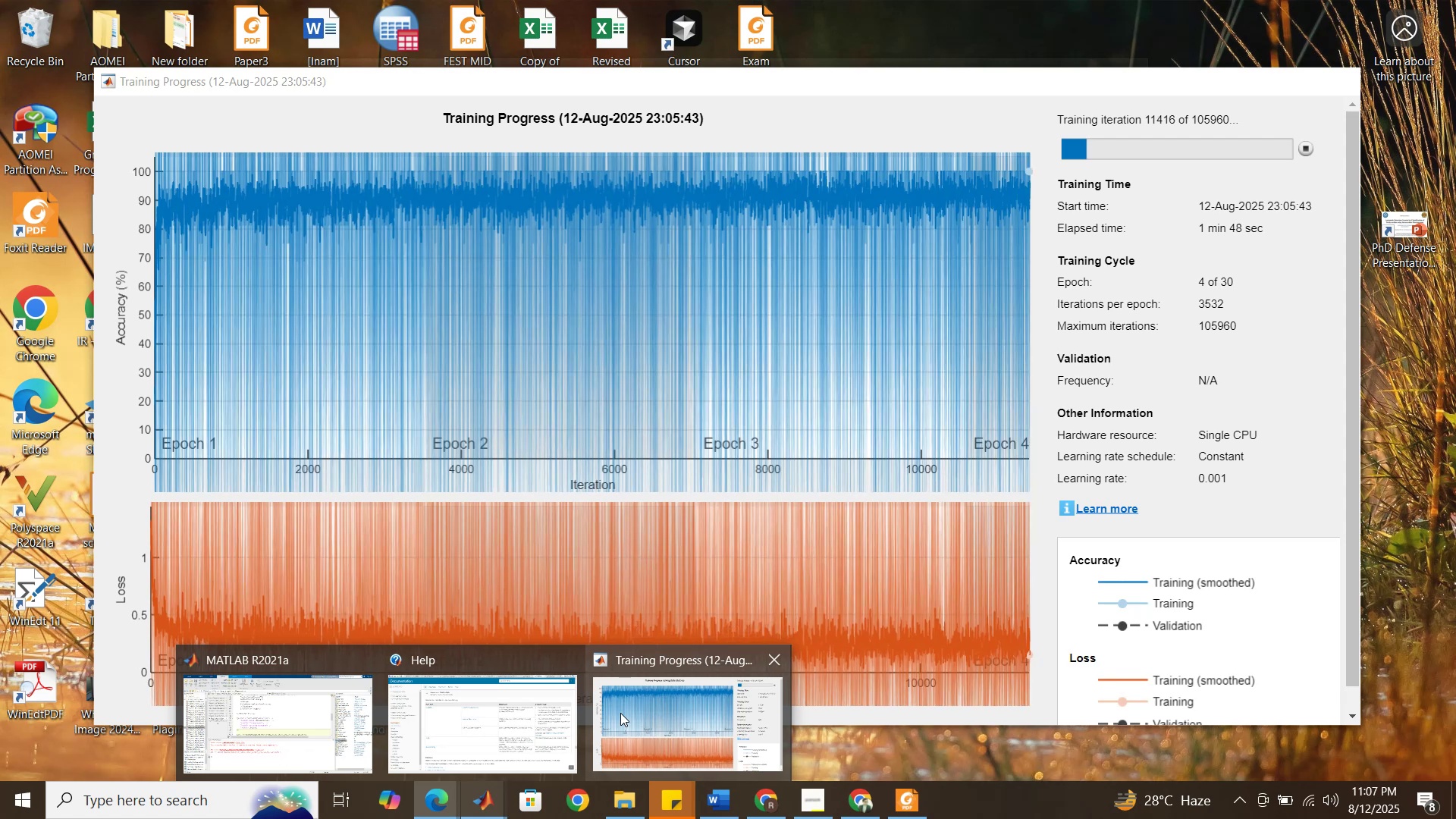 
left_click([366, 512])
 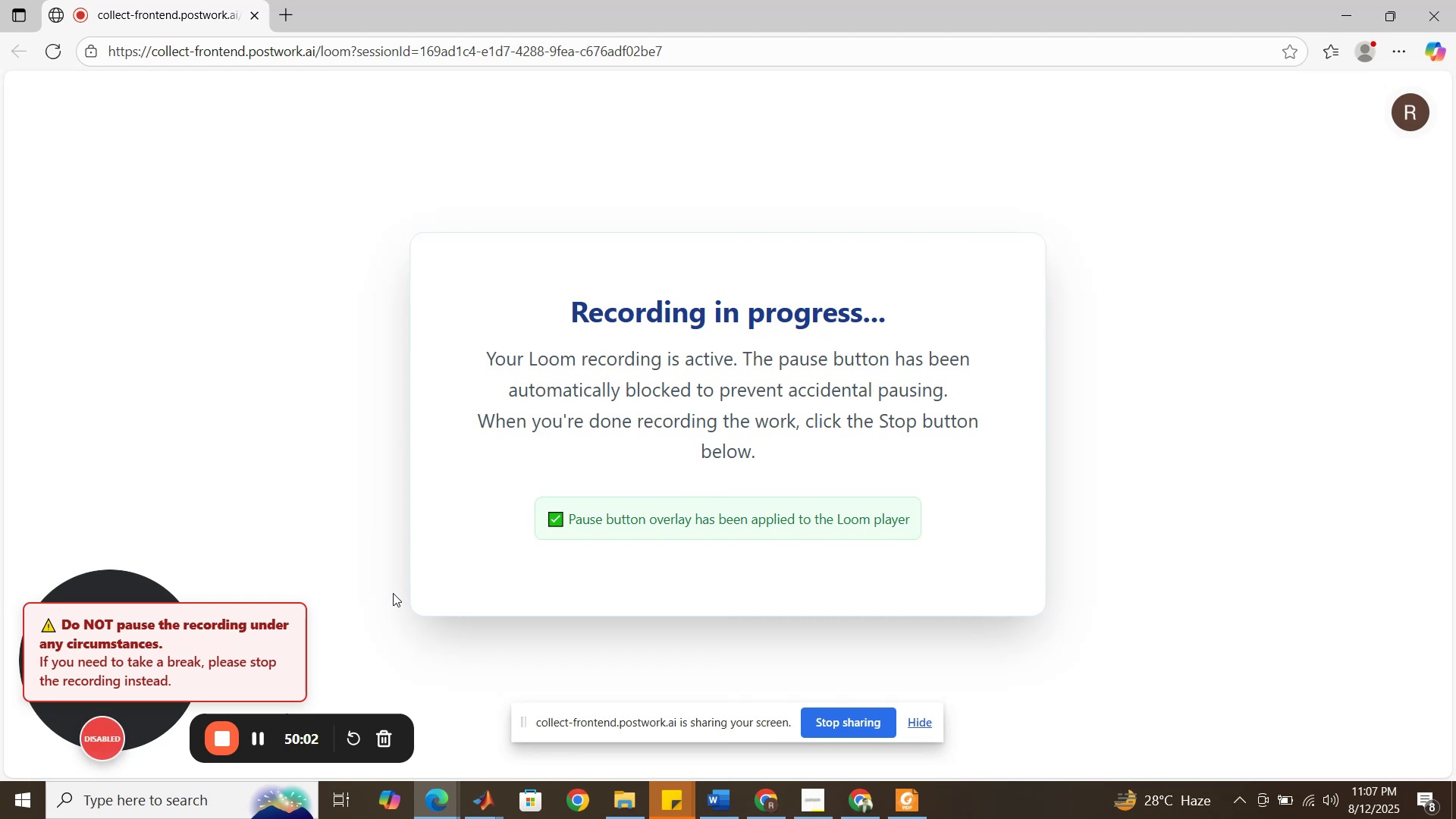 
wait(11.73)
 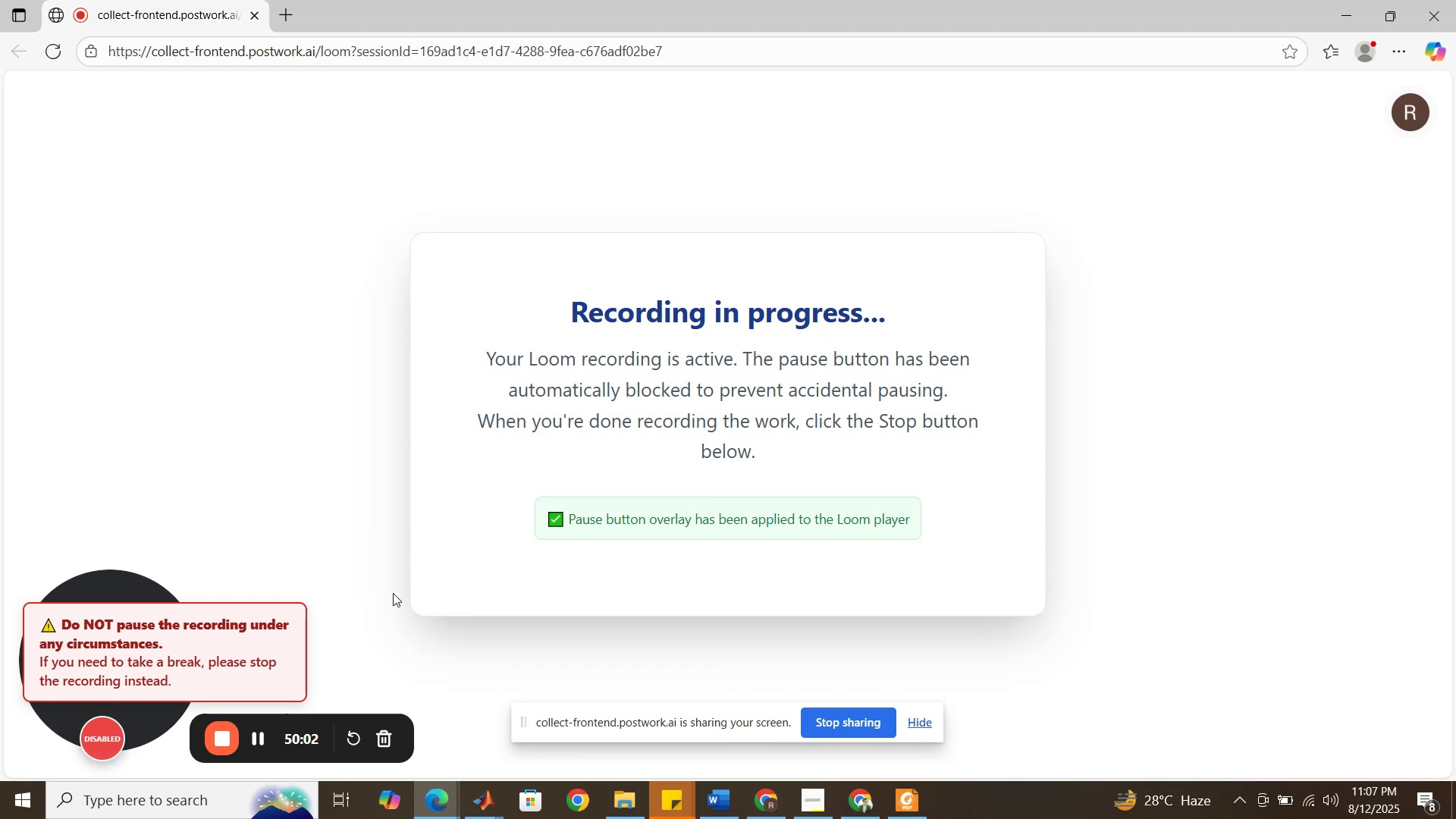 
left_click([484, 805])
 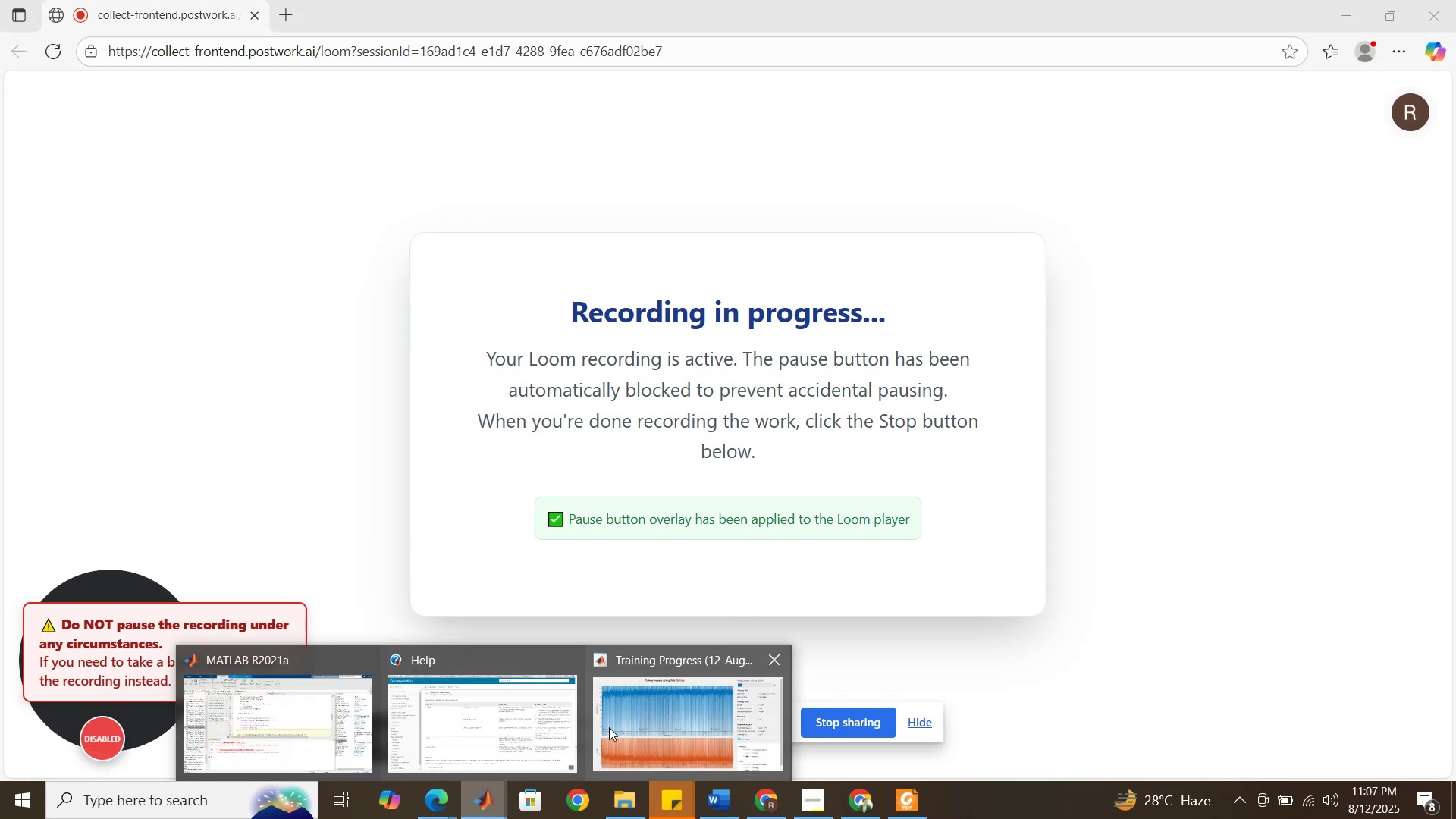 
left_click([609, 727])
 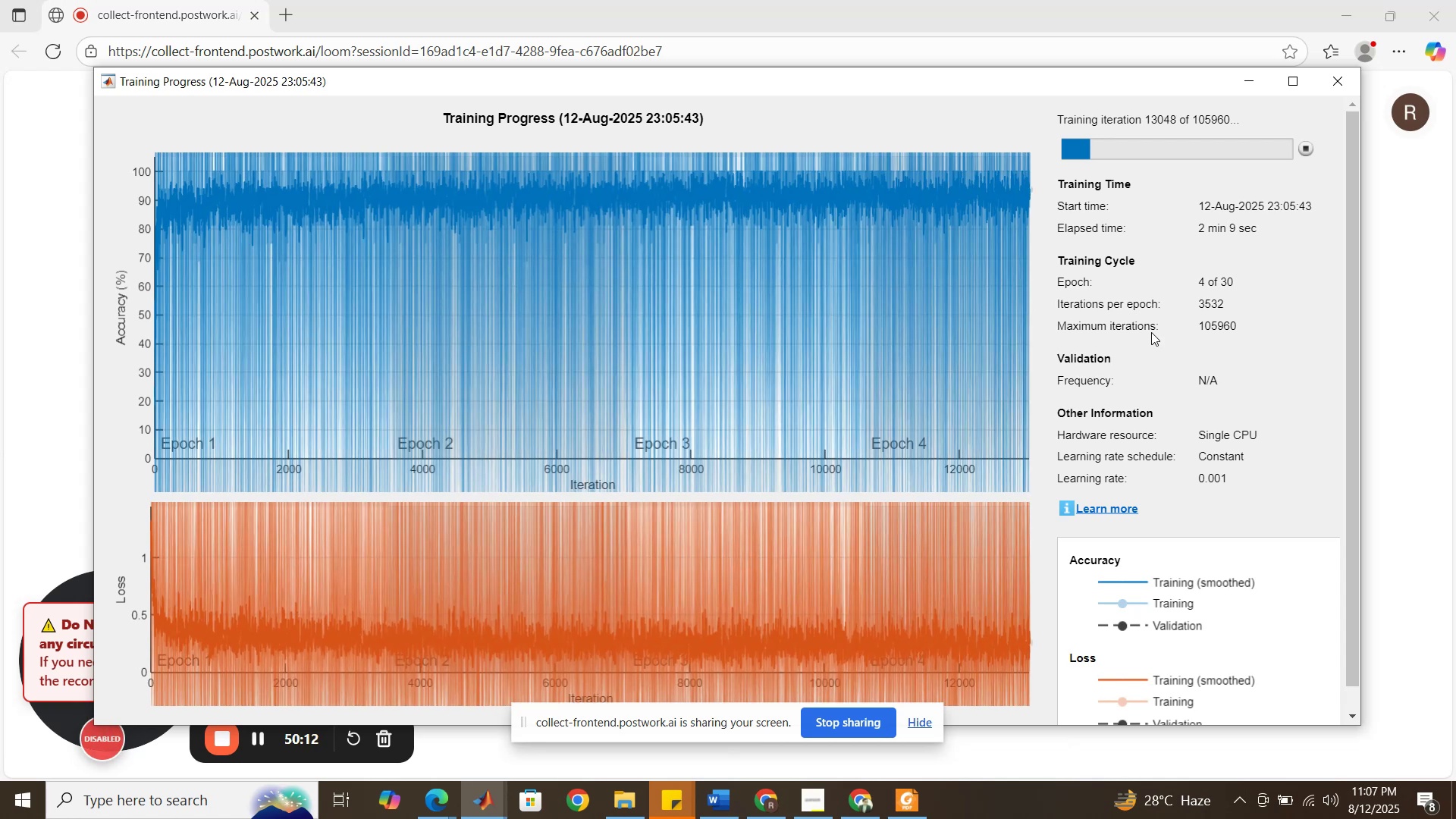 
scroll: coordinate [1145, 362], scroll_direction: down, amount: 5.0
 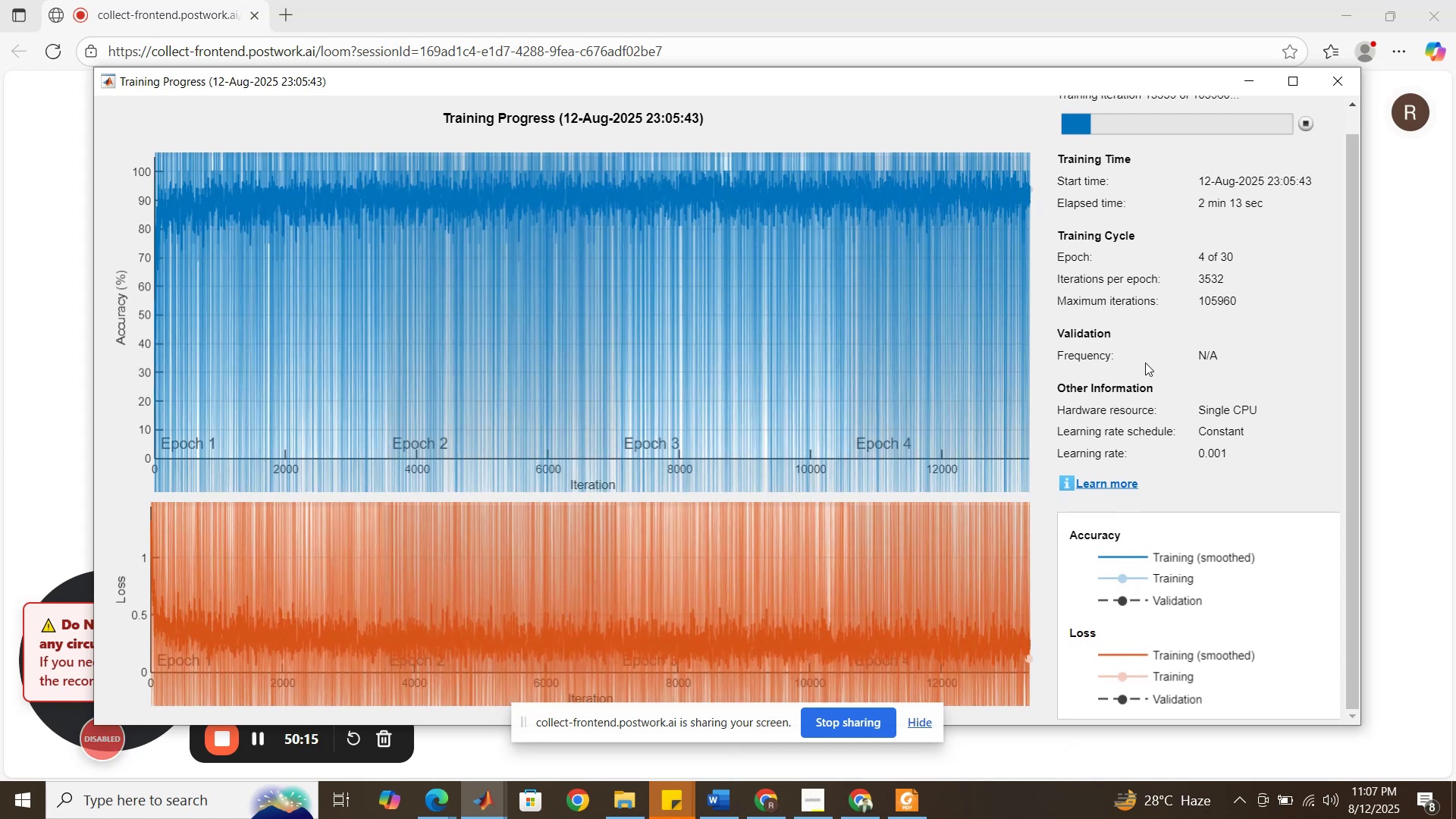 
mouse_move([1297, 132])
 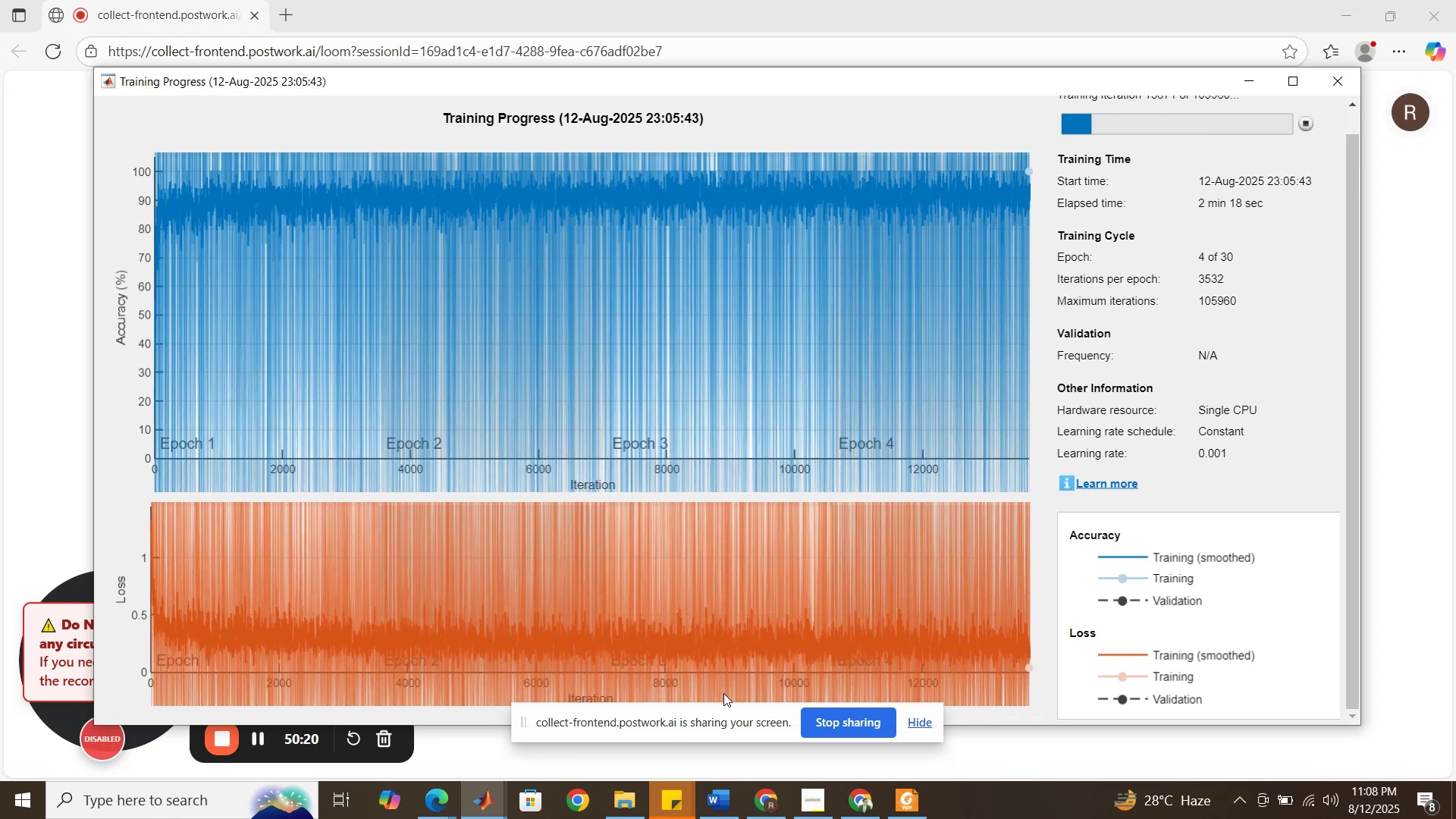 
mouse_move([497, 774])
 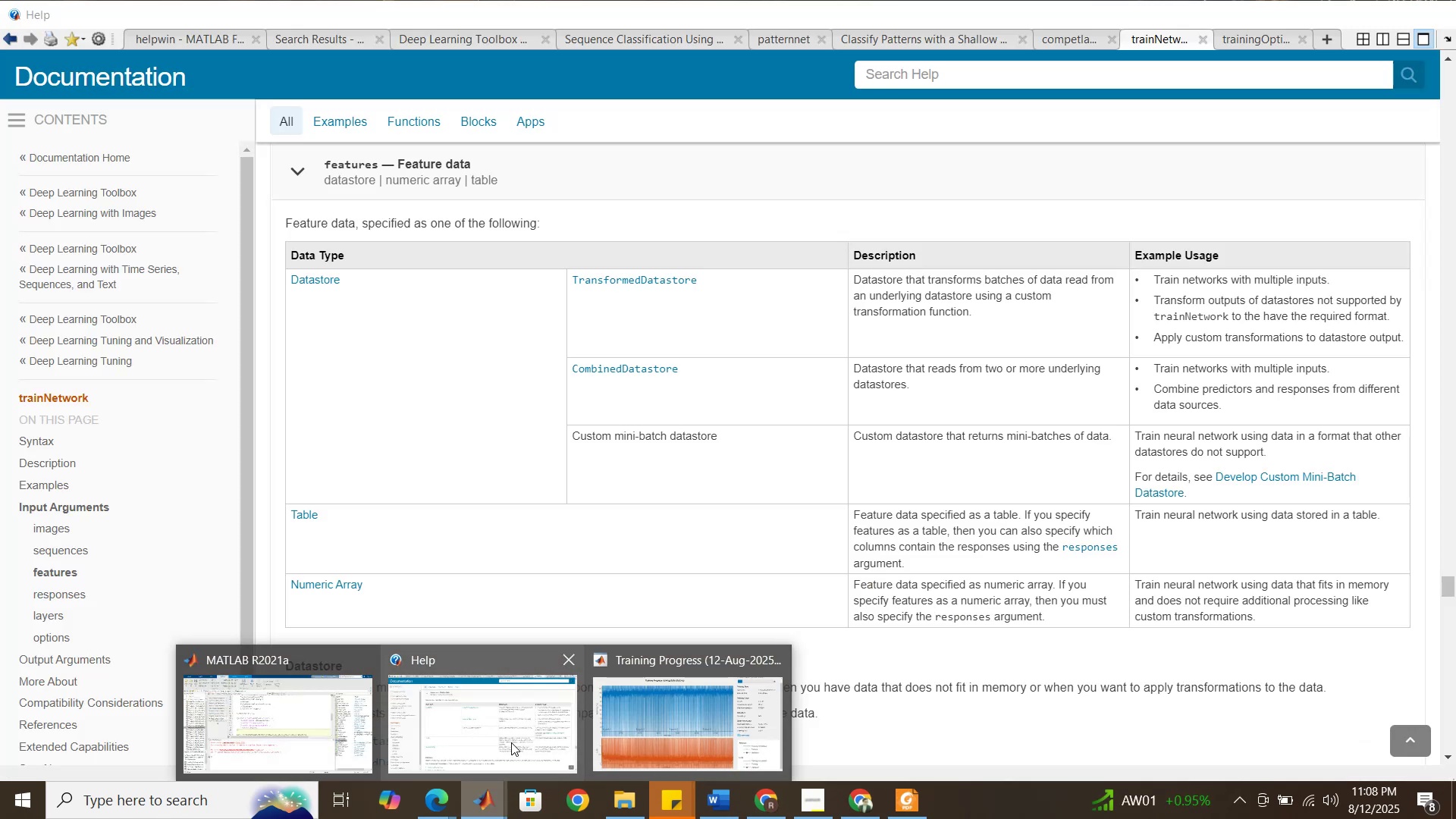 
left_click([513, 741])
 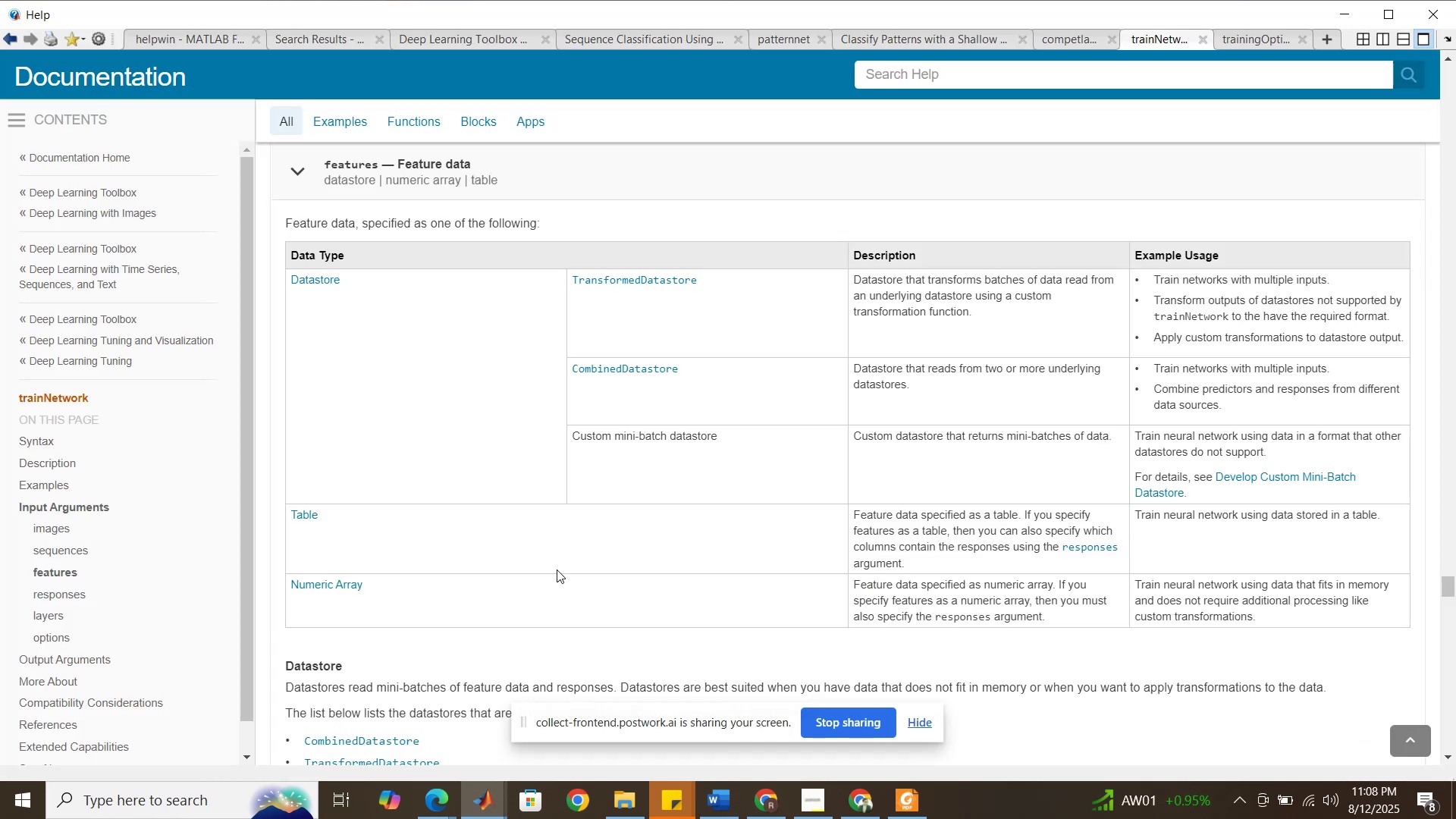 
scroll: coordinate [556, 539], scroll_direction: up, amount: 6.0
 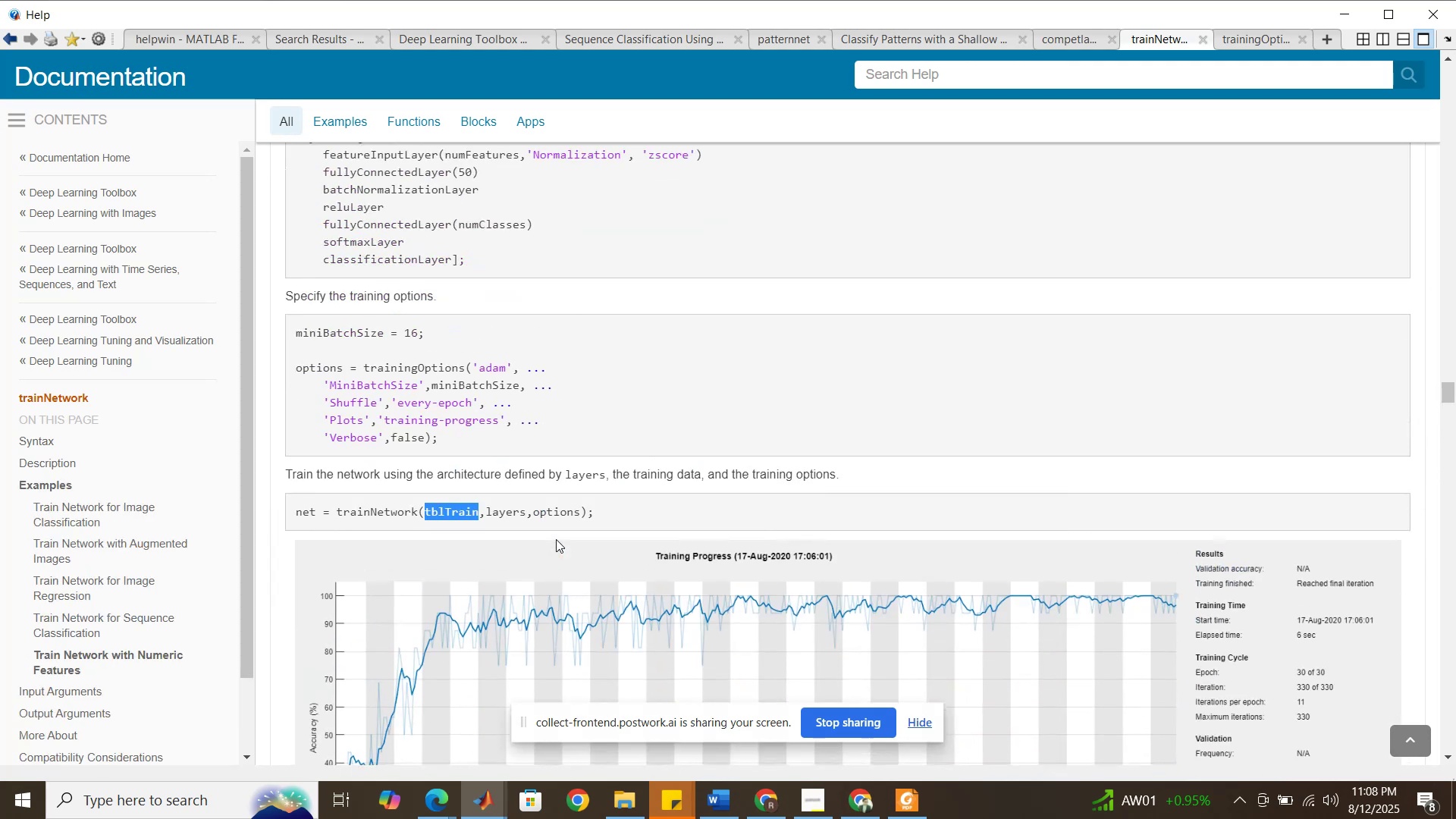 
scroll: coordinate [556, 539], scroll_direction: down, amount: 8.0
 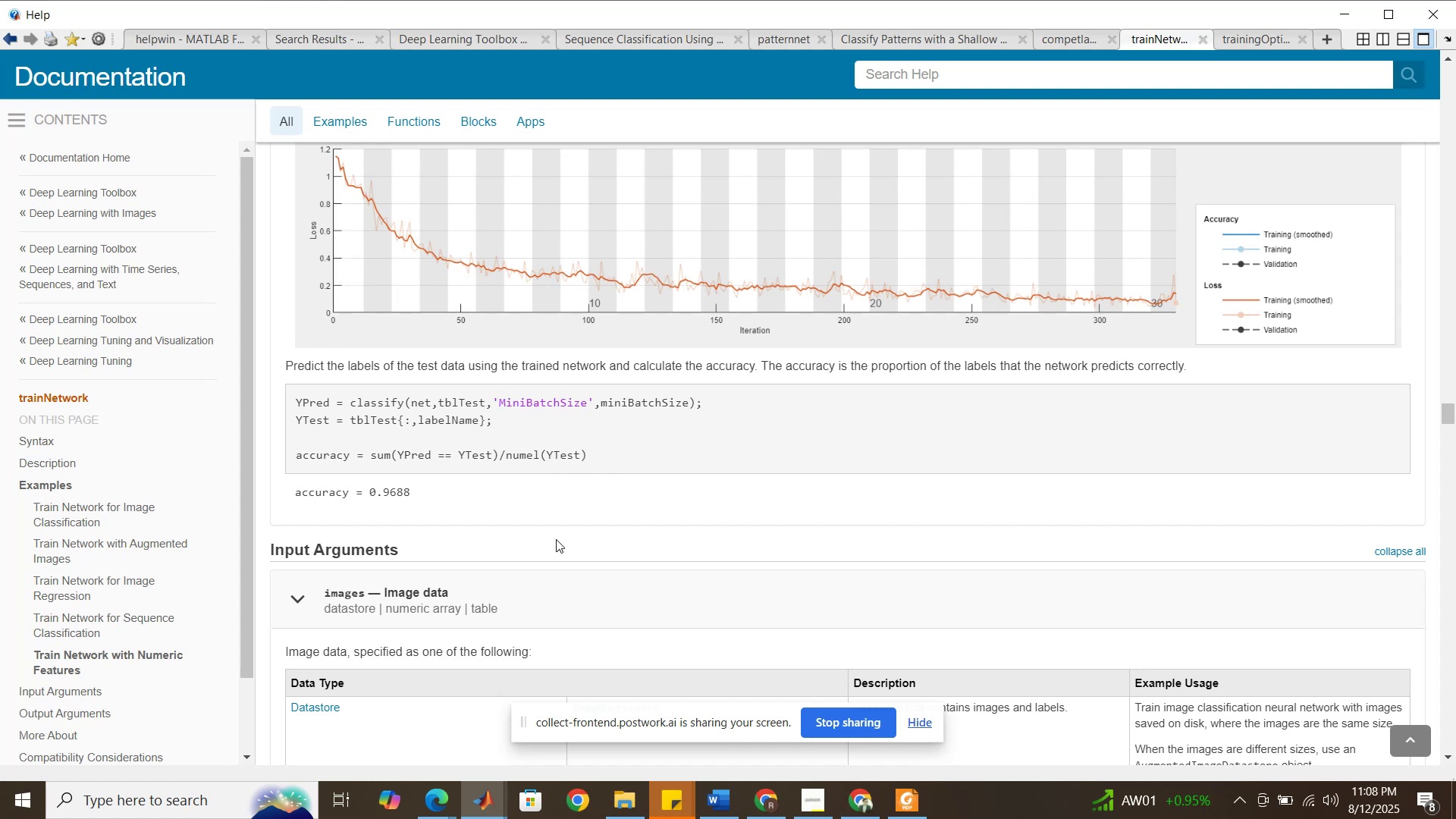 
wait(20.73)
 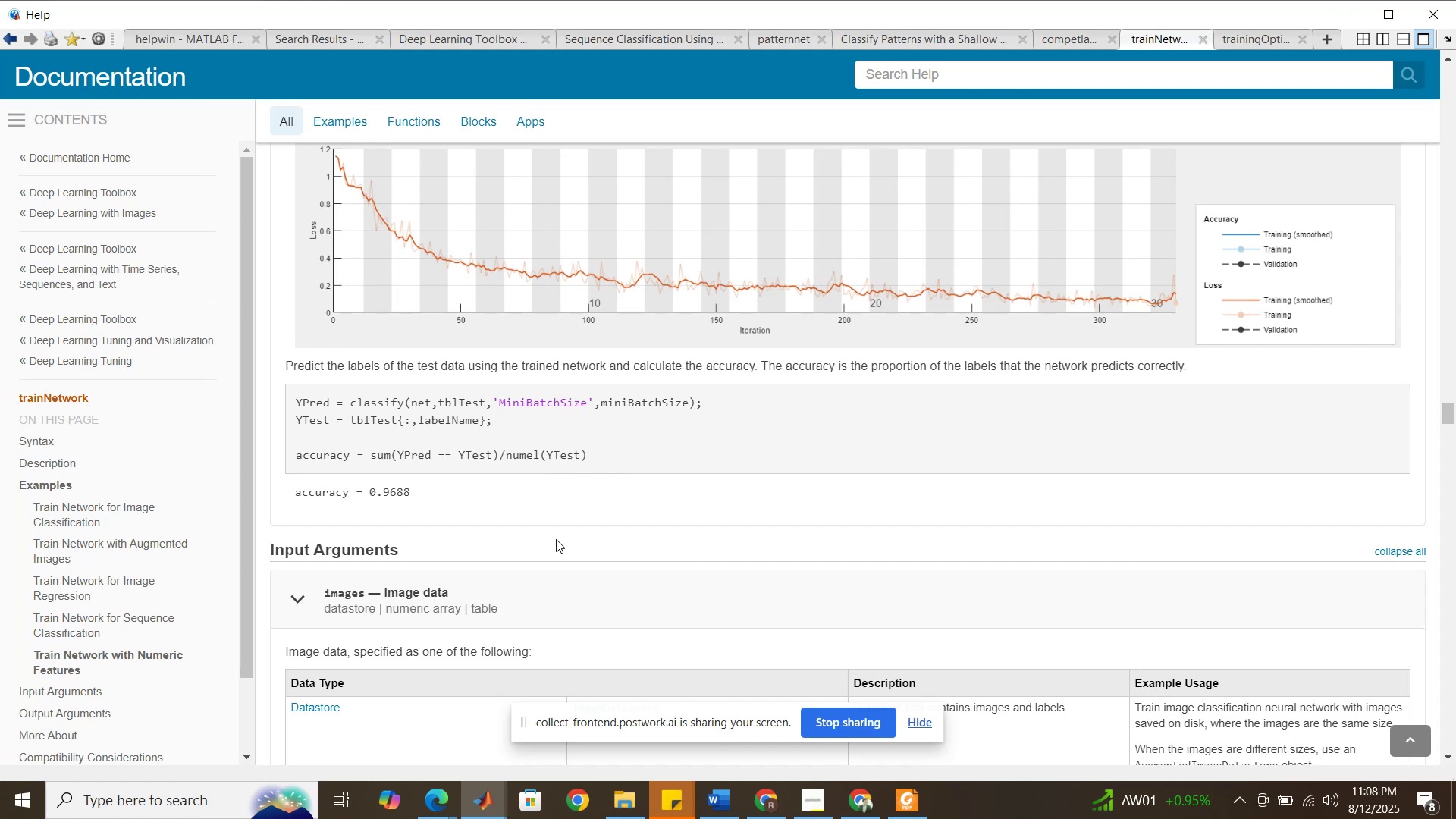 
scroll: coordinate [435, 460], scroll_direction: down, amount: 95.0
 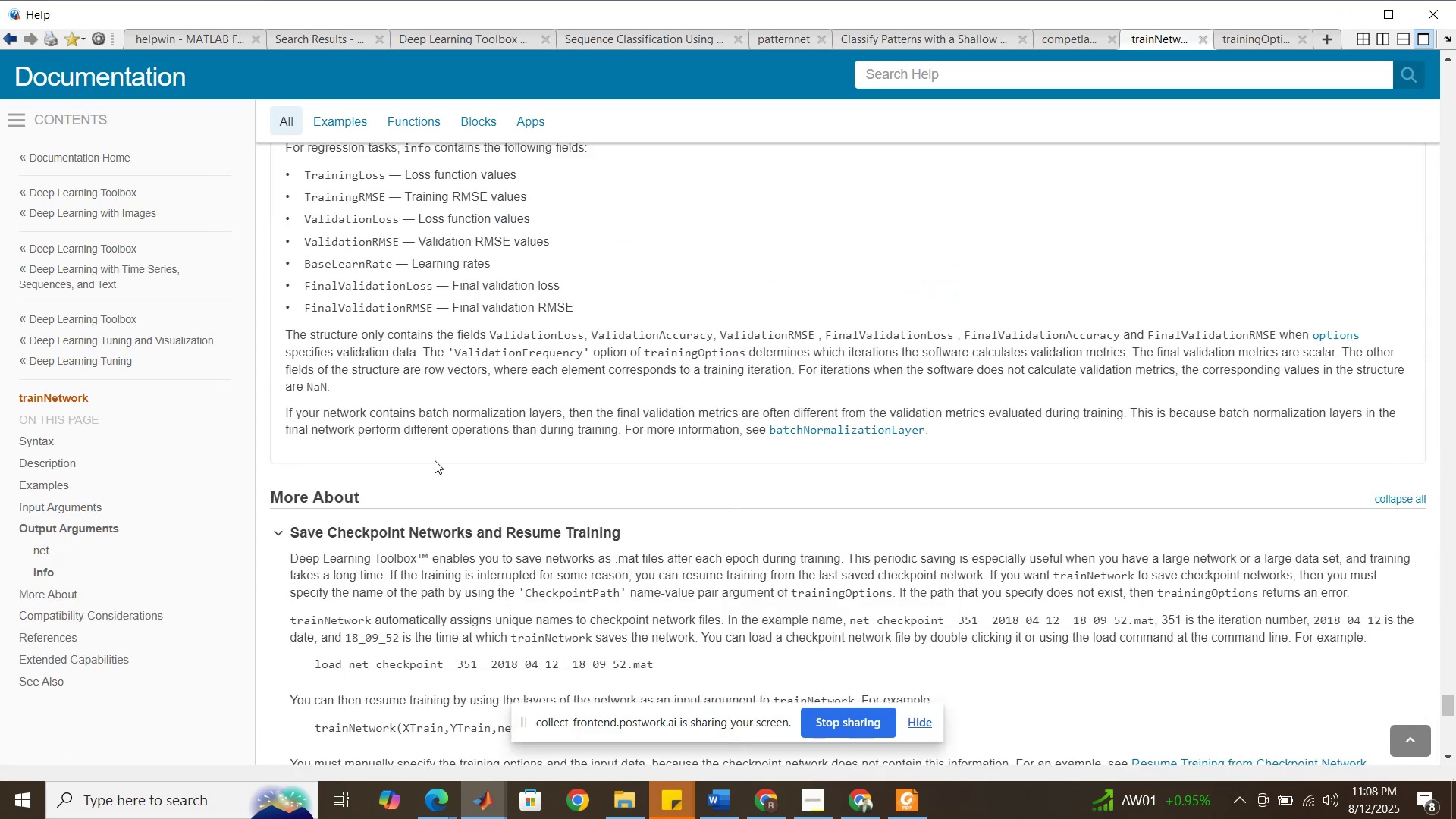 
scroll: coordinate [435, 460], scroll_direction: up, amount: 3.0
 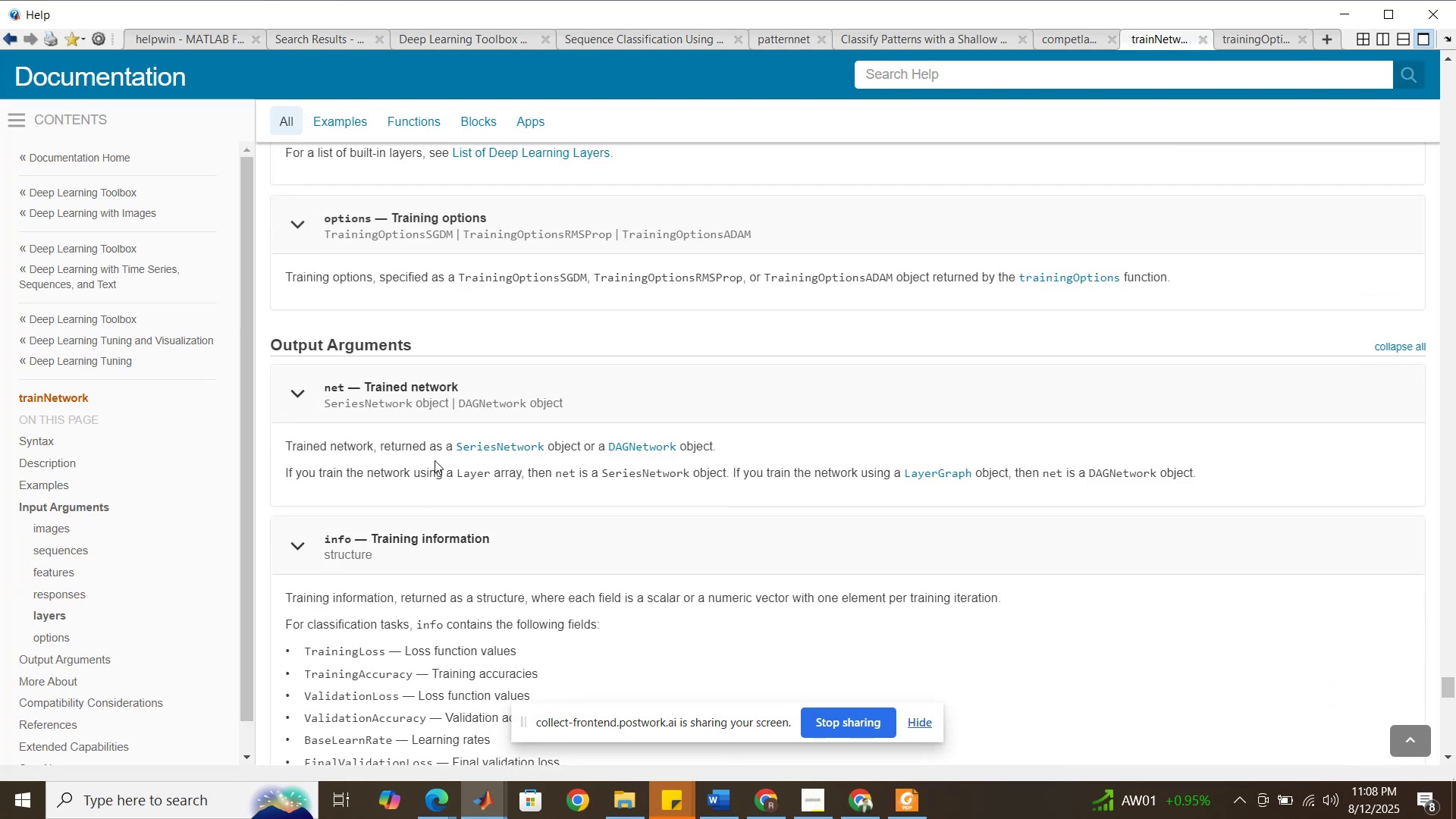 
scroll: coordinate [435, 460], scroll_direction: down, amount: 19.0
 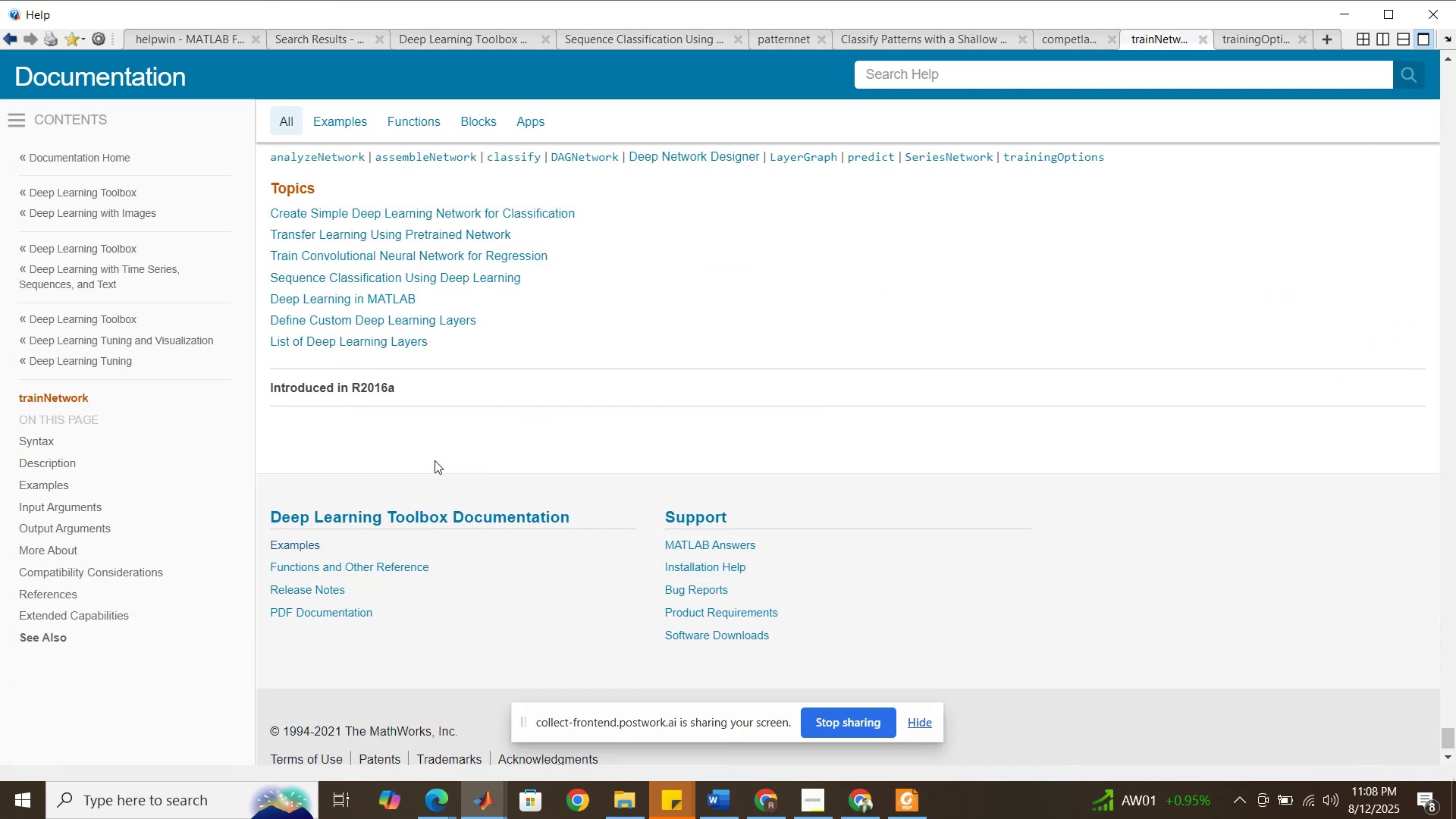 
scroll: coordinate [435, 460], scroll_direction: up, amount: 3.0
 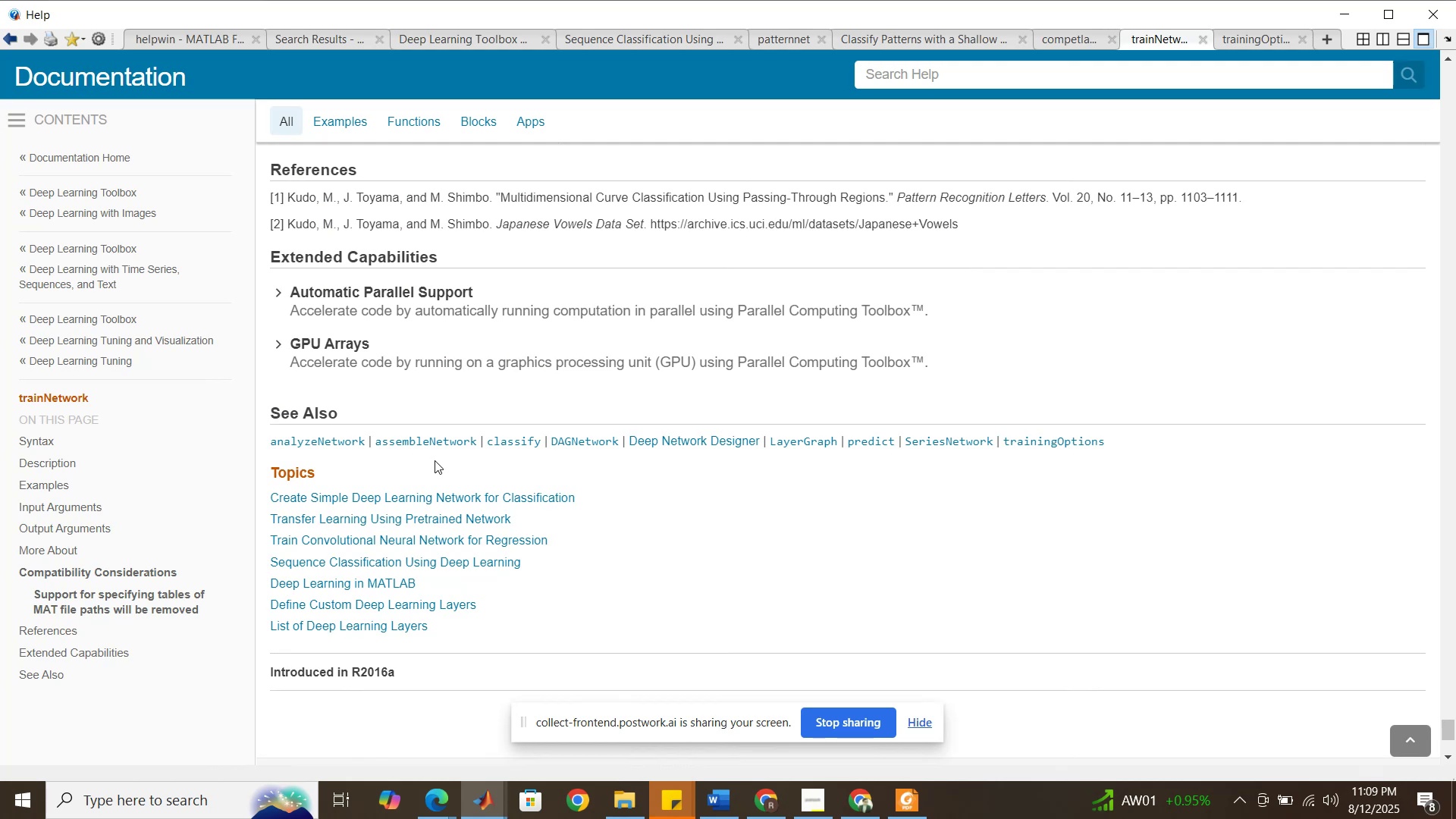 
wait(9.38)
 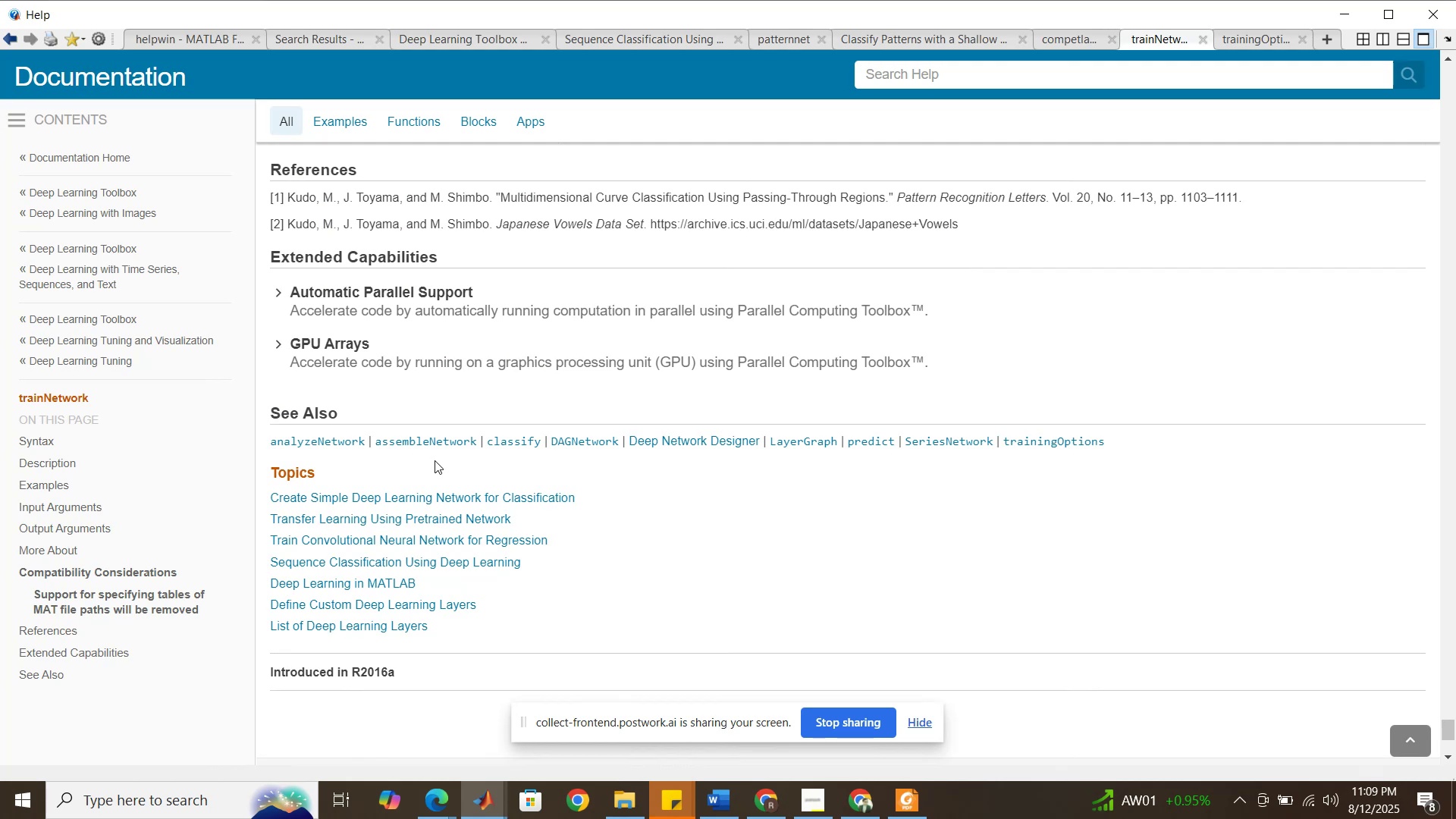 
right_click([514, 441])
 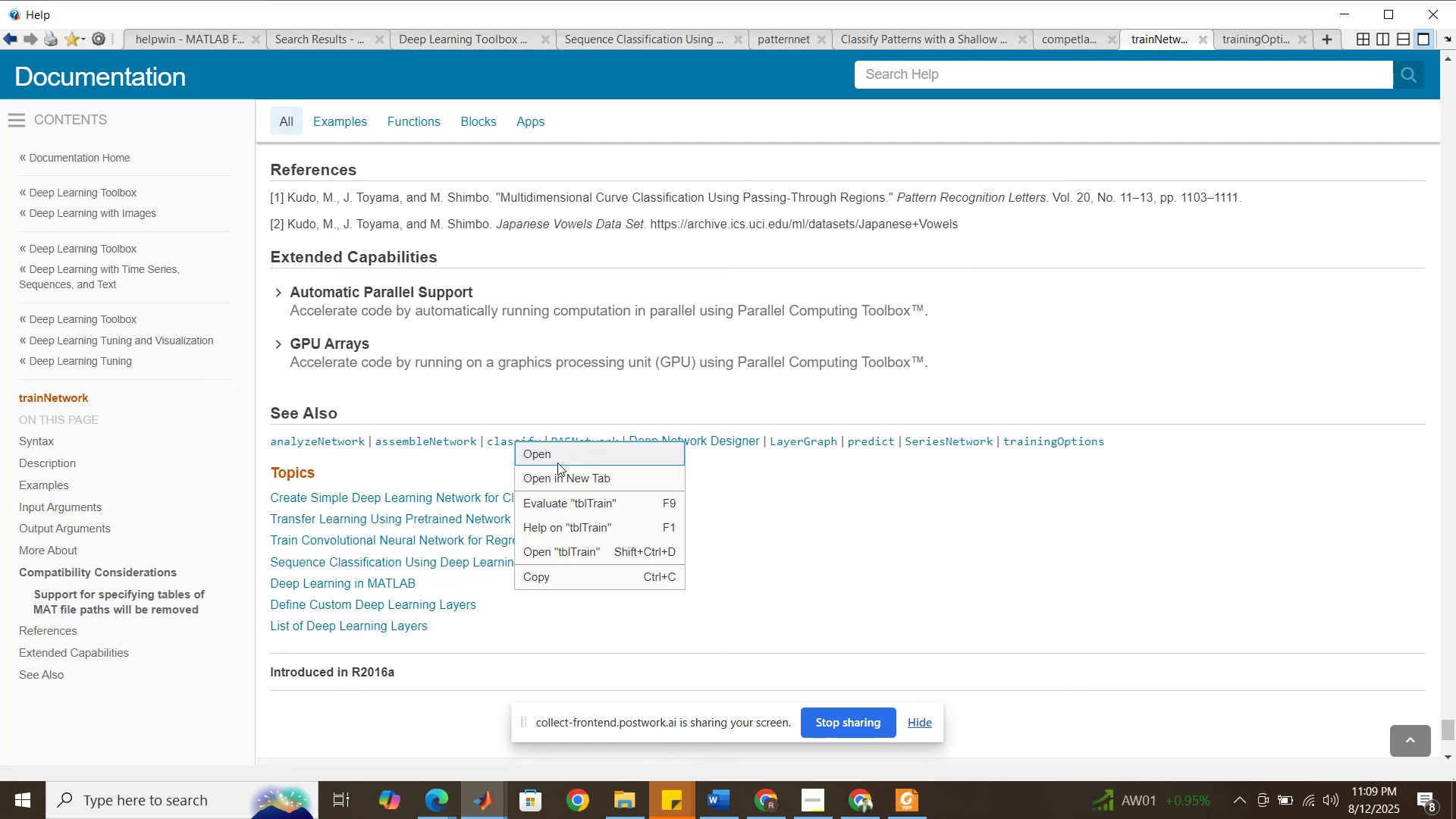 
left_click([560, 469])
 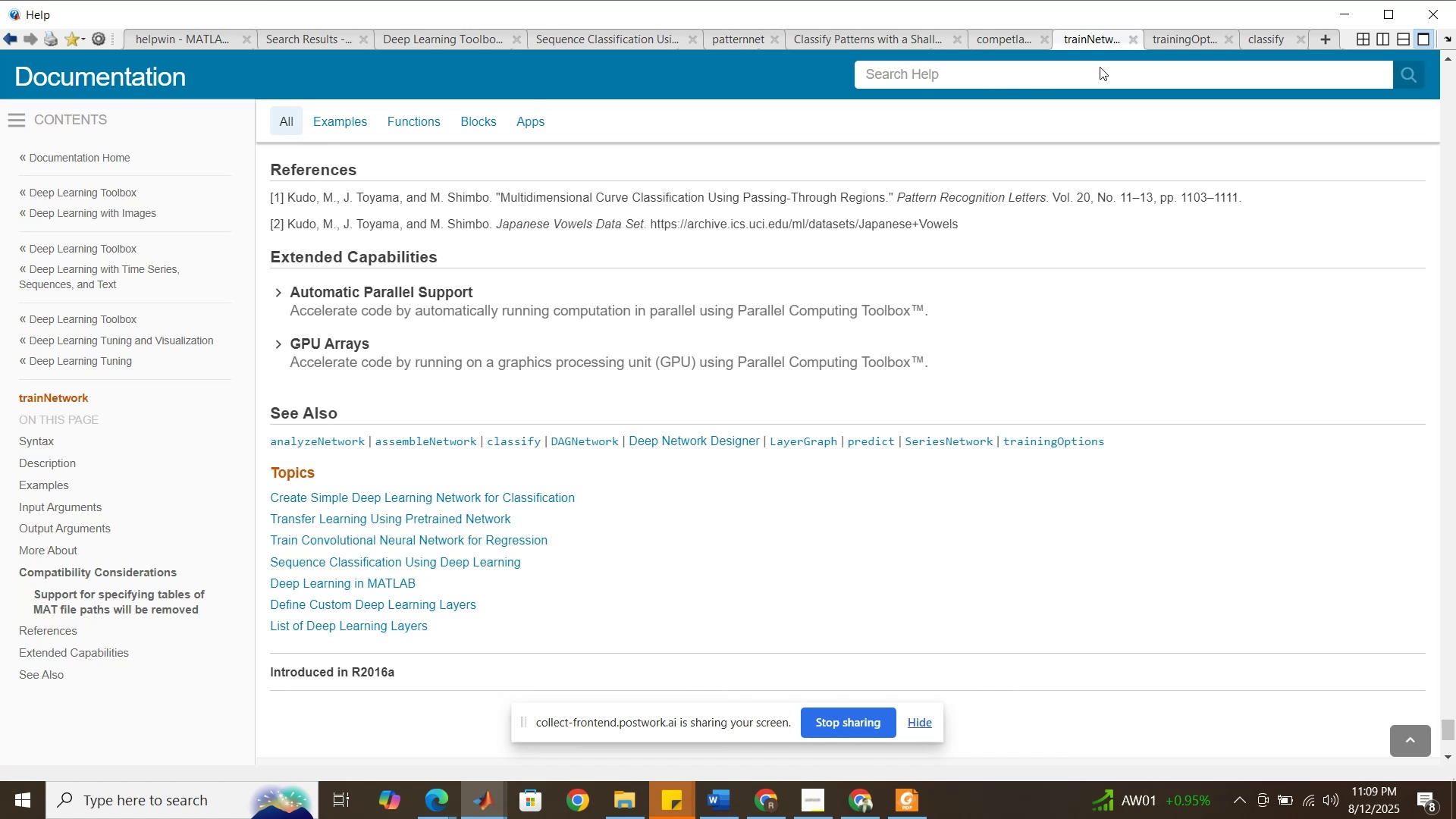 
left_click([1262, 37])
 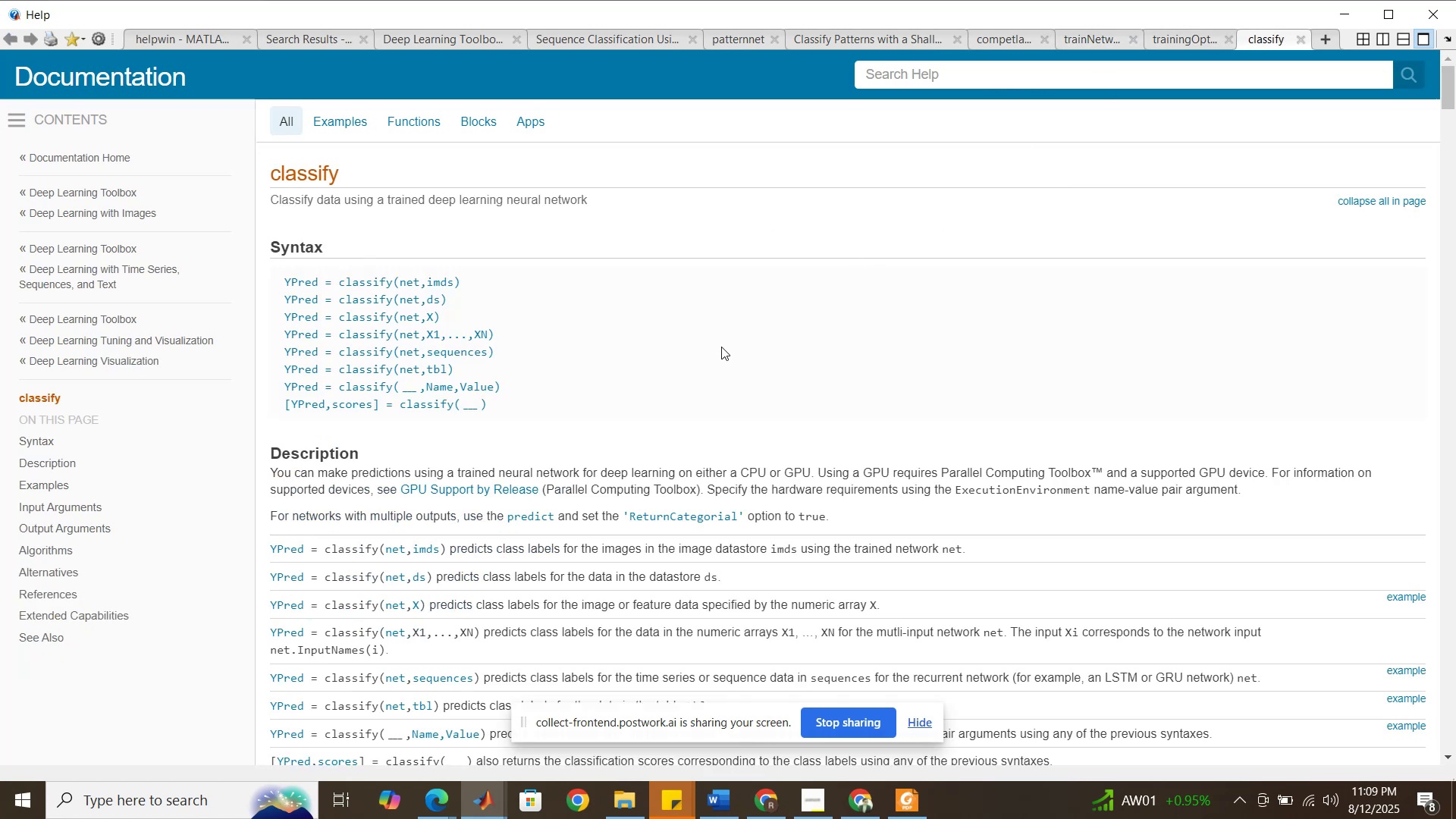 
wait(8.99)
 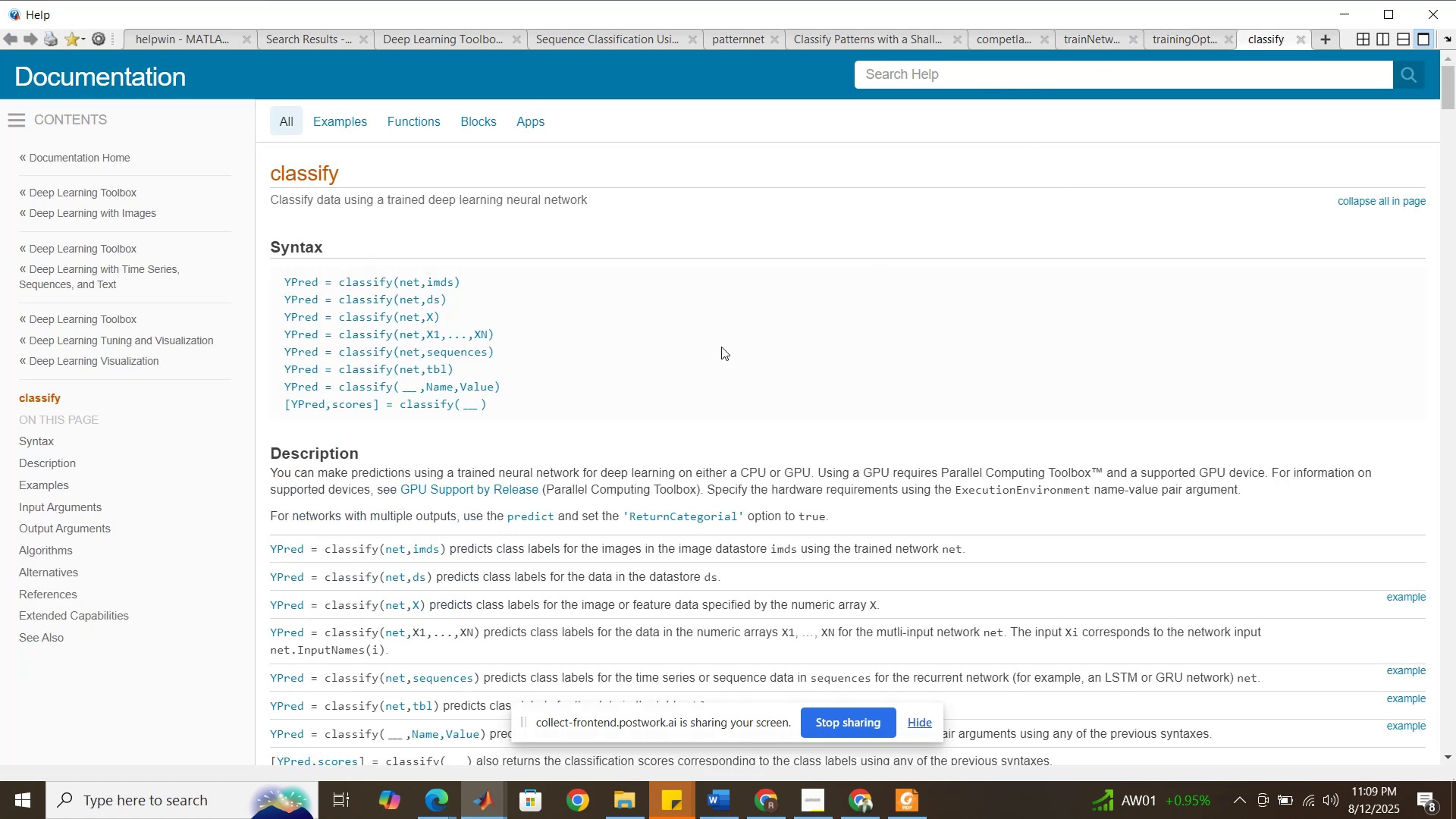 
scroll: coordinate [721, 347], scroll_direction: down, amount: 1.0
 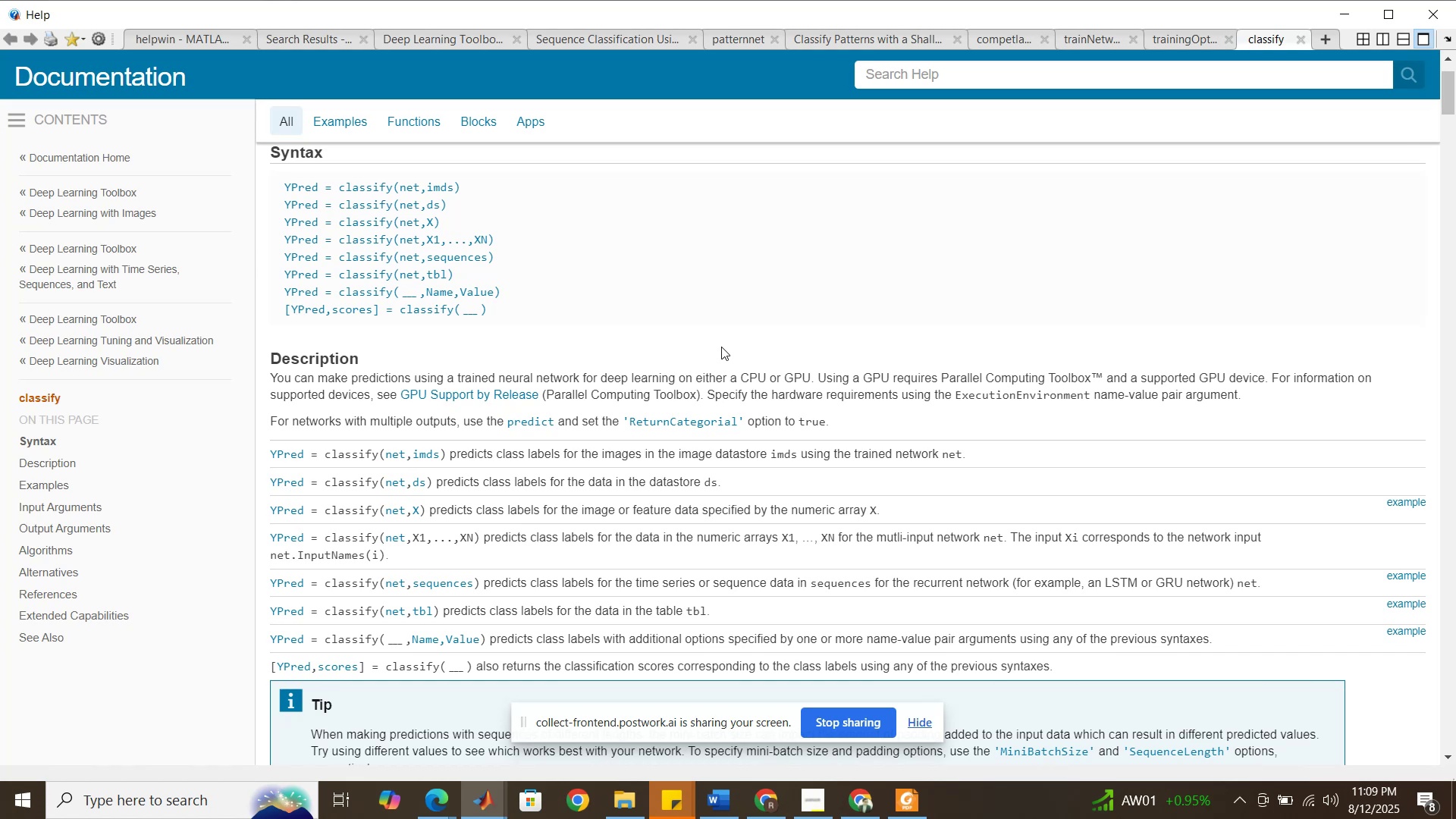 
wait(30.84)
 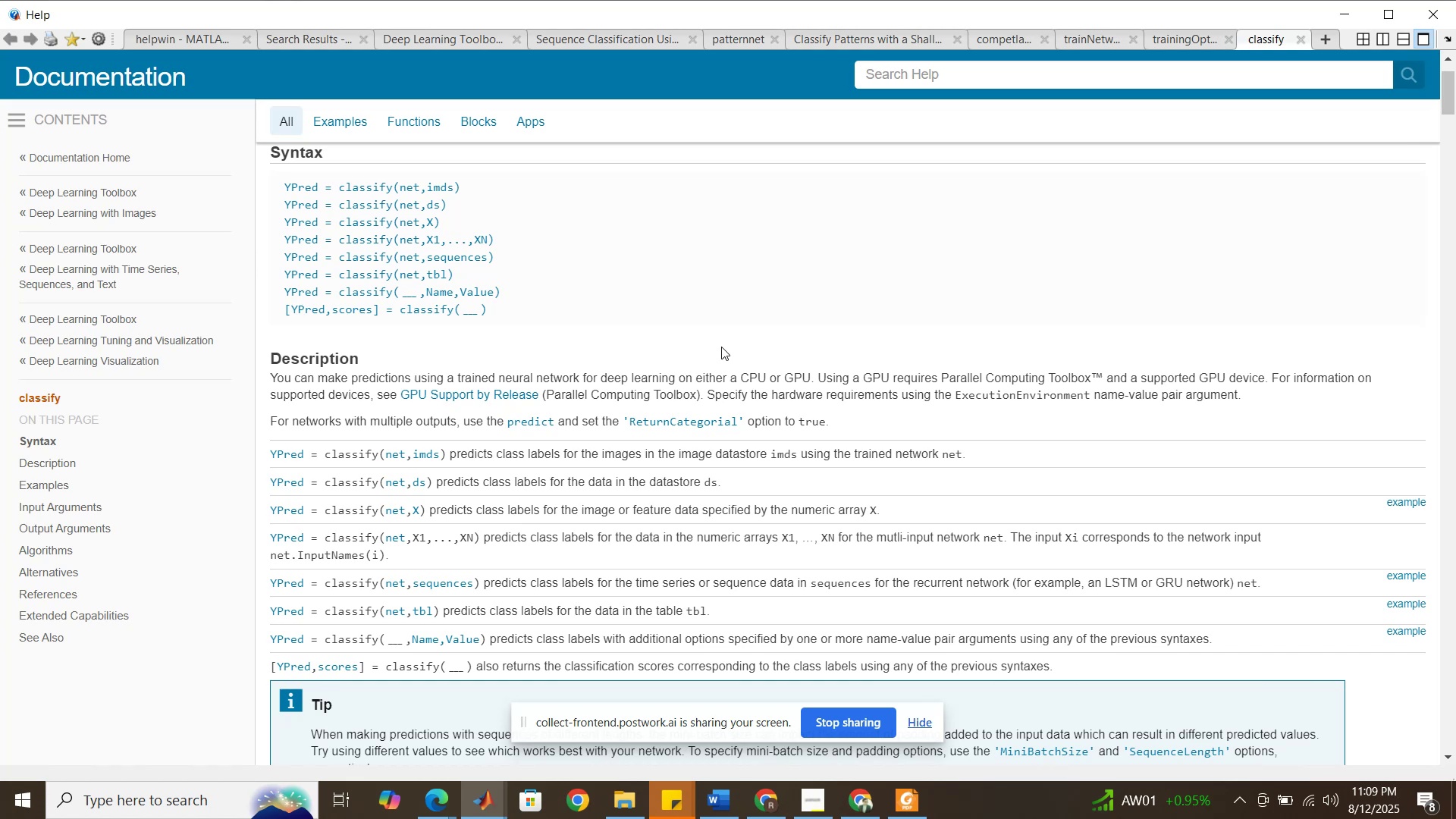 
scroll: coordinate [685, 447], scroll_direction: down, amount: 10.0
 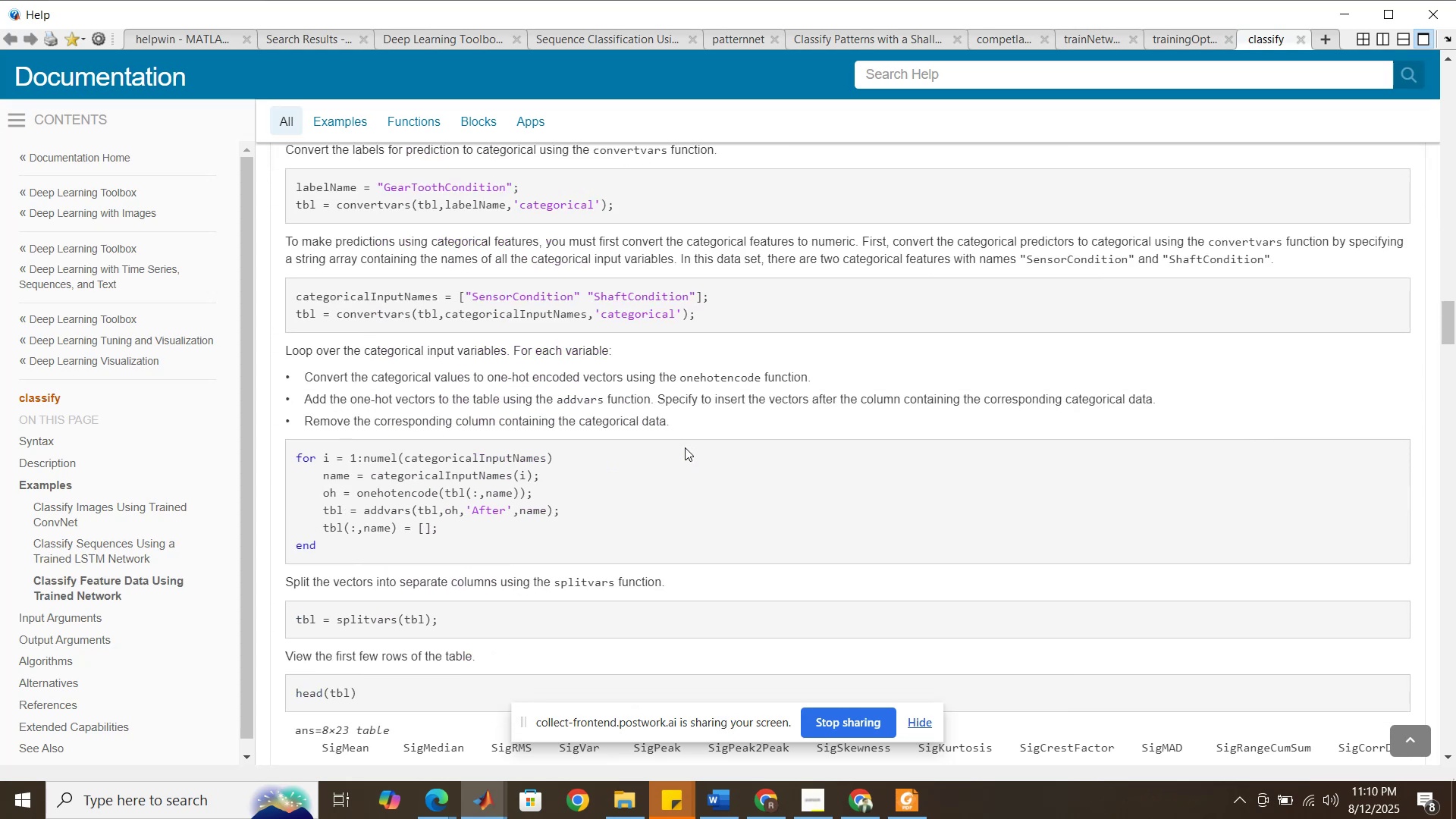 
scroll: coordinate [685, 447], scroll_direction: down, amount: 2.0
 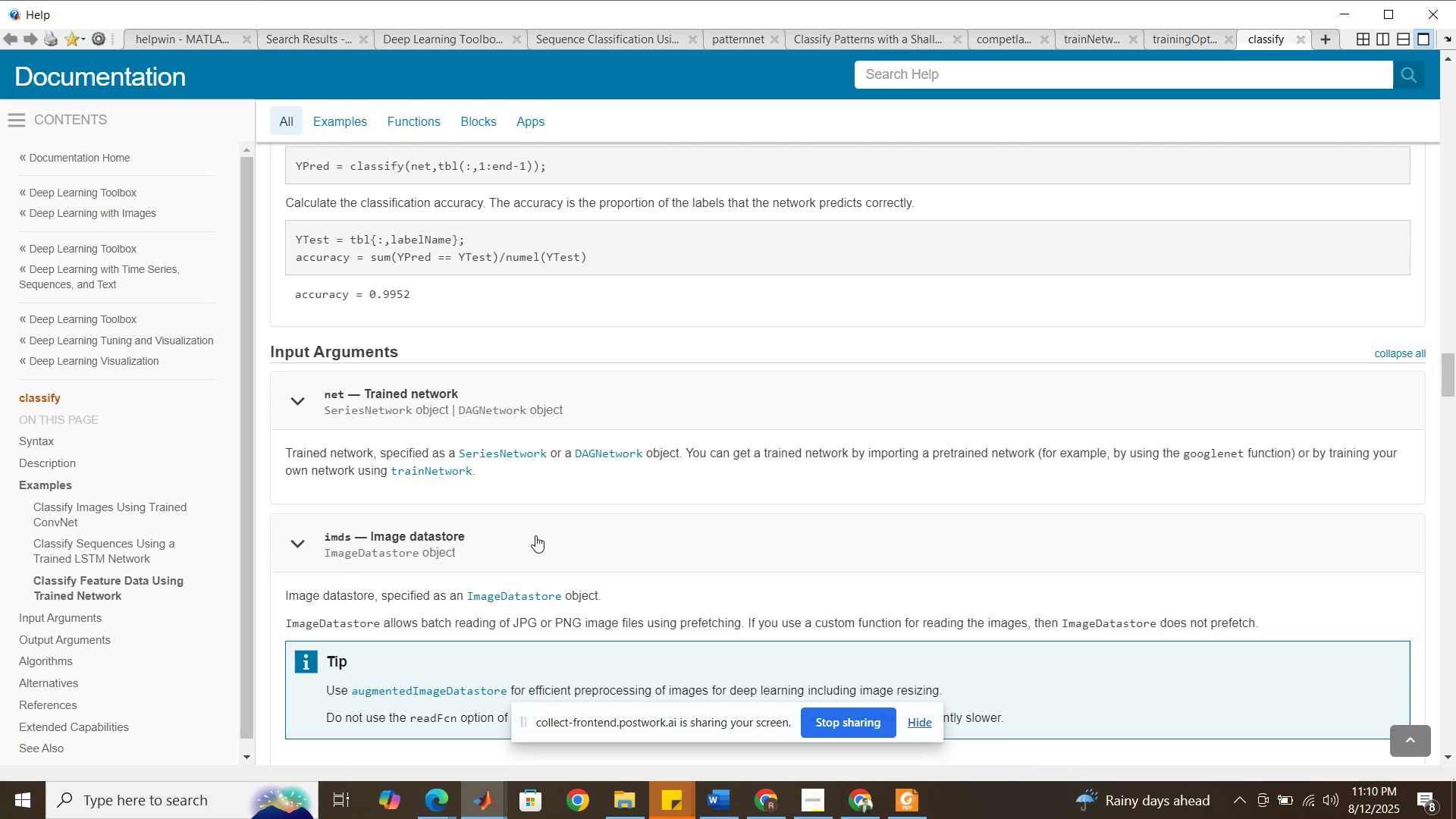 
left_click([435, 798])
 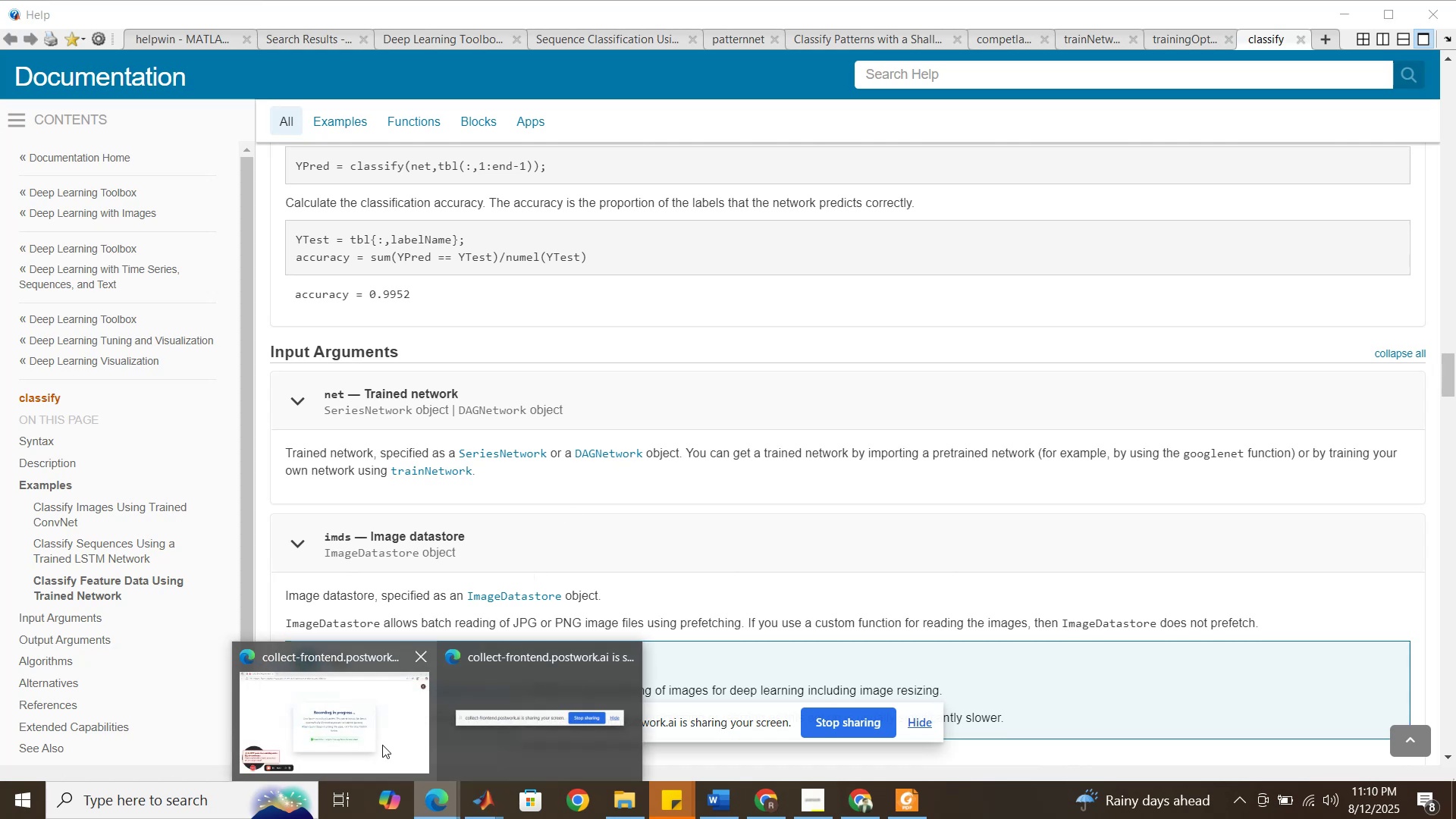 
left_click([384, 745])
 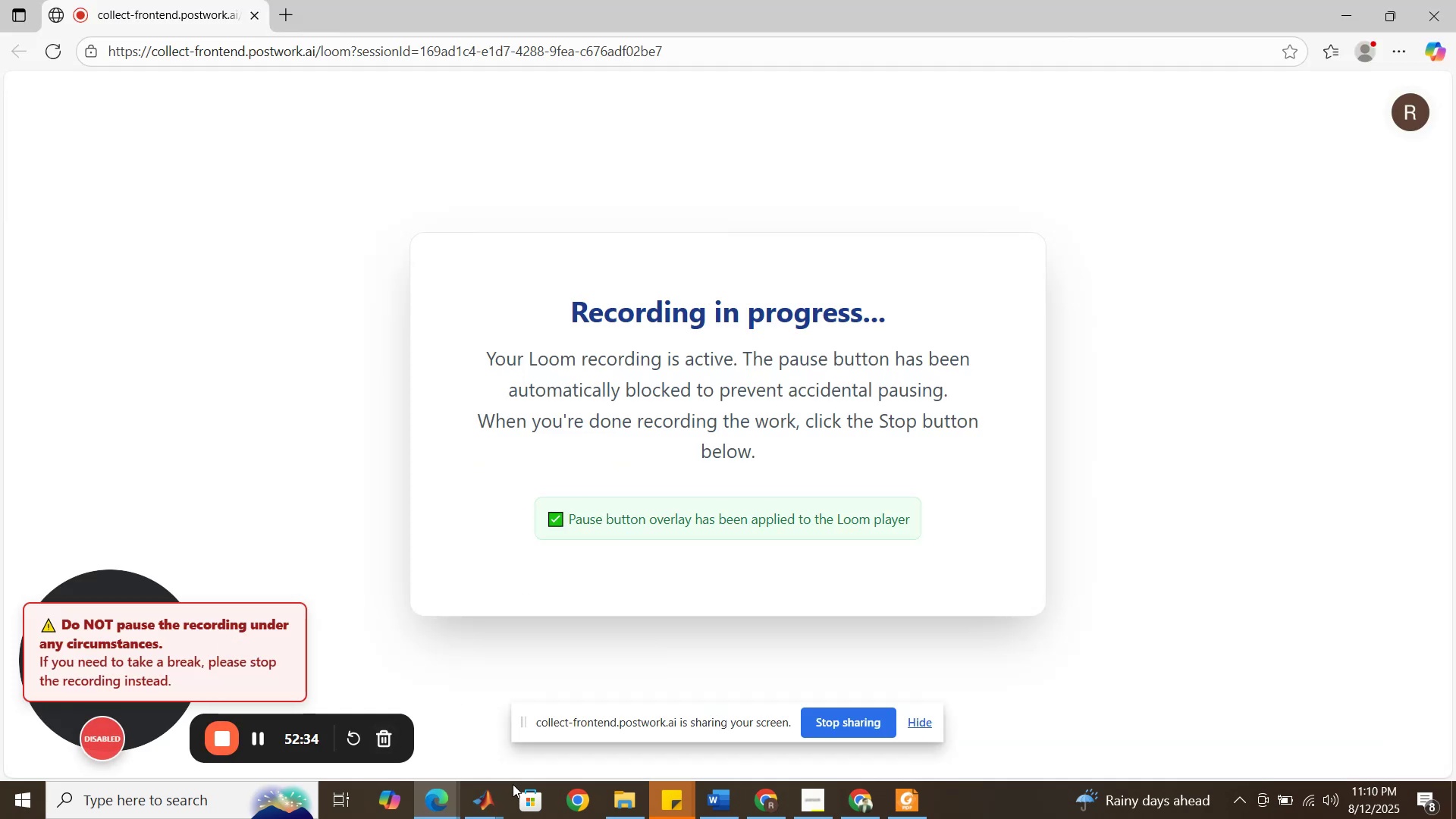 
left_click([495, 798])
 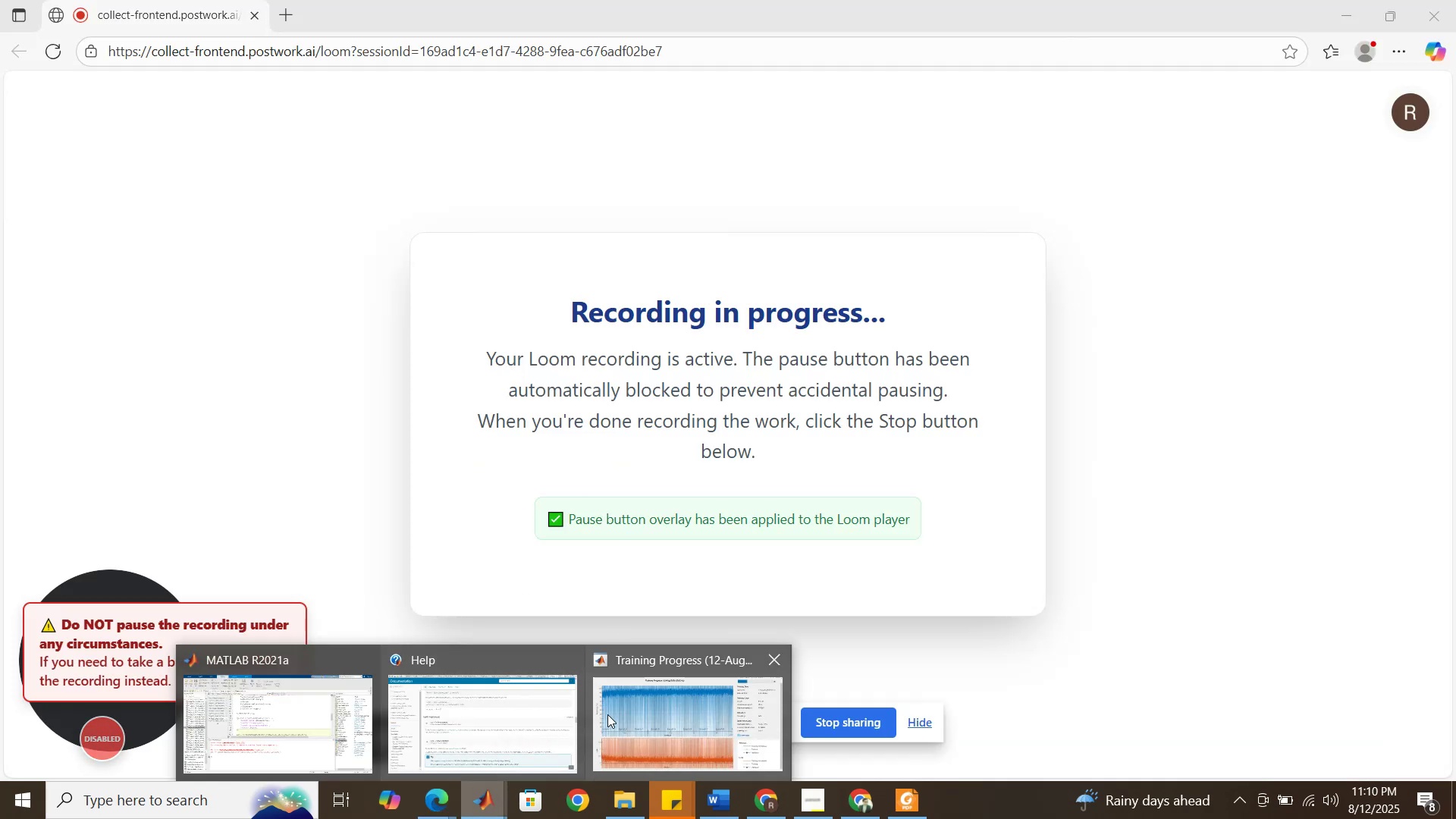 
left_click([607, 714])
 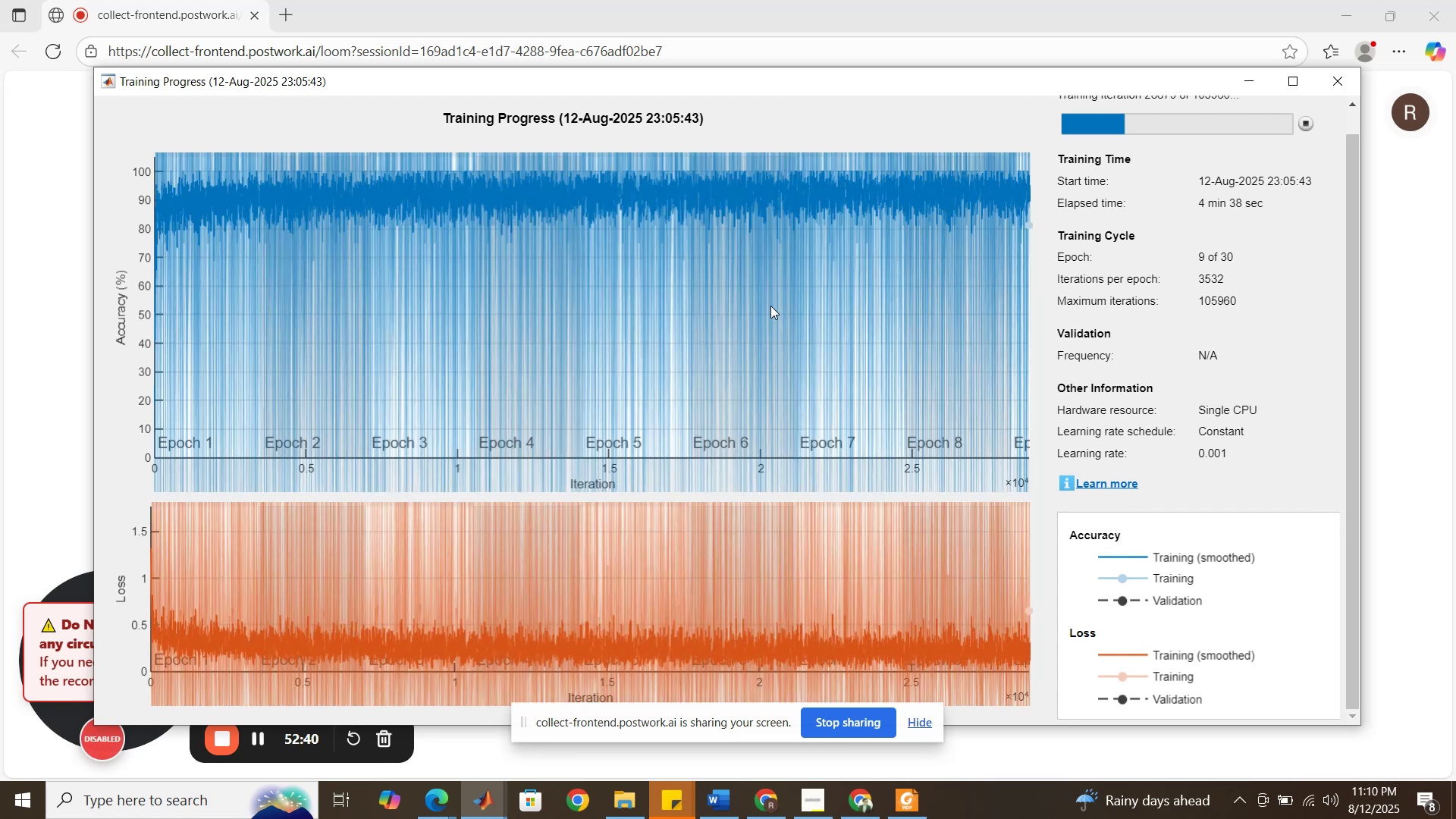 
wait(9.72)
 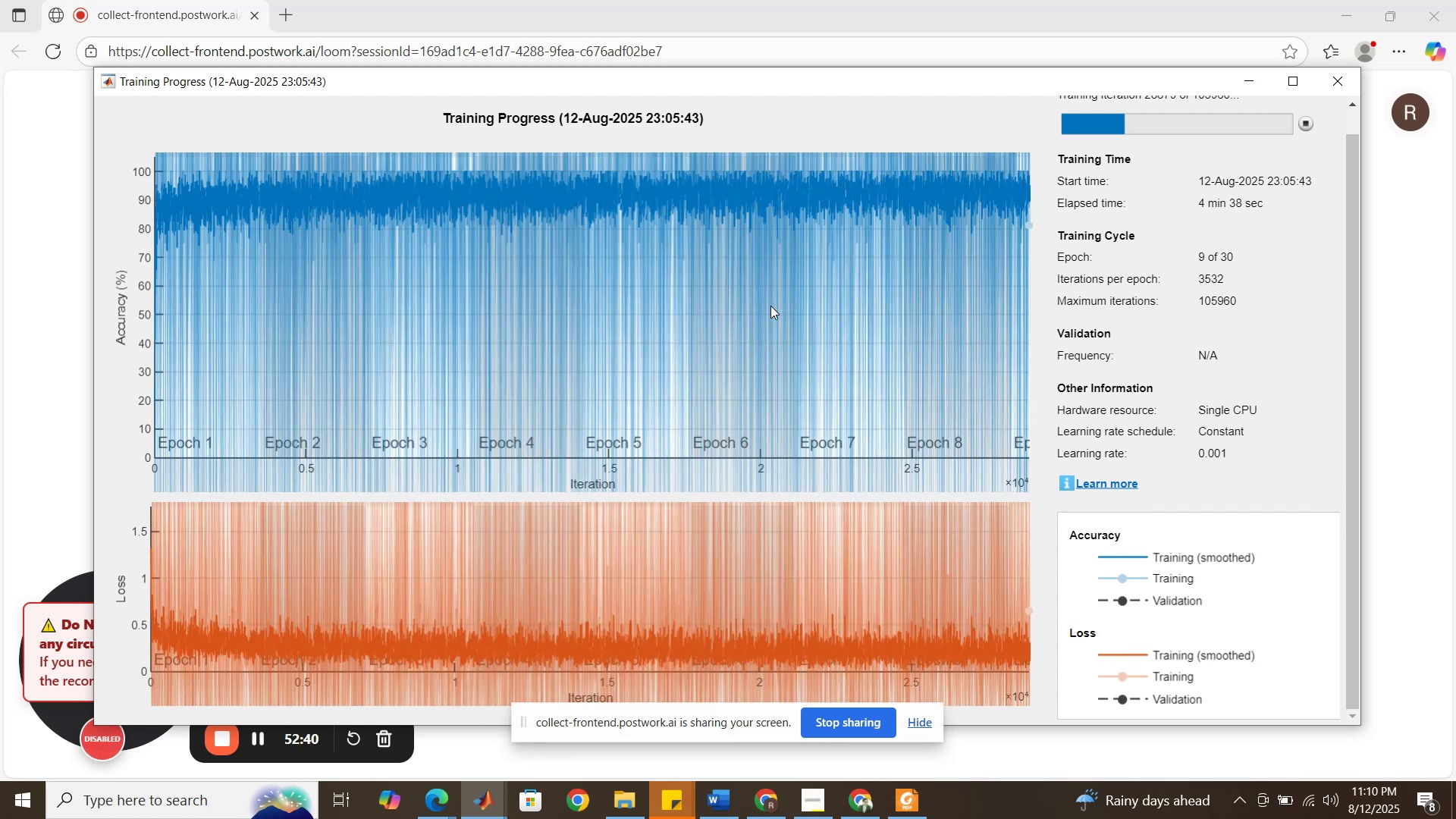 
scroll: coordinate [1182, 267], scroll_direction: up, amount: 2.0
 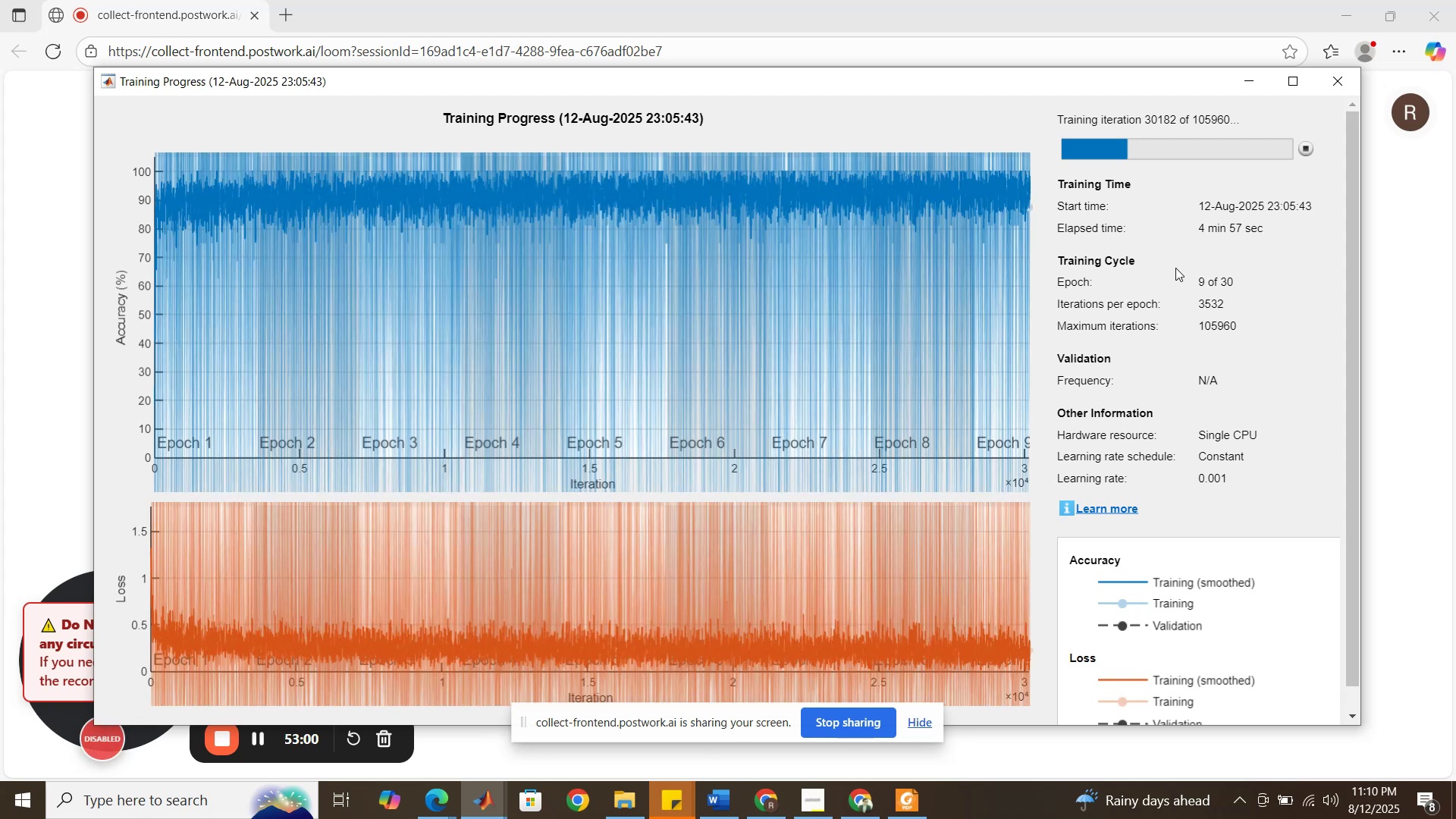 
wait(19.28)
 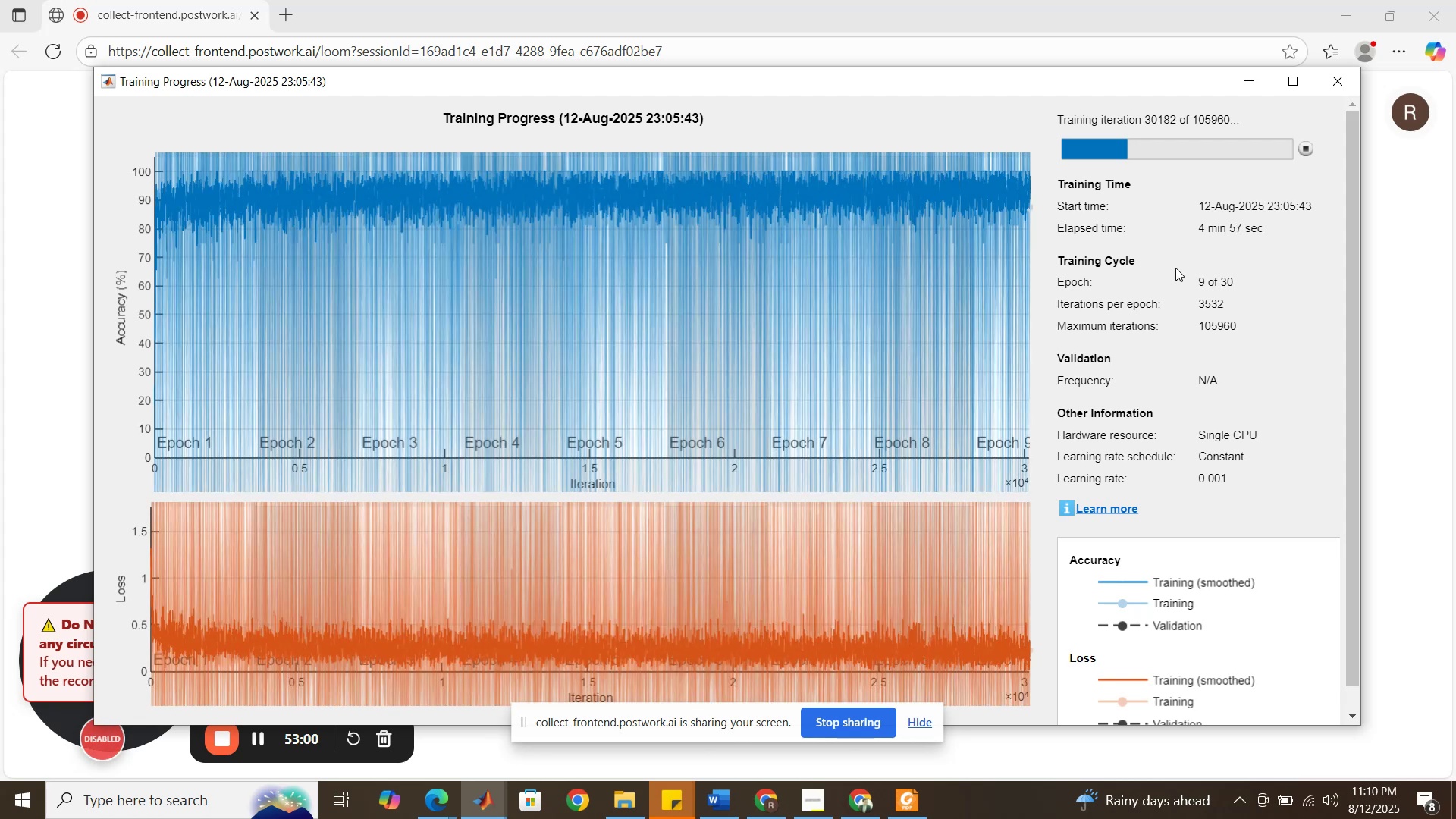 
right_click([1175, 268])
 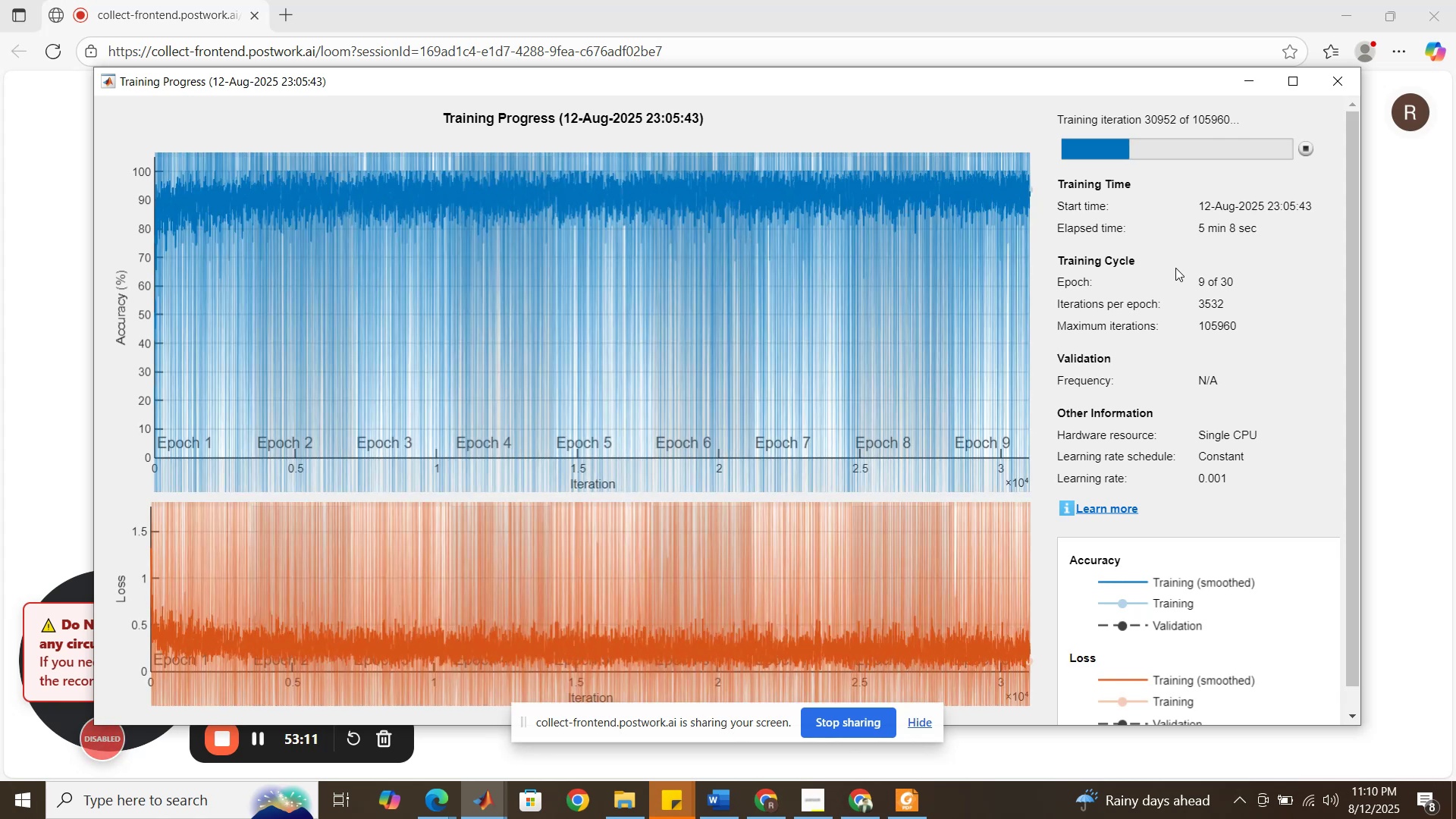 
wait(11.25)
 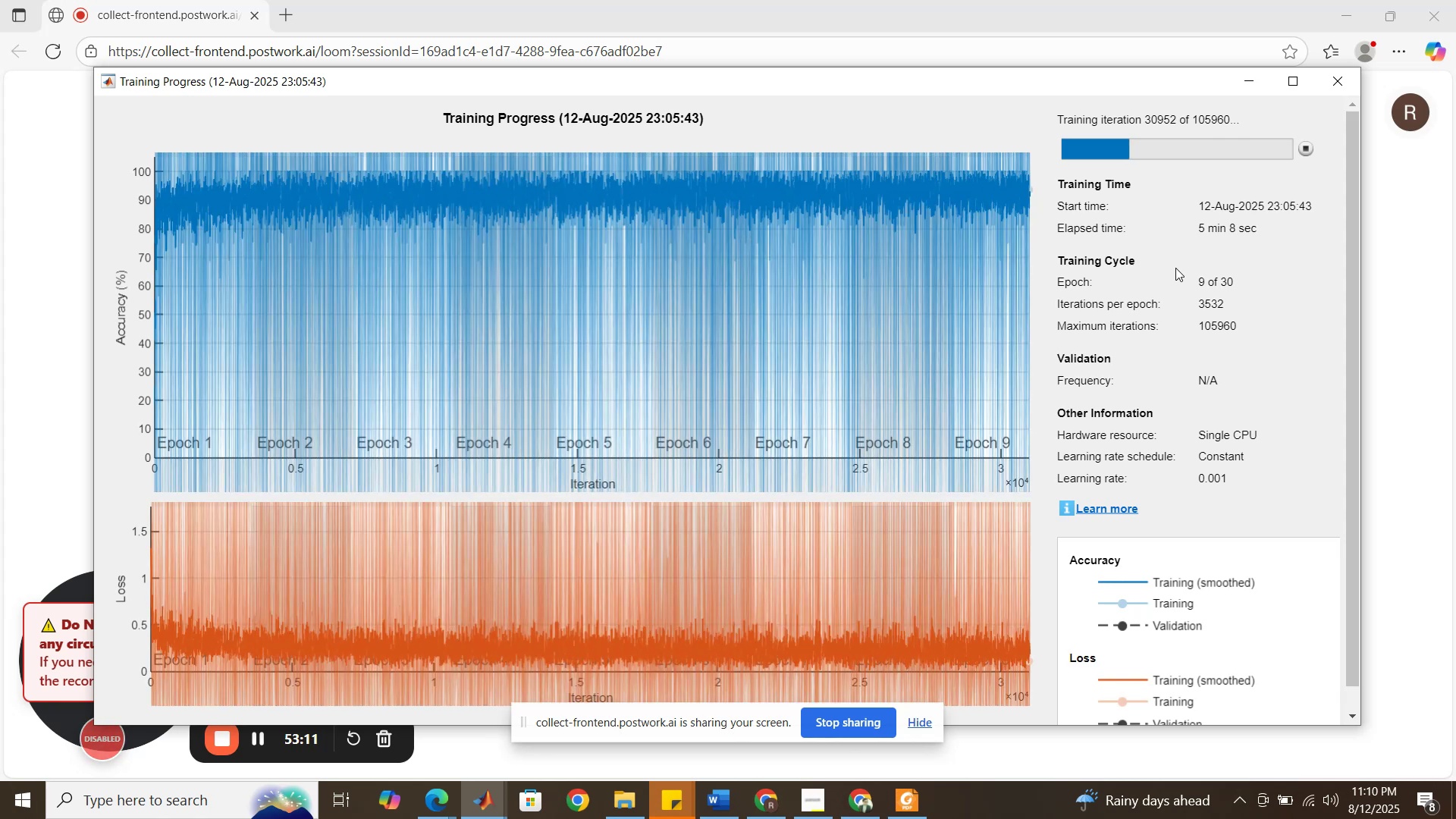 
right_click([1175, 268])
 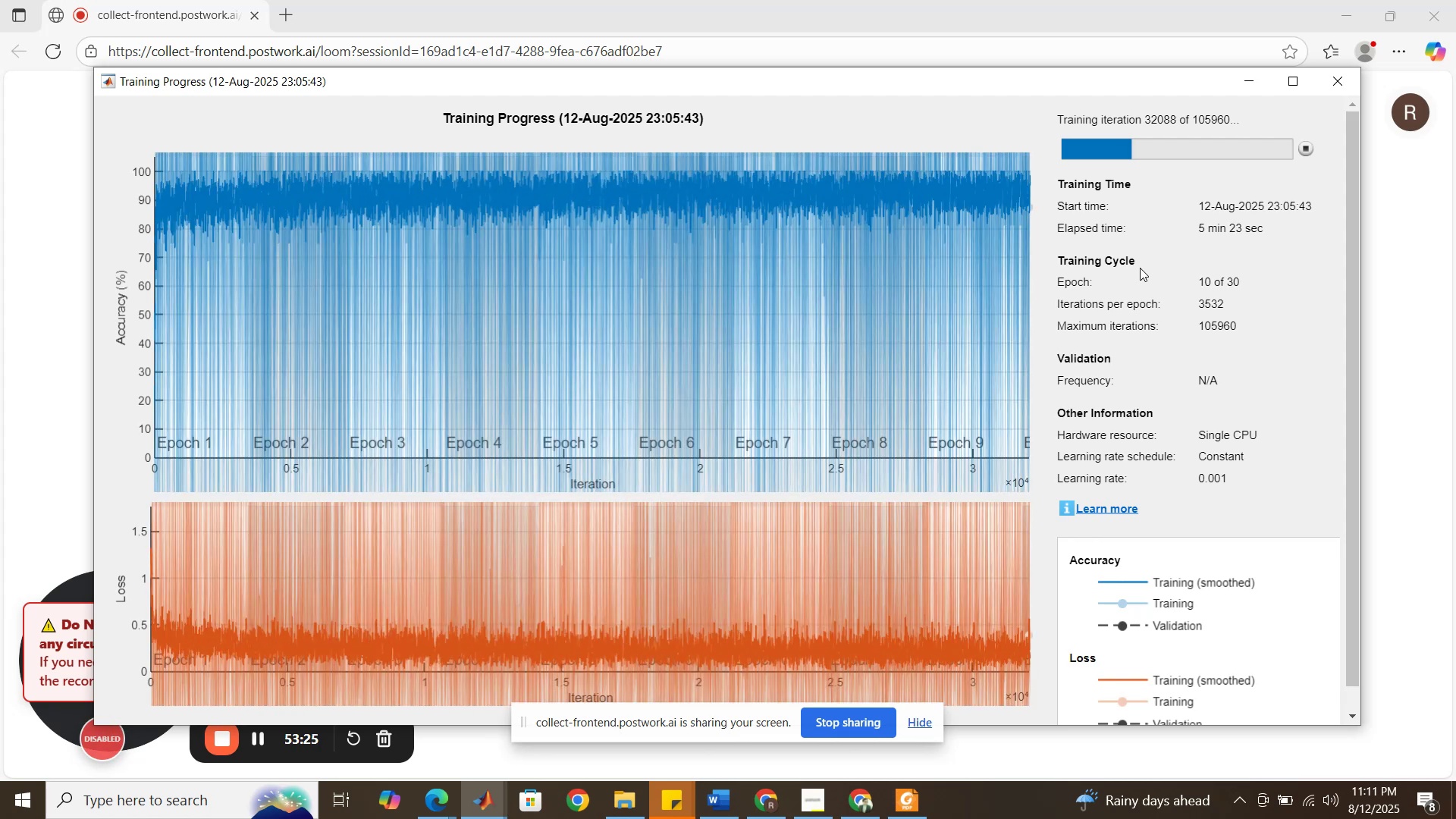 
wait(14.68)
 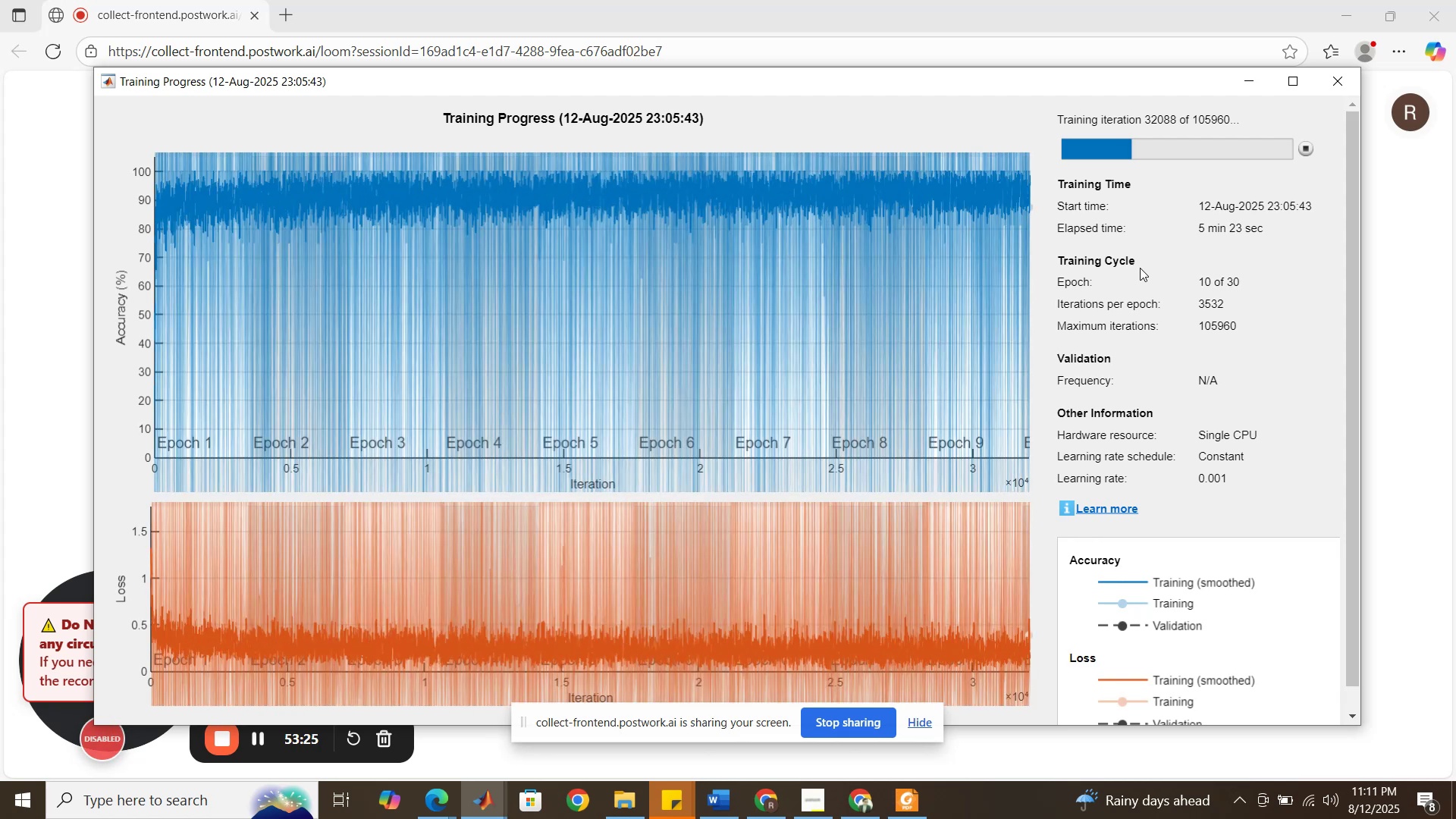 
right_click([1140, 268])
 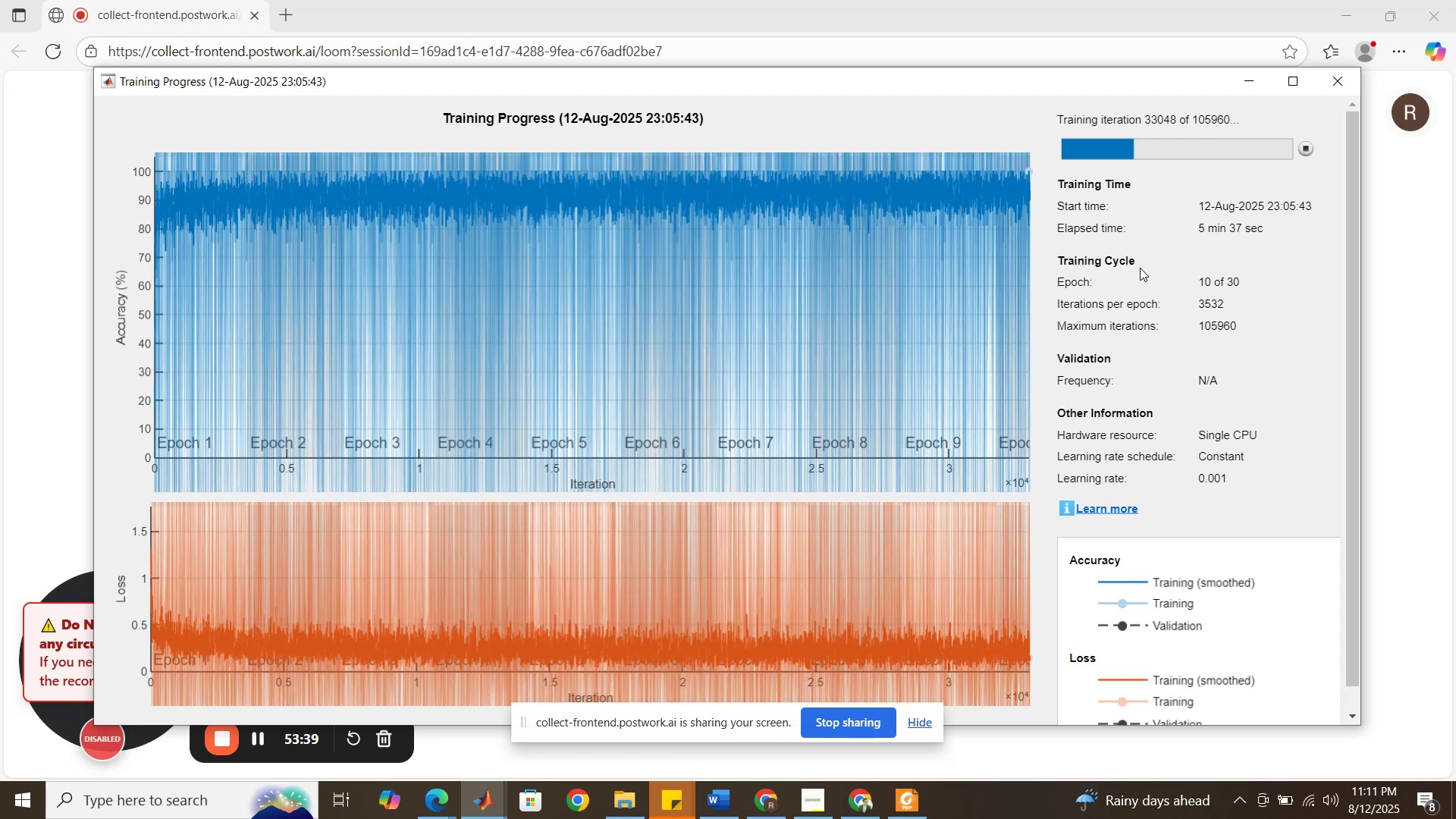 
wait(14.02)
 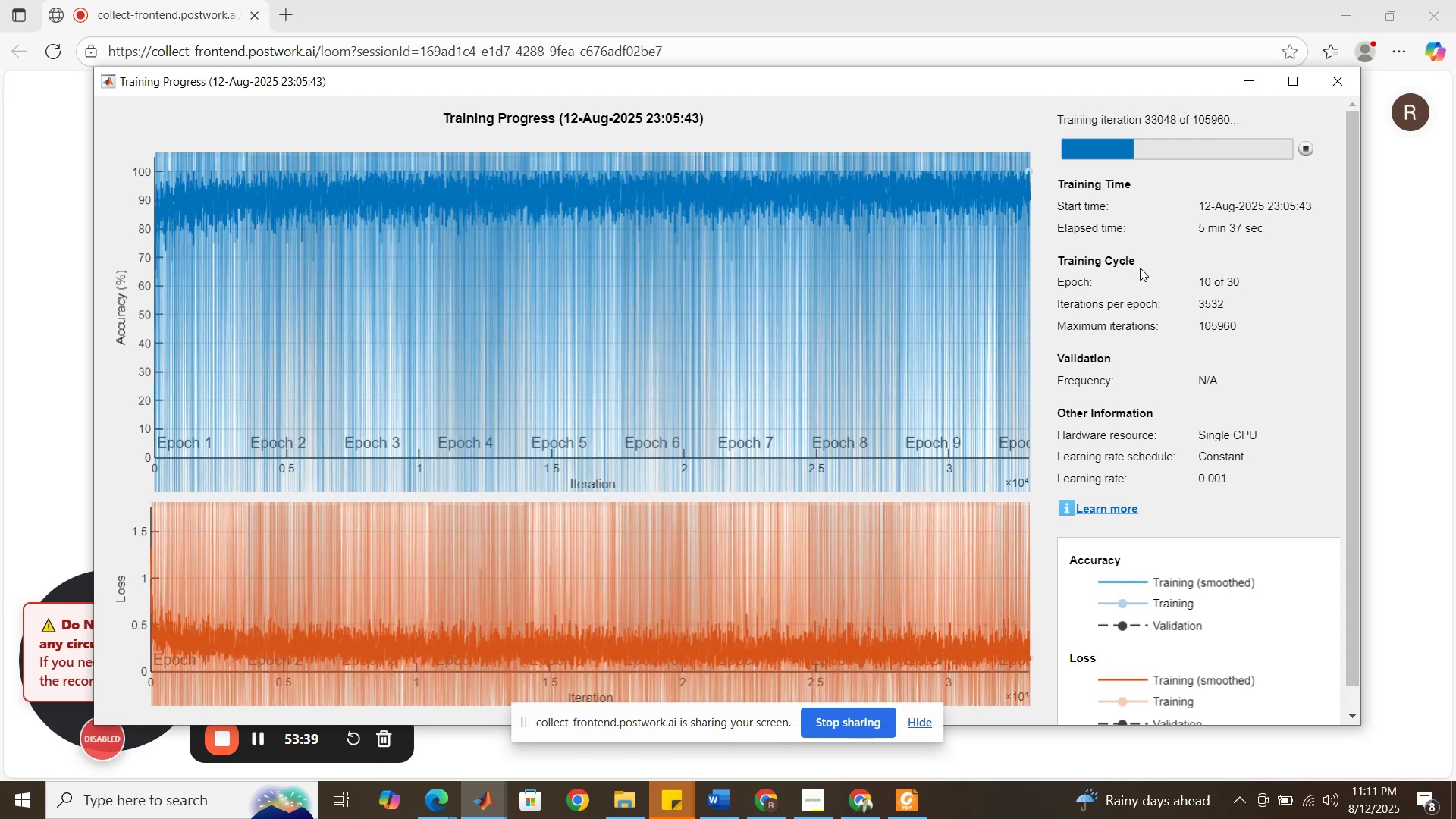 
right_click([1140, 268])
 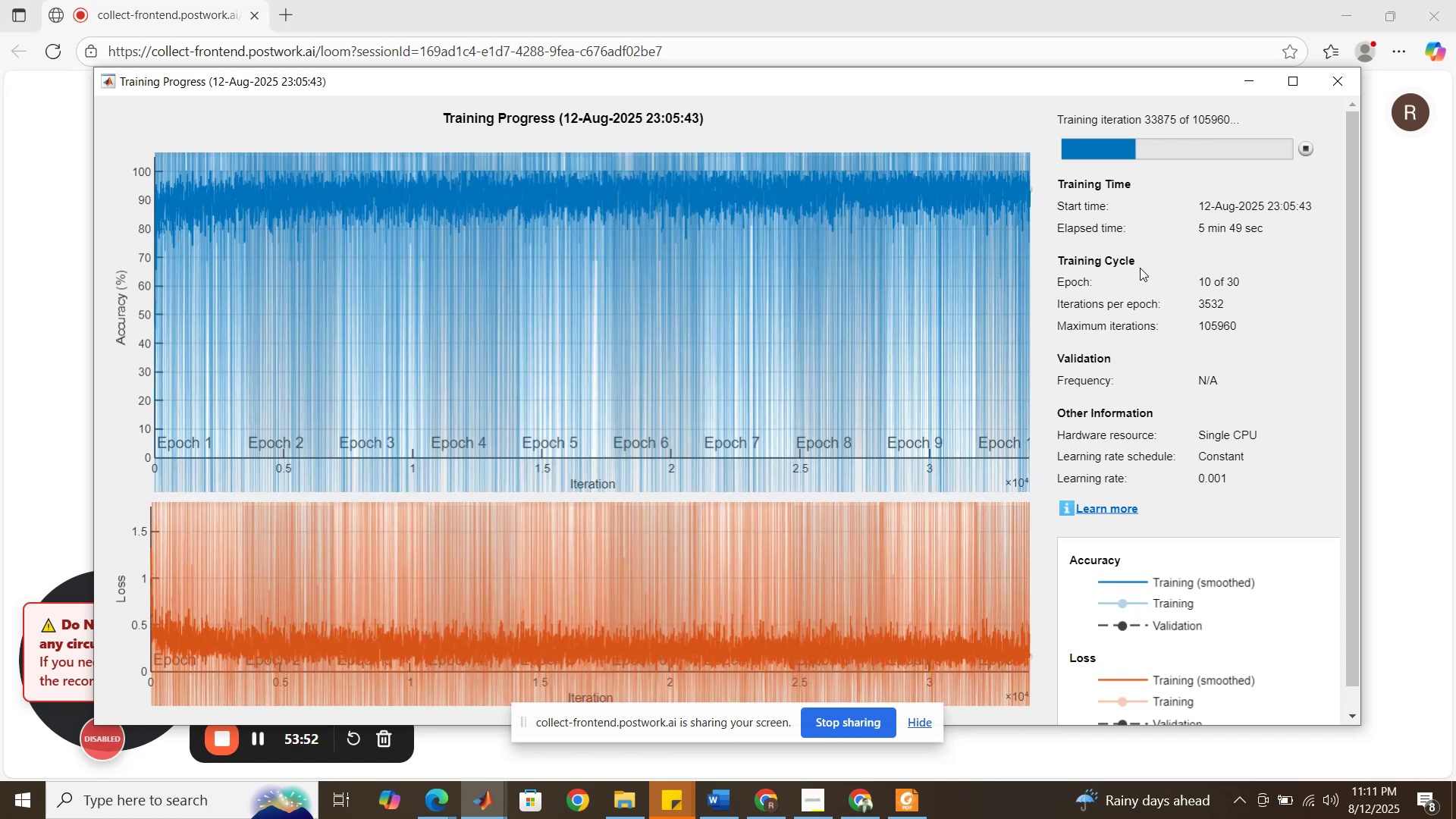 
wait(11.93)
 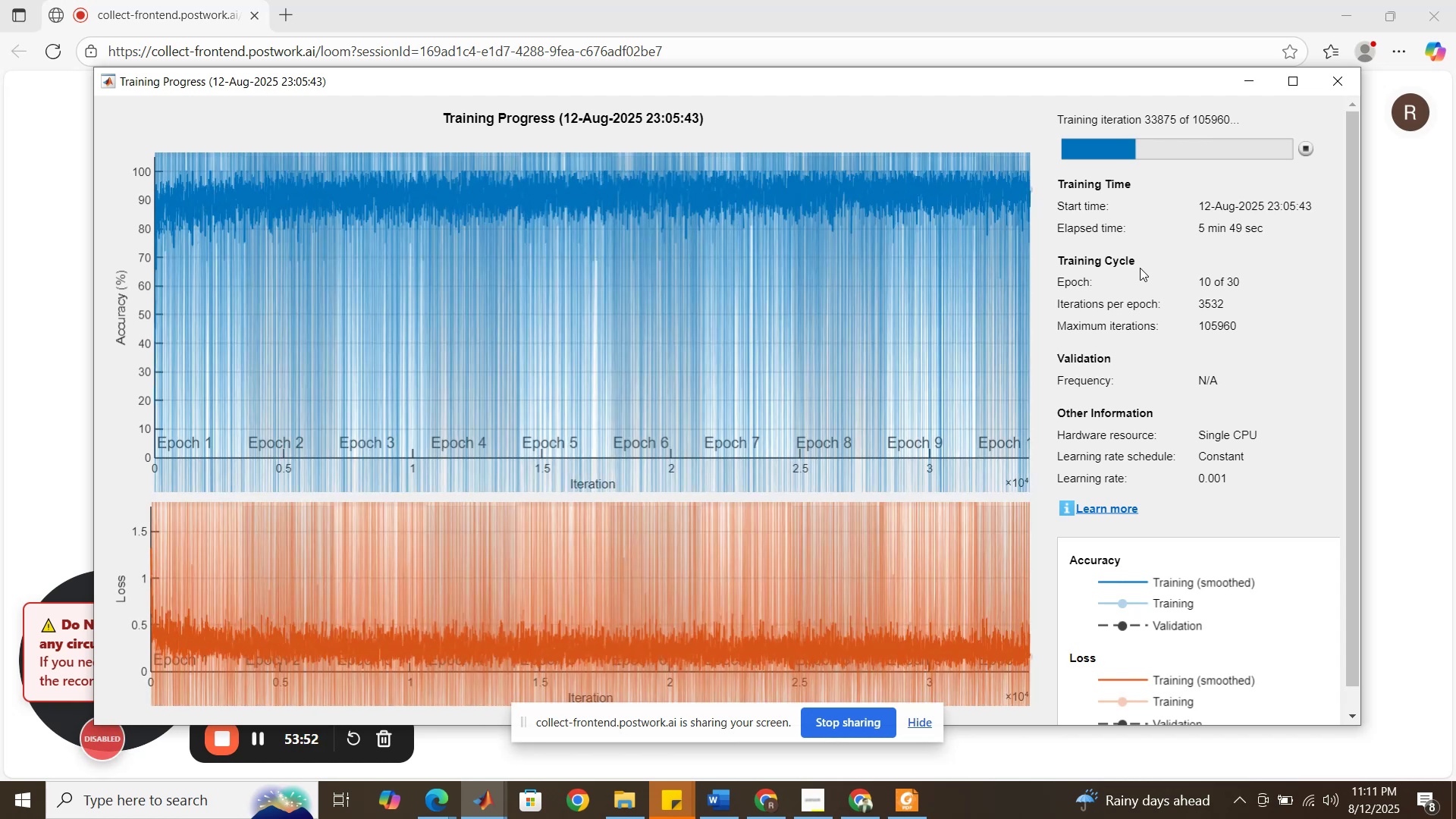 
right_click([1140, 268])
 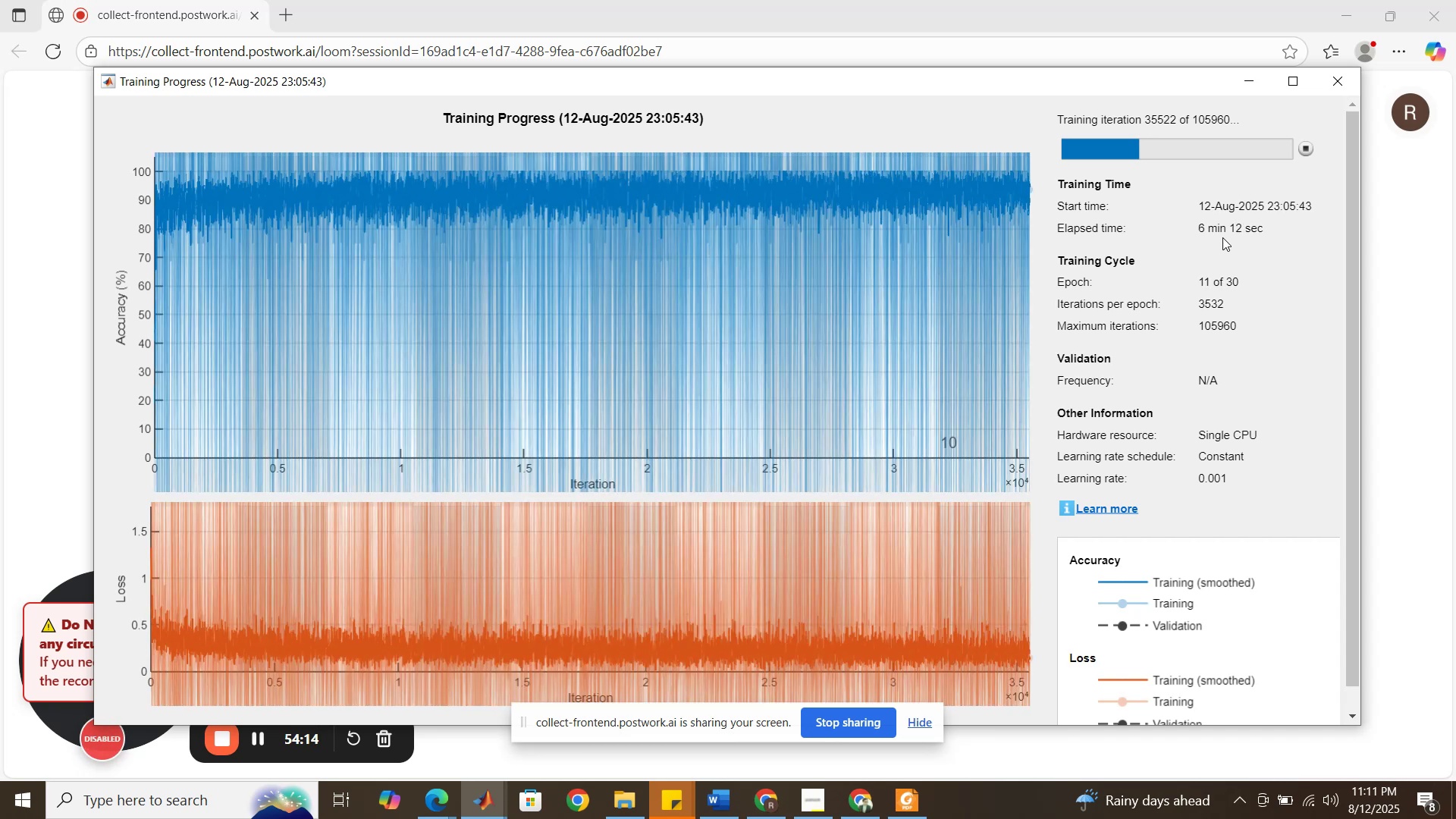 
wait(22.85)
 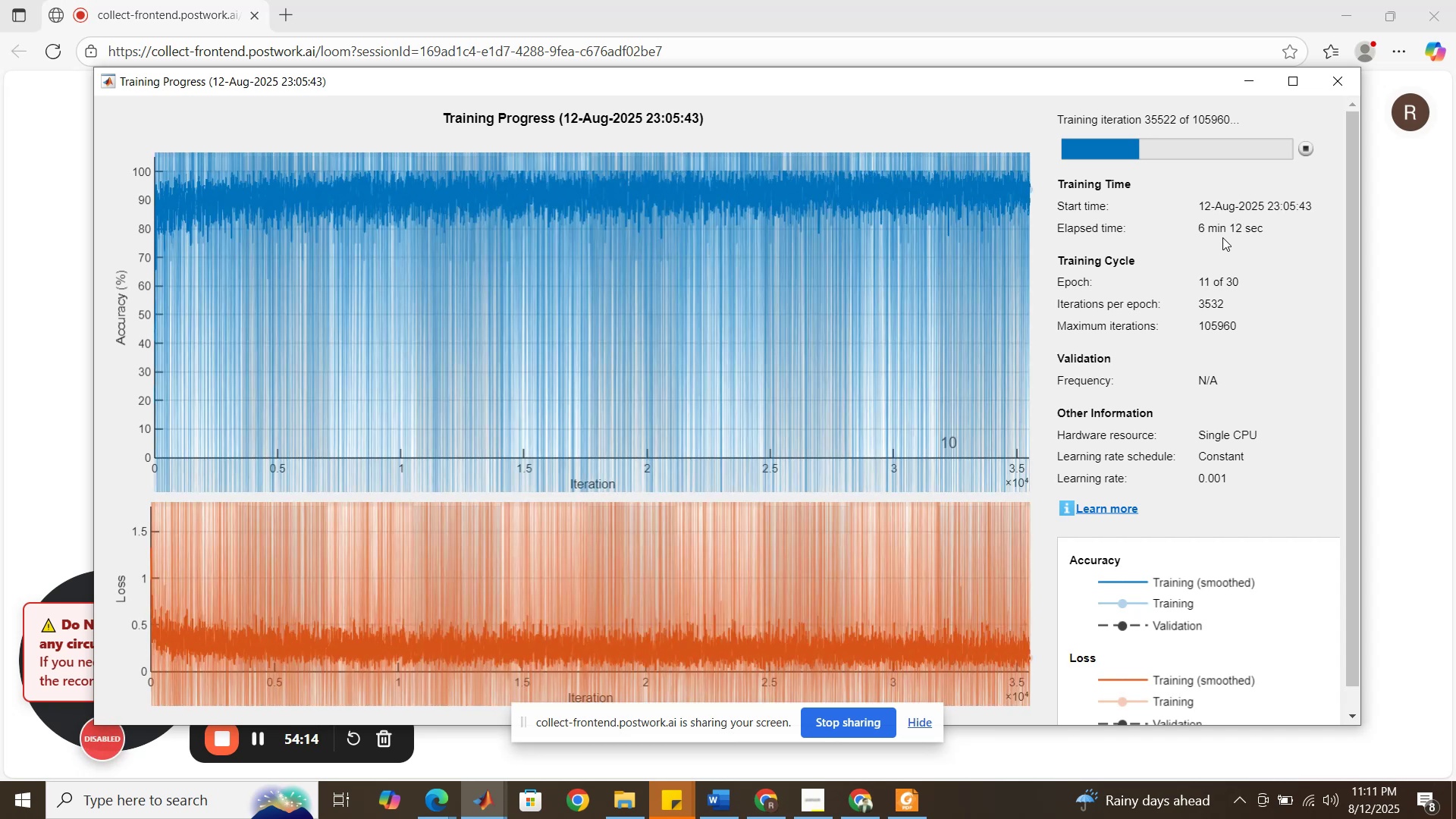 
left_click([1304, 152])
 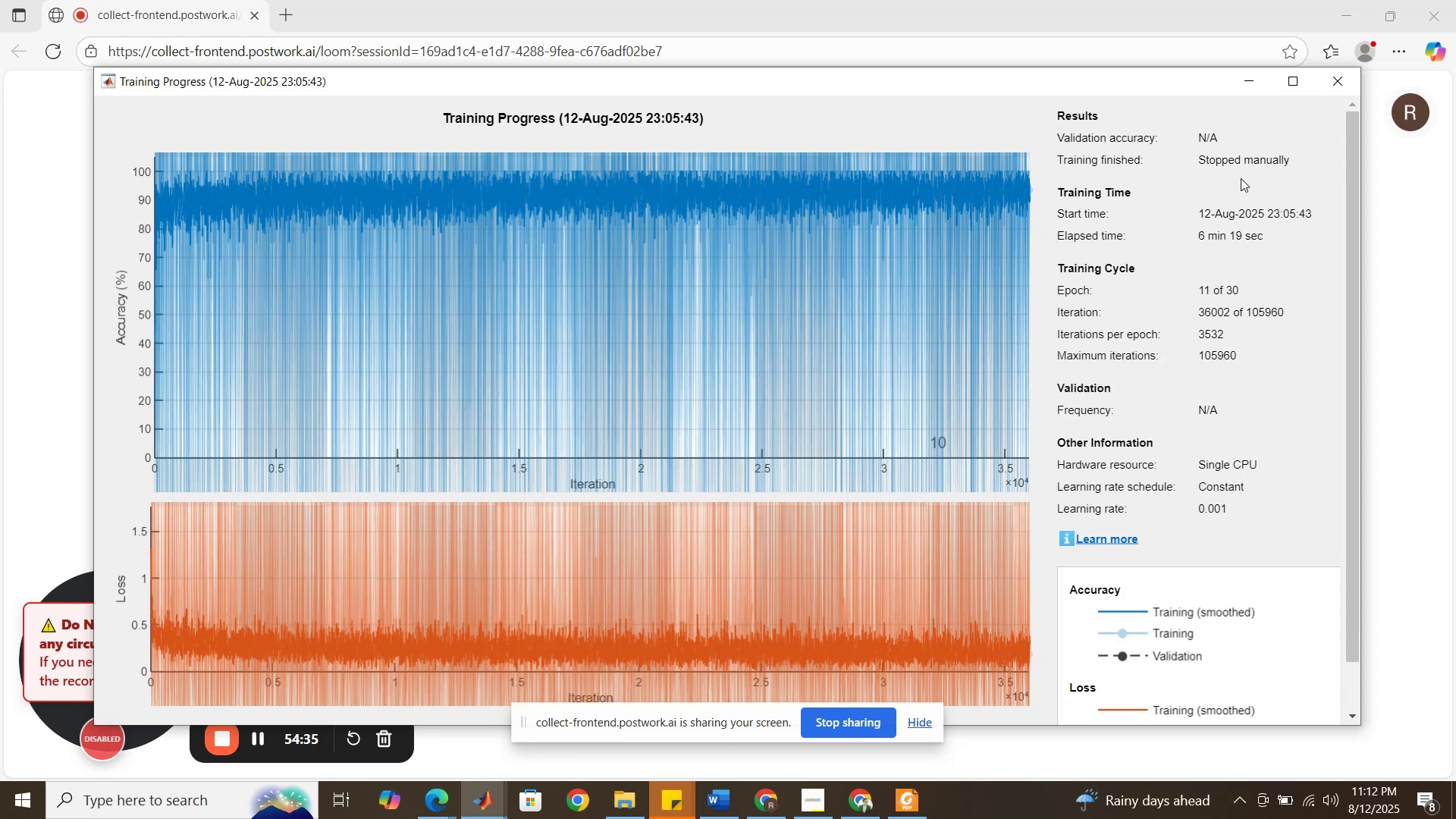 
wait(21.16)
 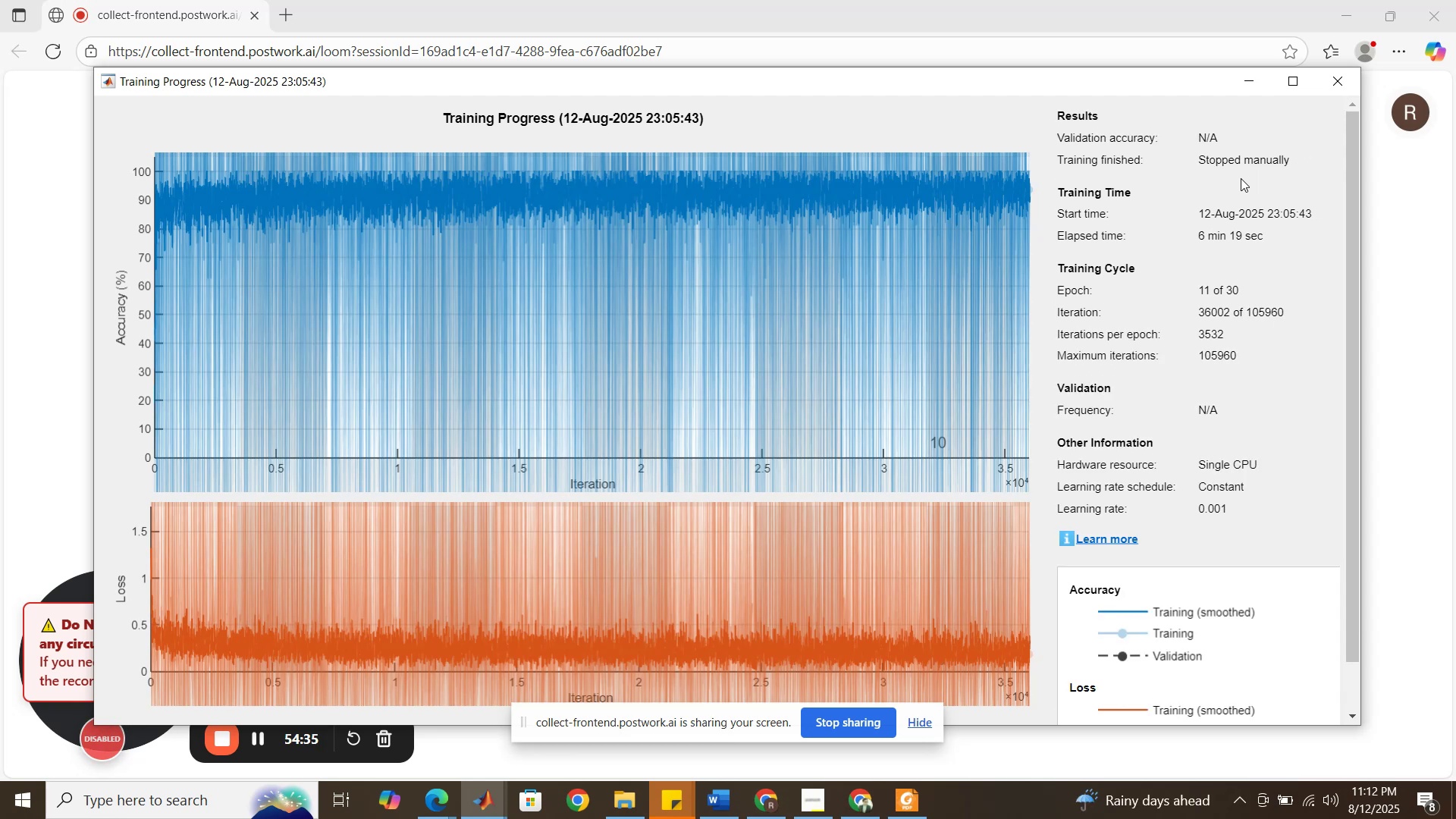 
scroll: coordinate [1197, 331], scroll_direction: down, amount: 4.0
 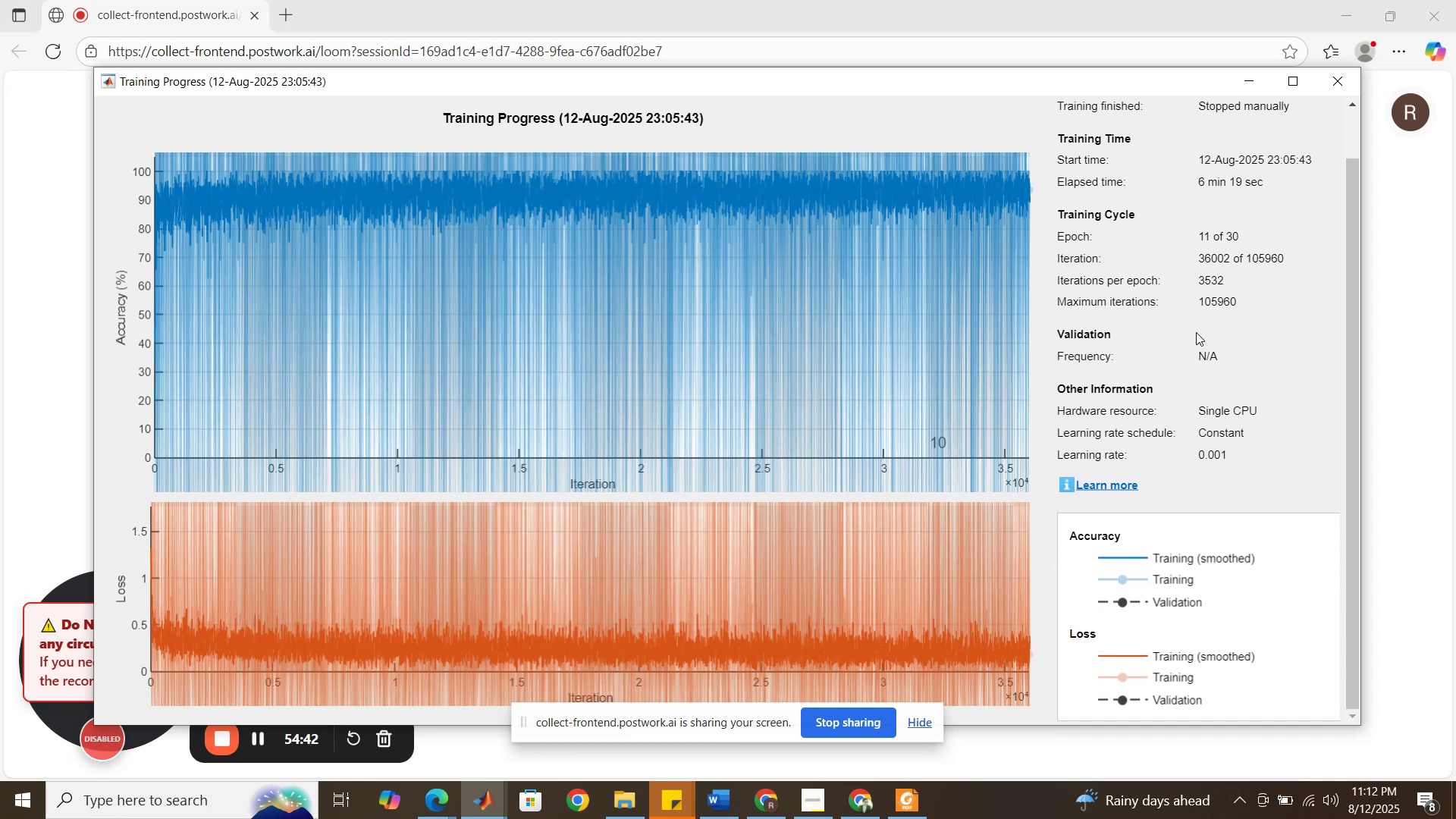 
scroll: coordinate [1196, 332], scroll_direction: up, amount: 2.0
 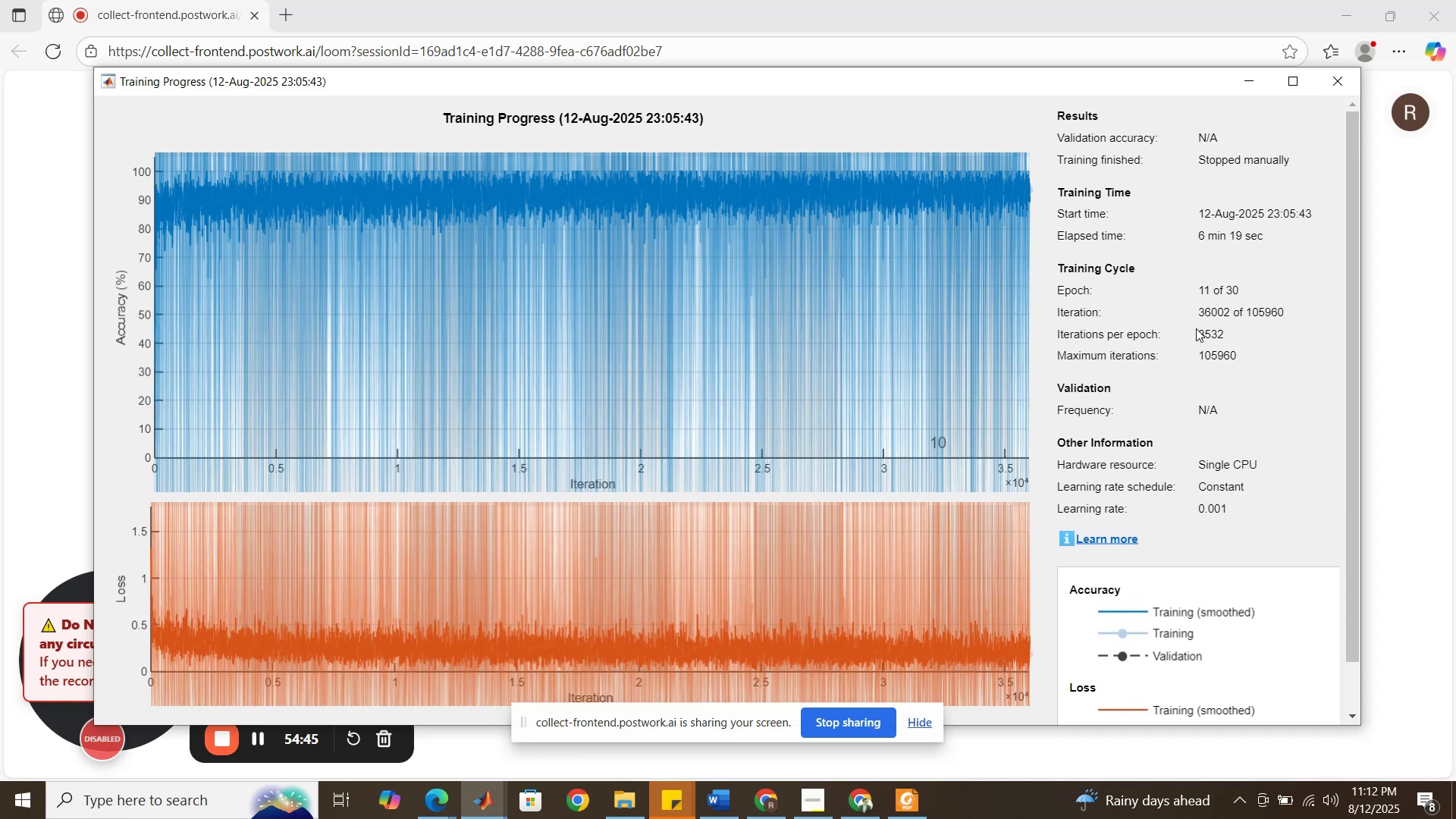 
scroll: coordinate [1196, 328], scroll_direction: down, amount: 3.0
 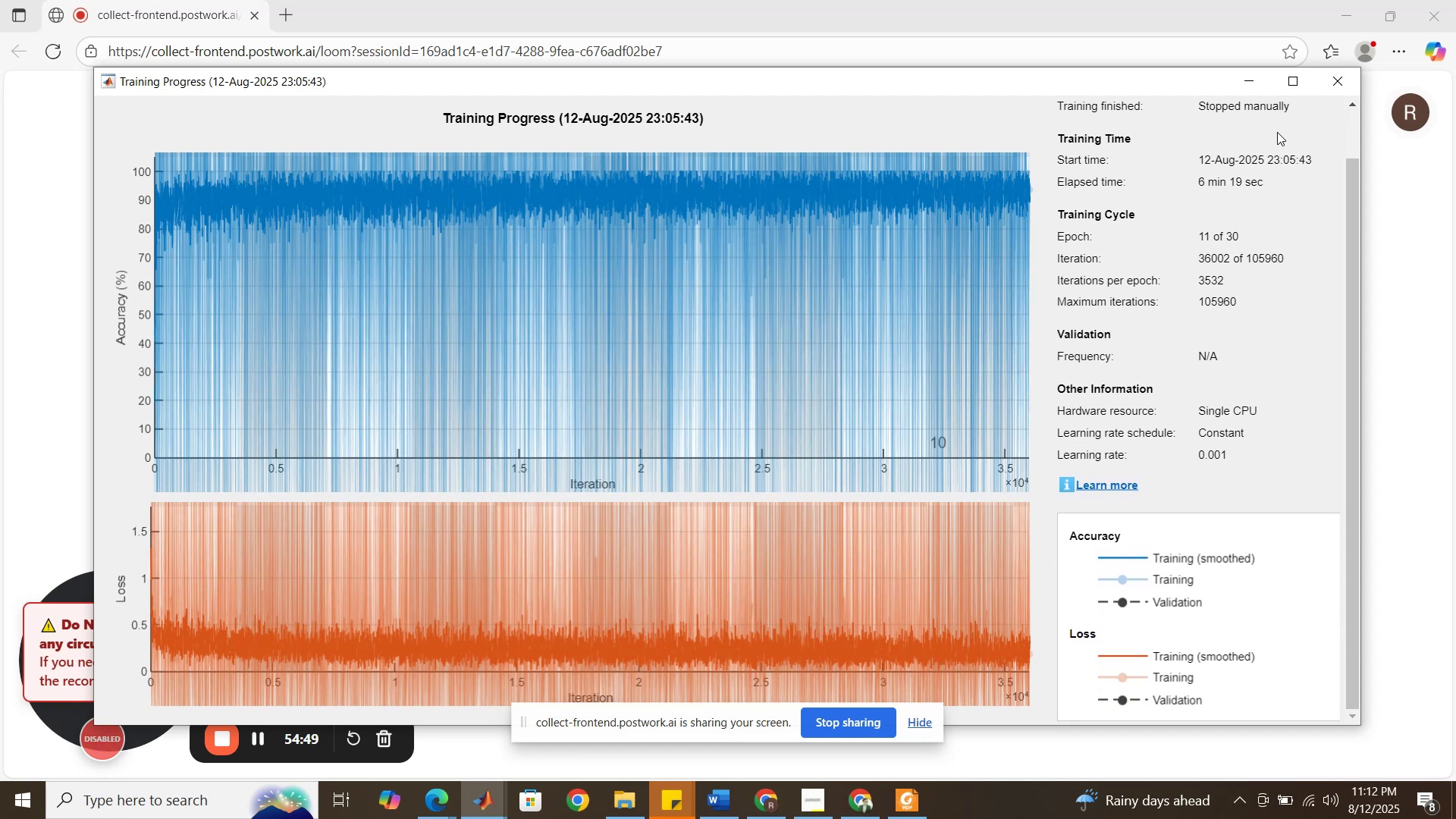 
left_click([1339, 82])
 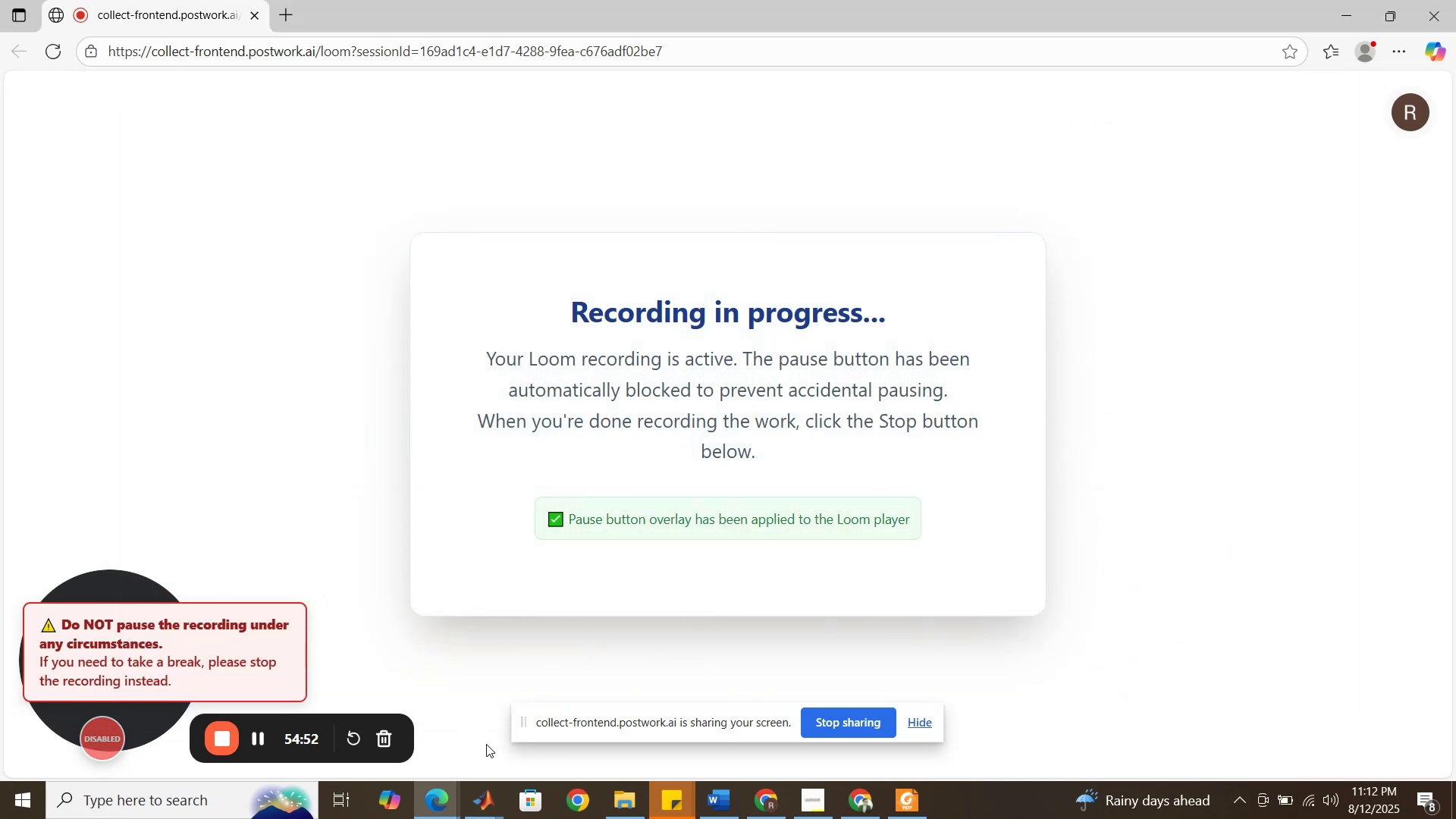 
left_click([495, 797])
 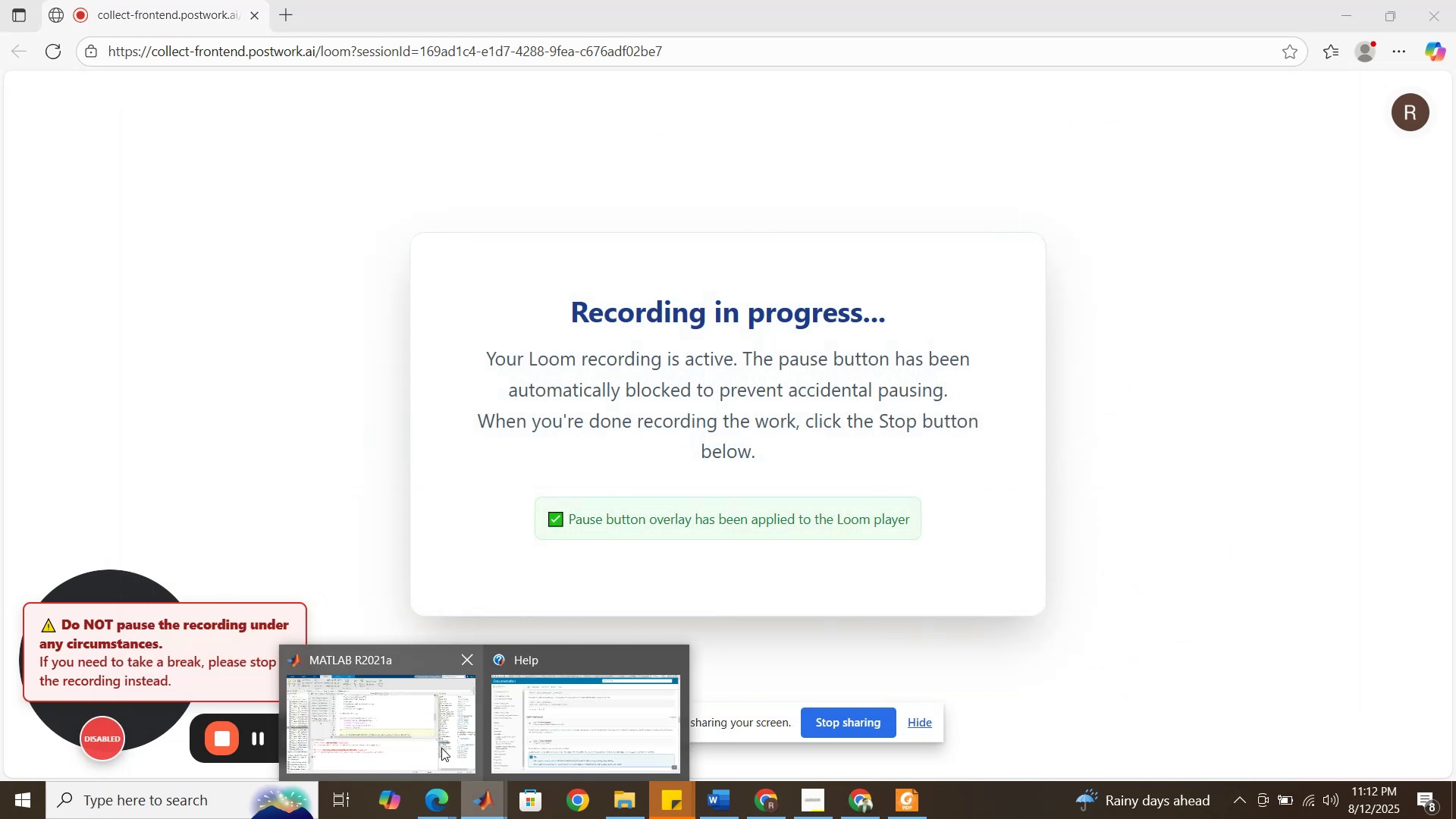 
left_click([441, 748])
 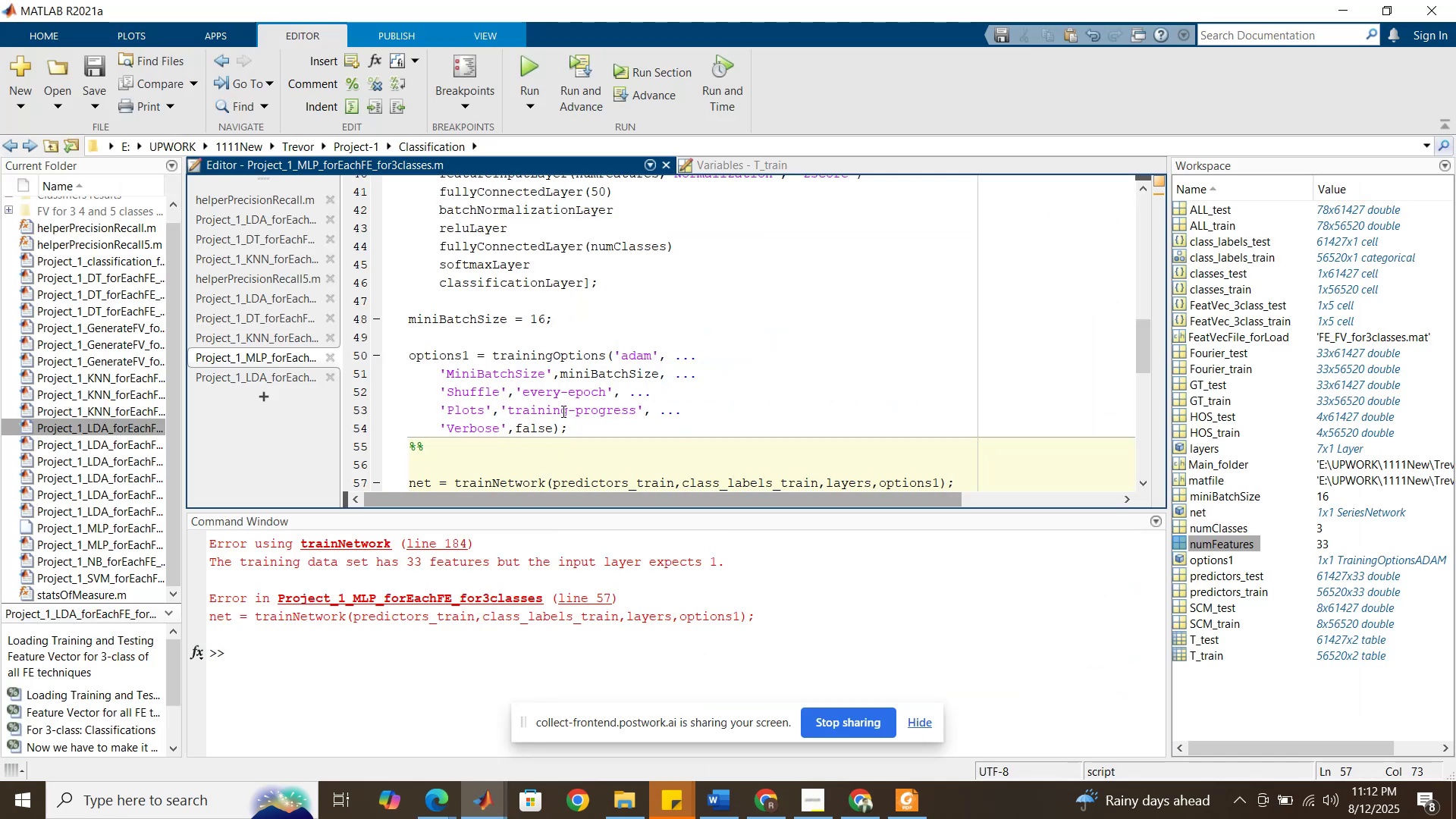 
scroll: coordinate [561, 411], scroll_direction: down, amount: 3.0
 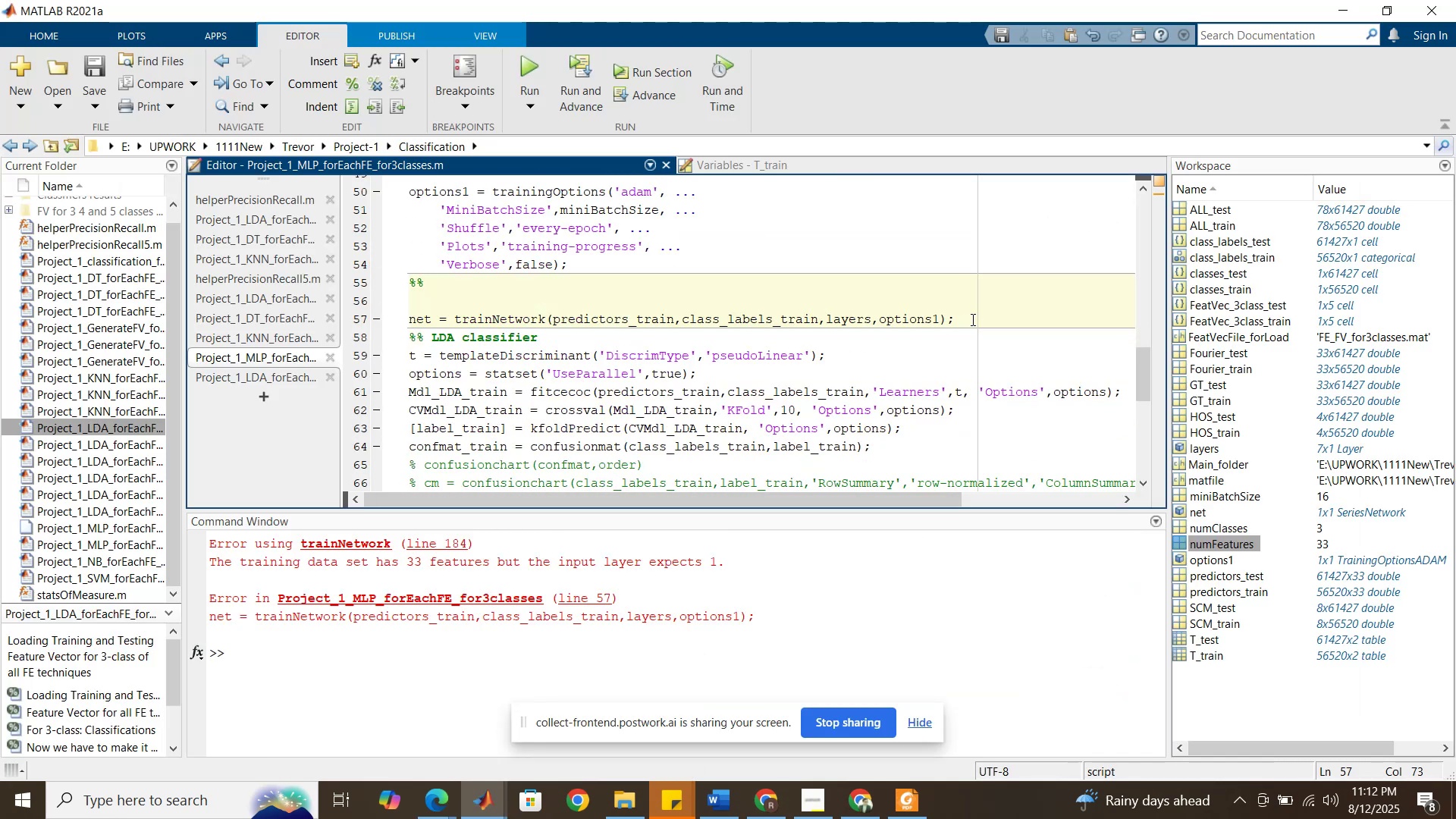 
left_click([972, 318])
 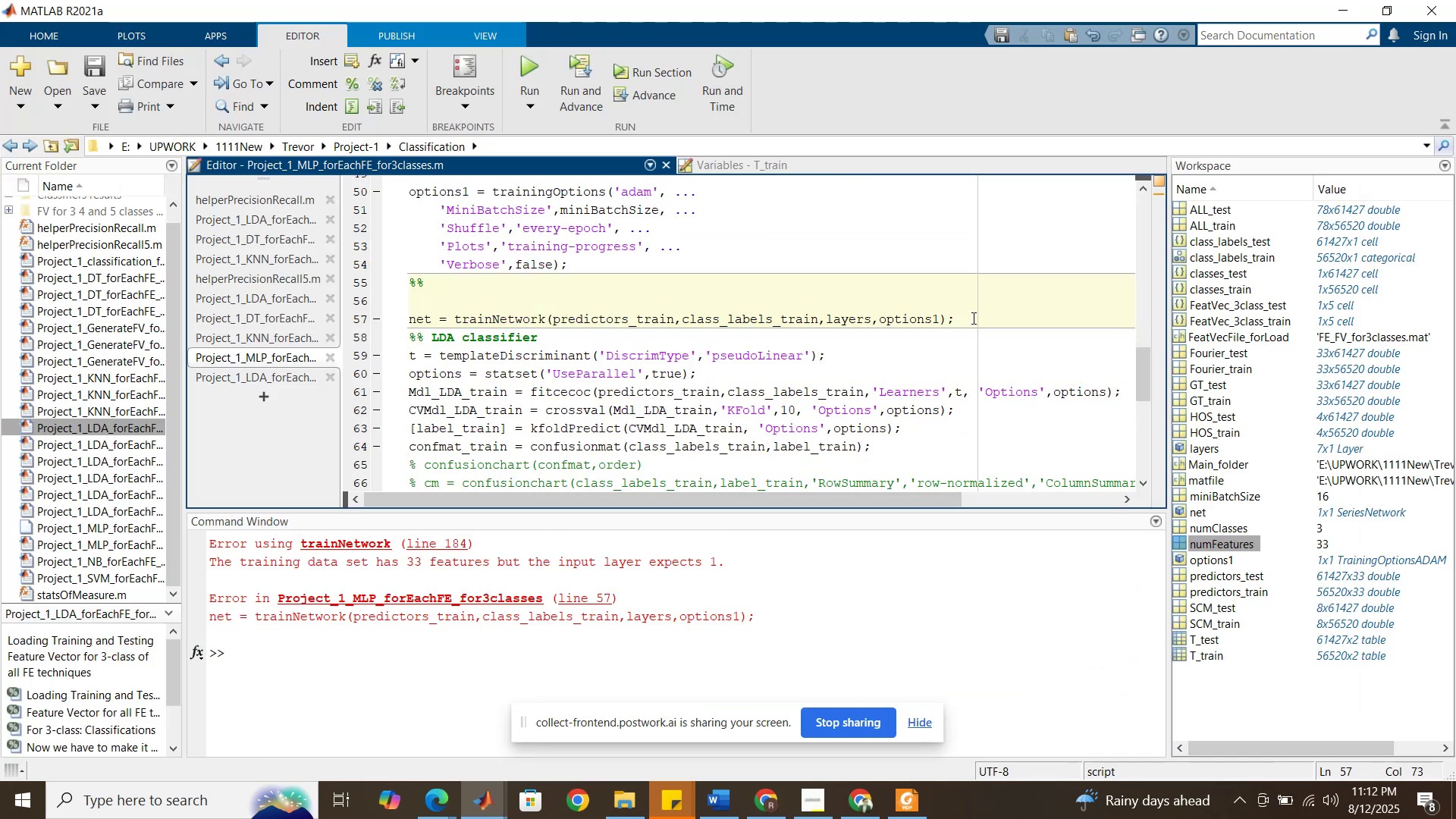 
key(Enter)
 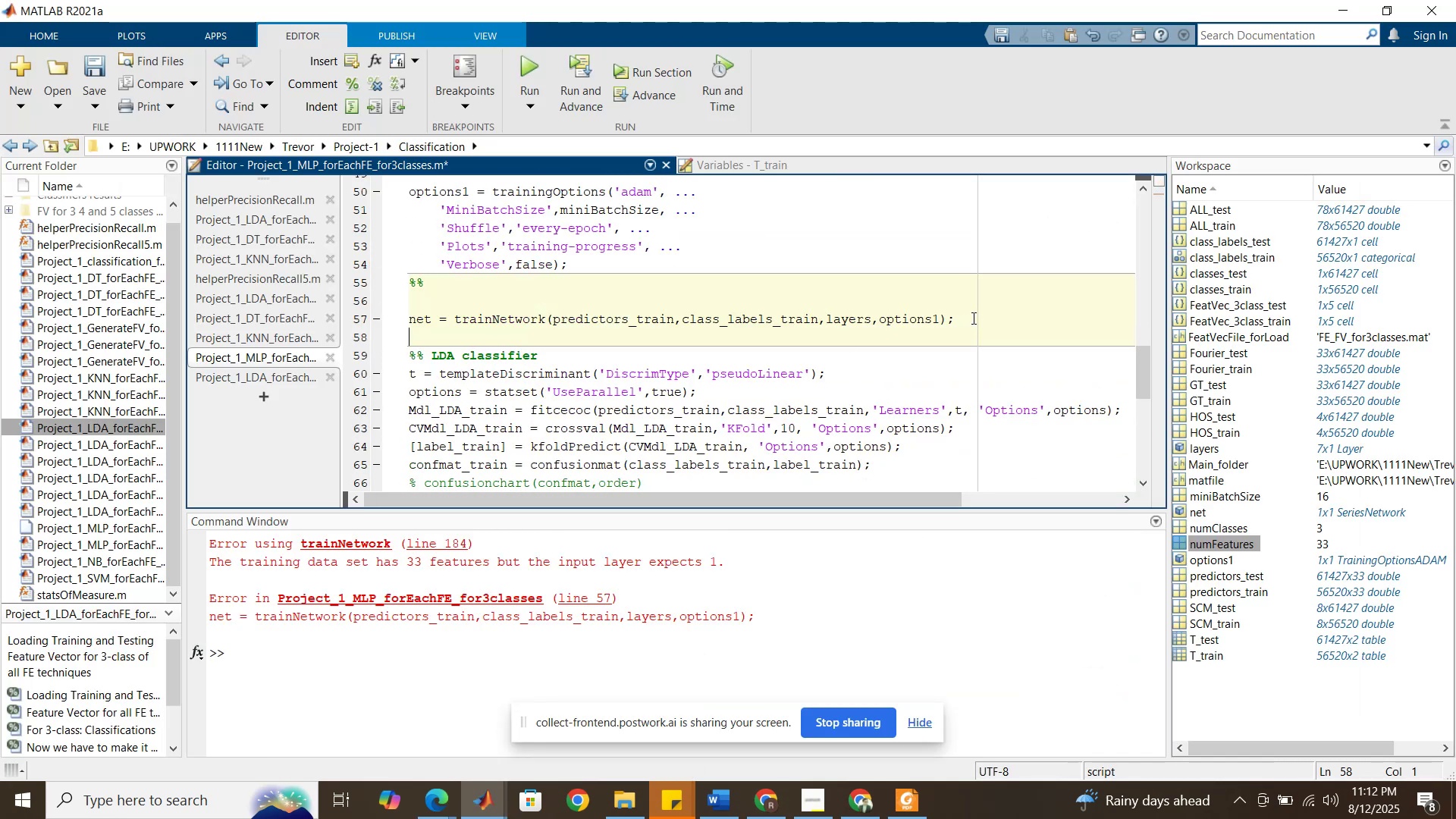 
type(%%)
 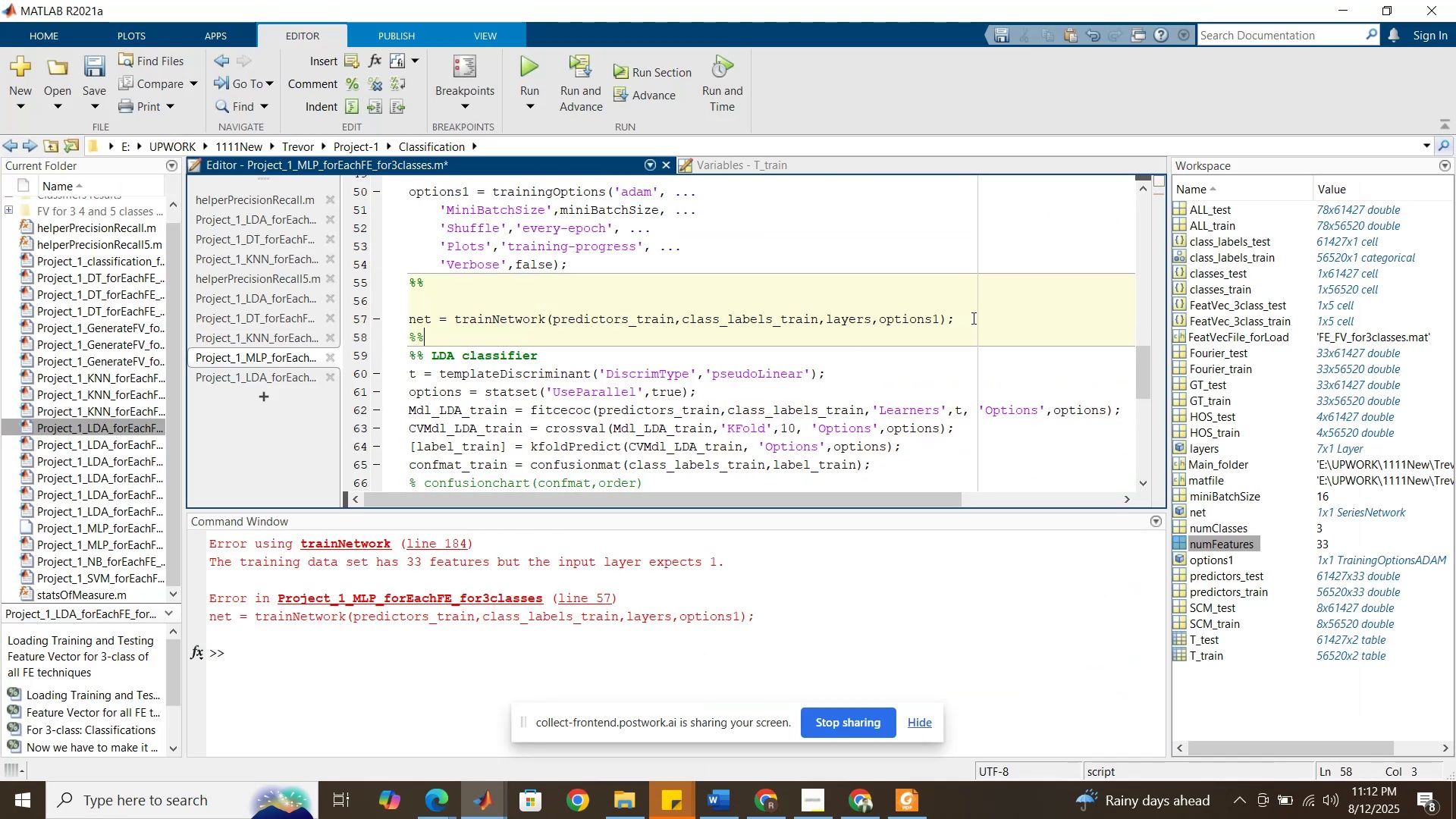 
key(Enter)
 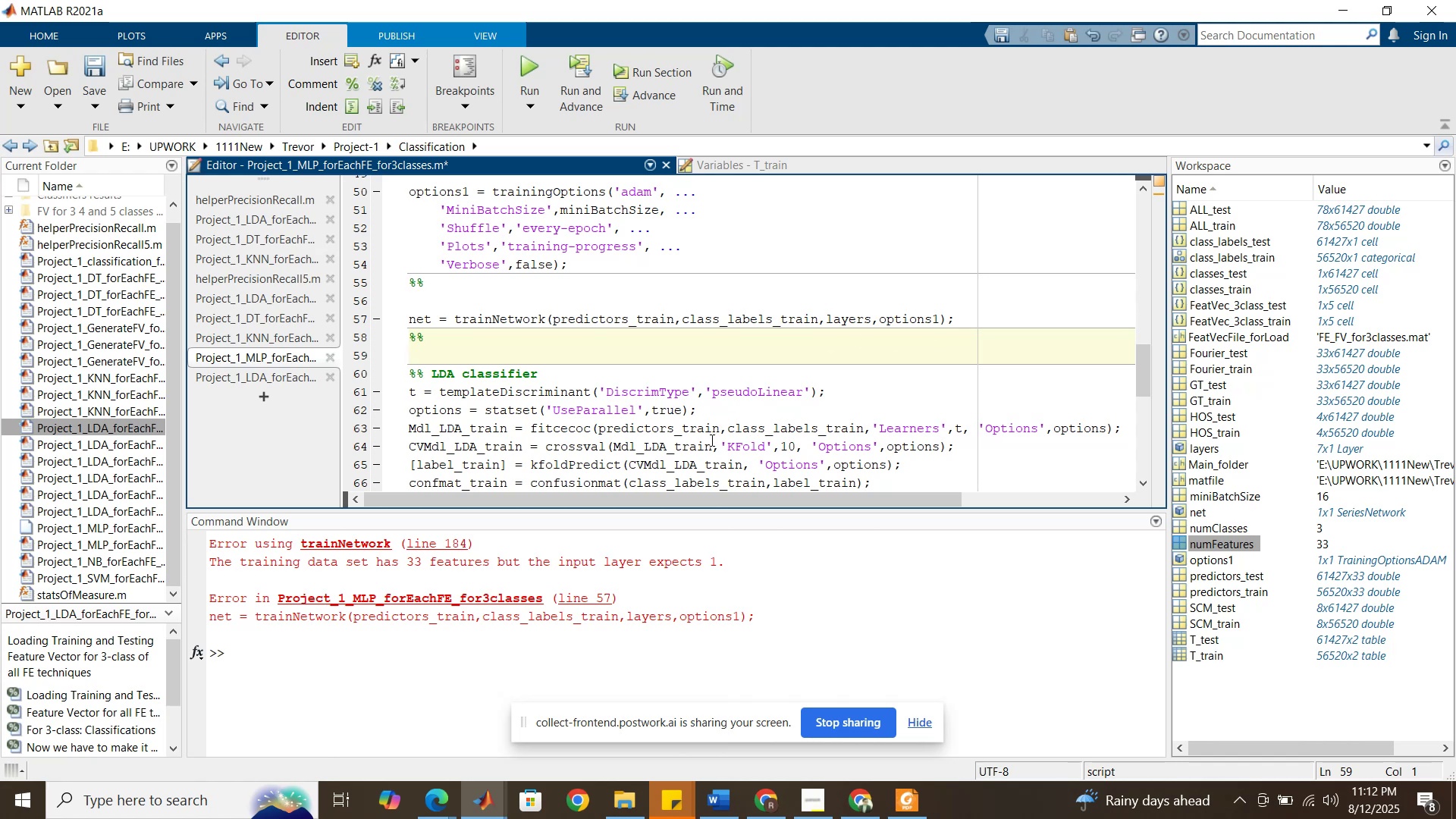 
wait(5.47)
 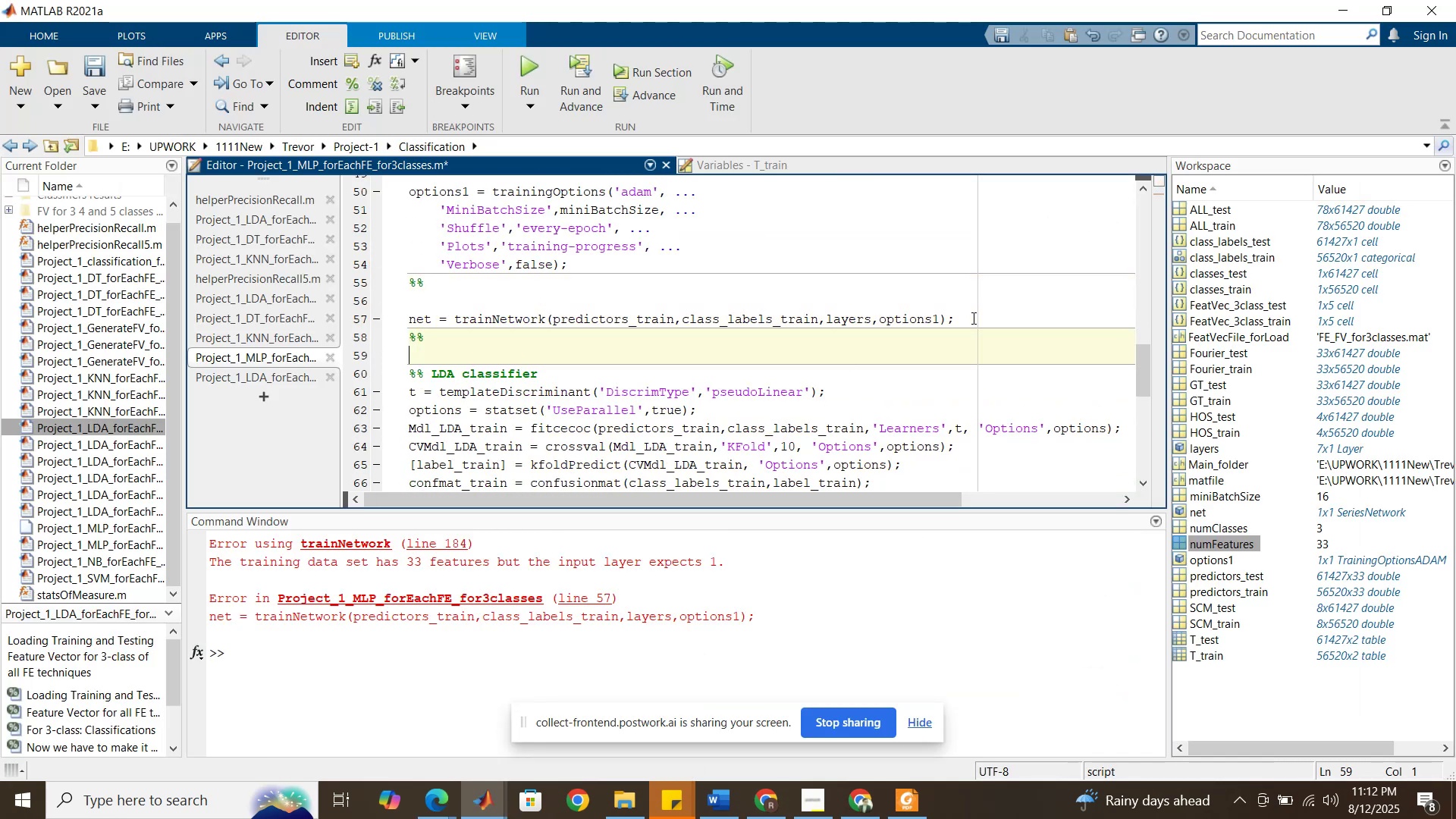 
scroll: coordinate [707, 447], scroll_direction: down, amount: 1.0
 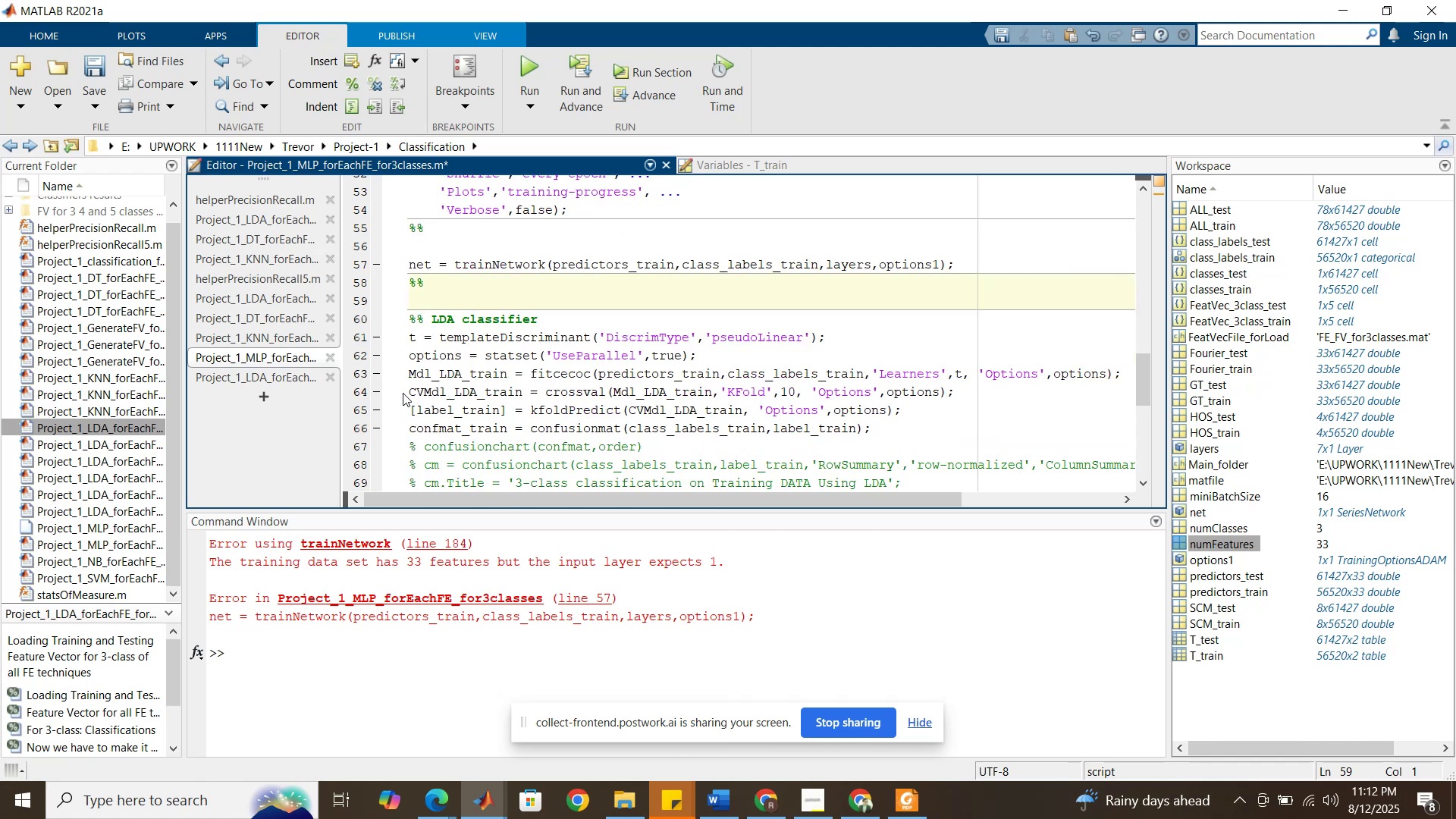 
left_click_drag(start_coordinate=[412, 391], to_coordinate=[952, 408])
 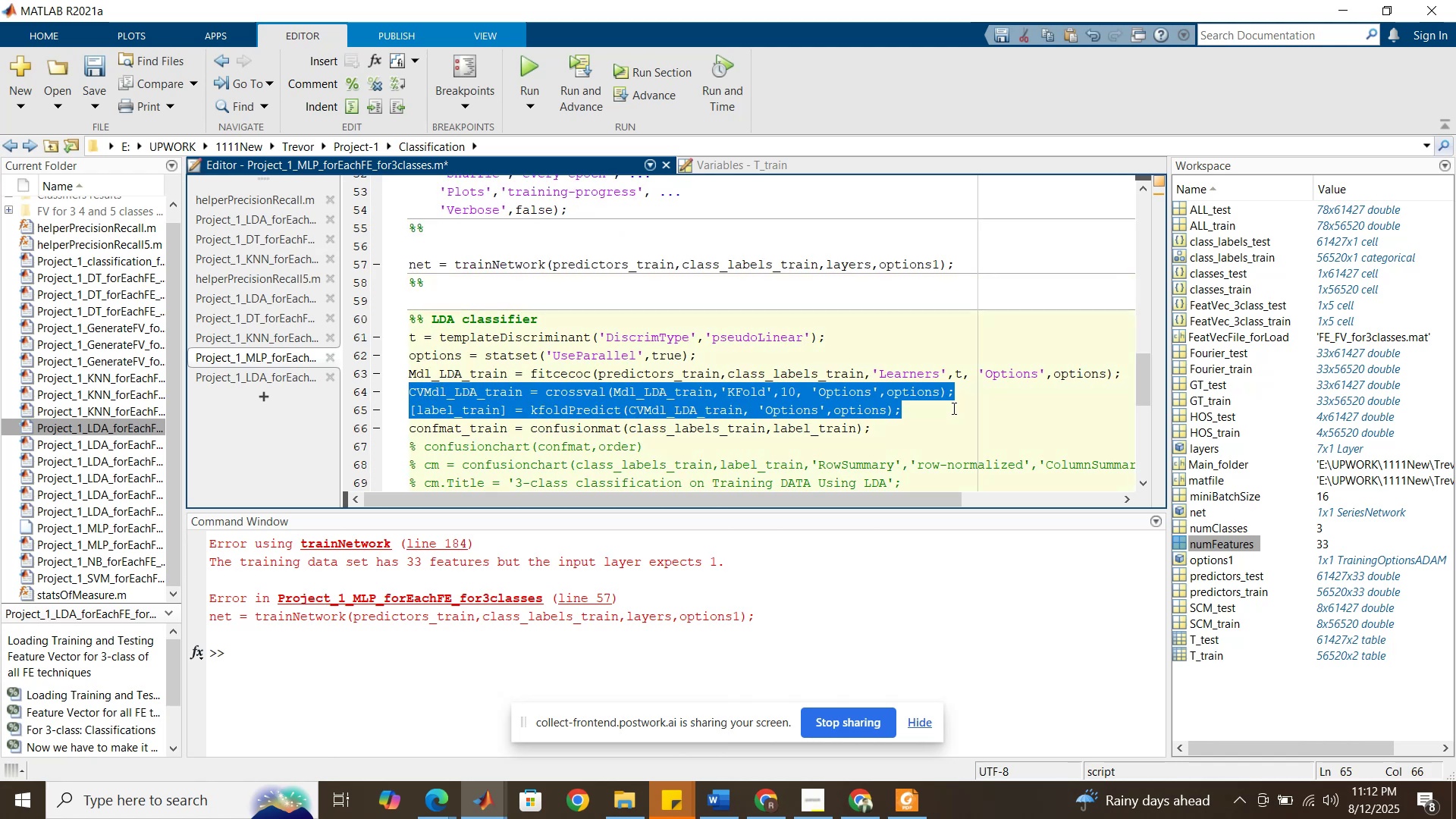 
key(Control+C)
 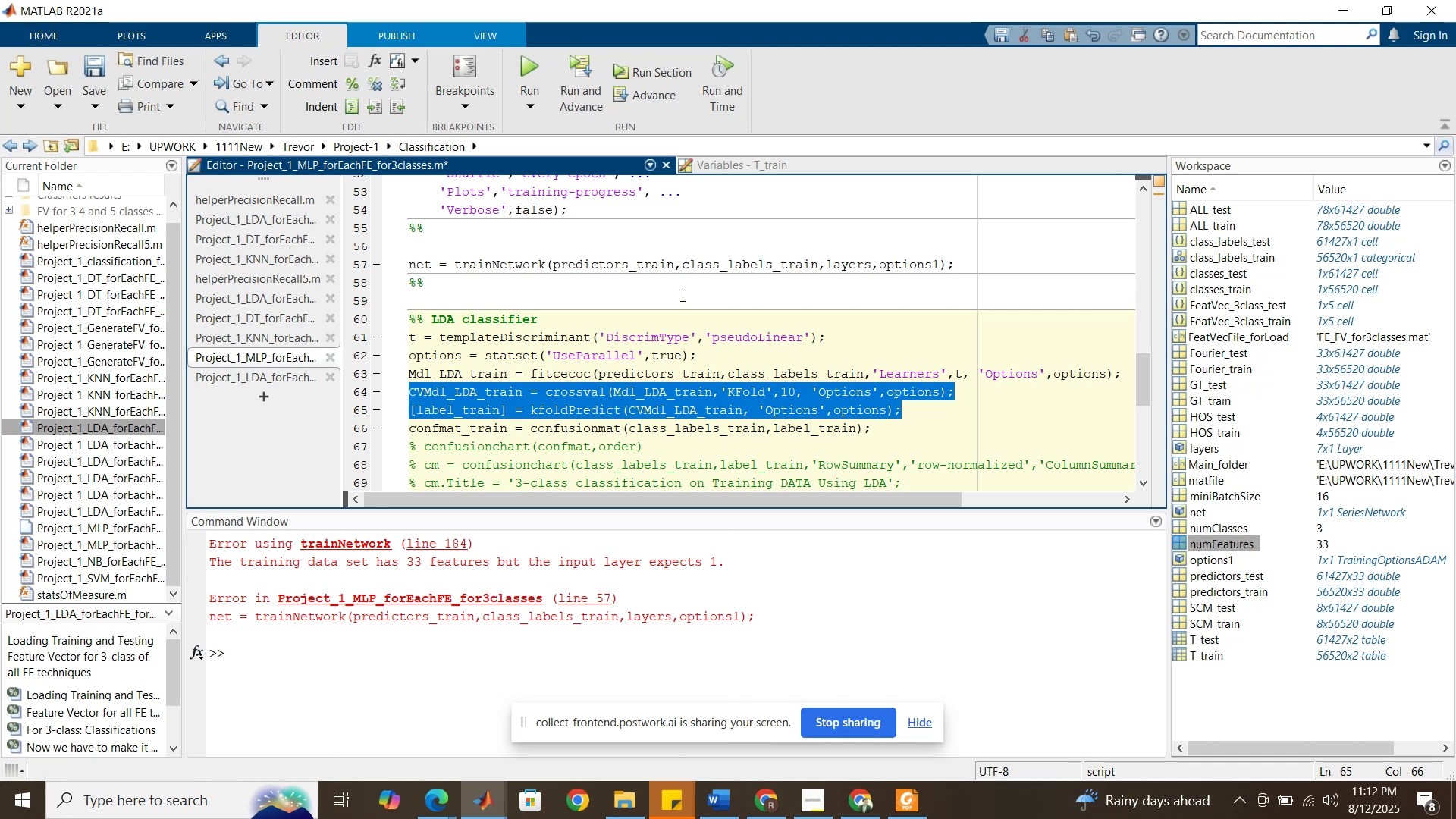 
left_click([680, 294])
 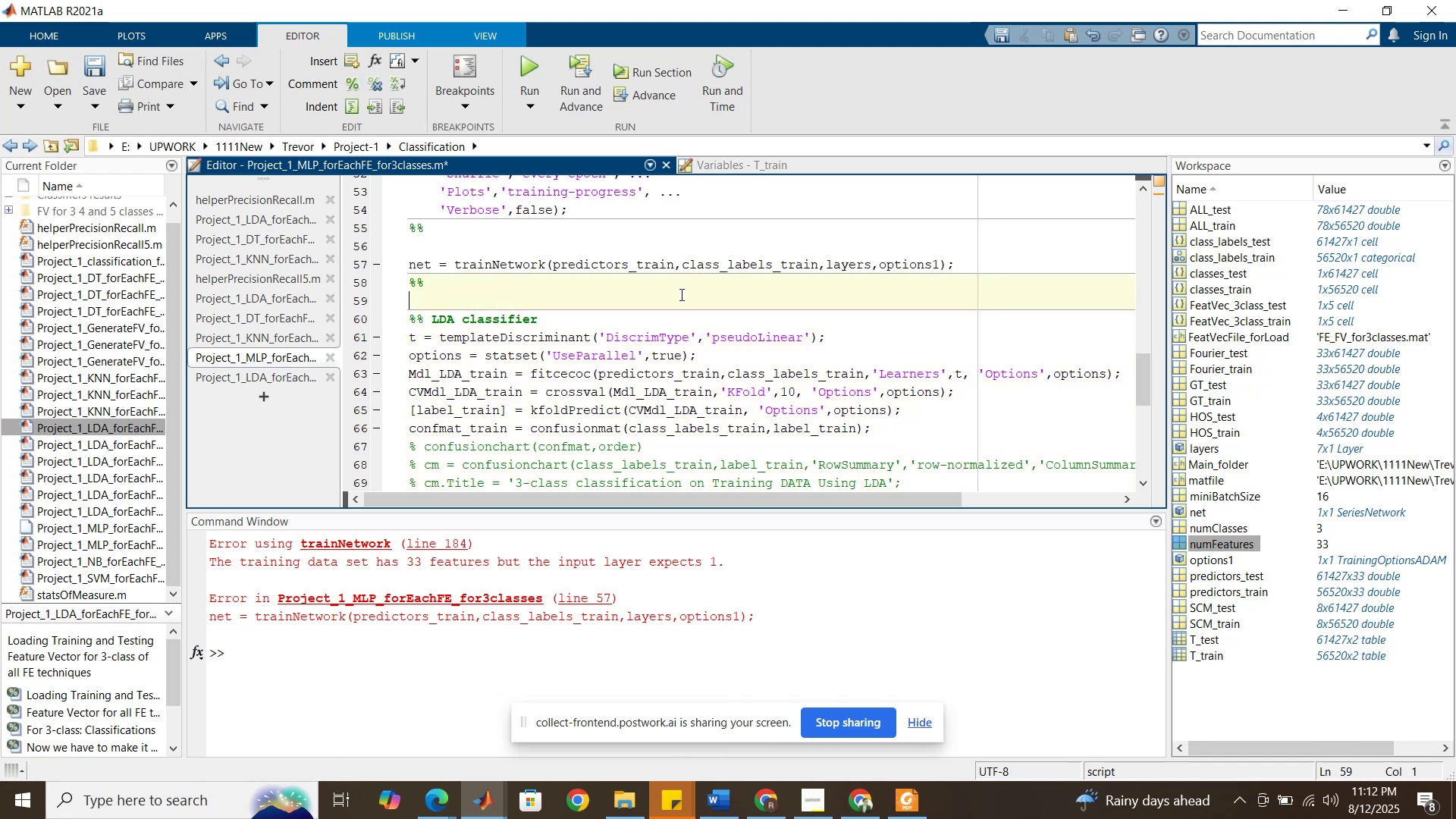 
key(Control+V)
 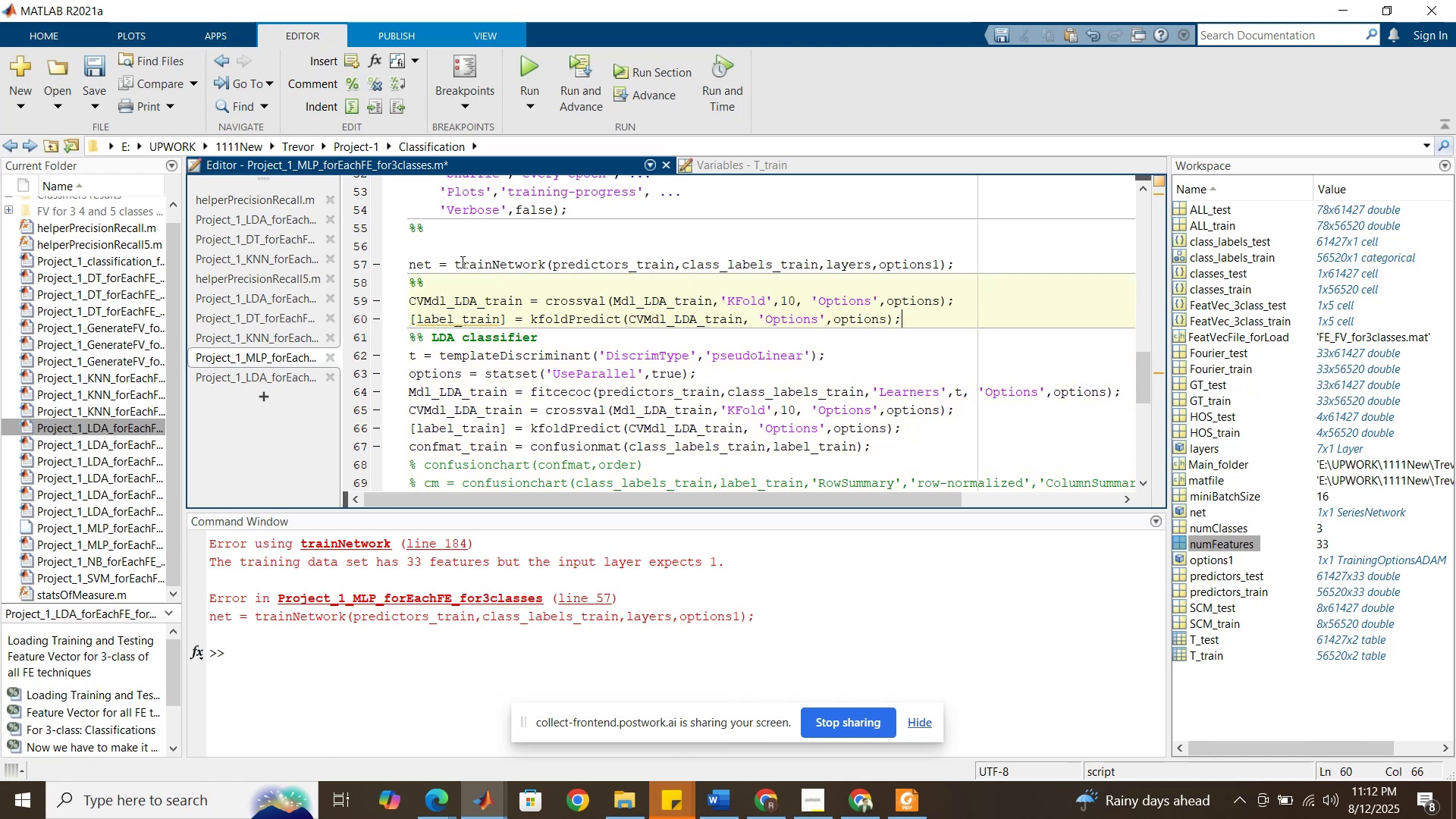 
double_click([422, 261])
 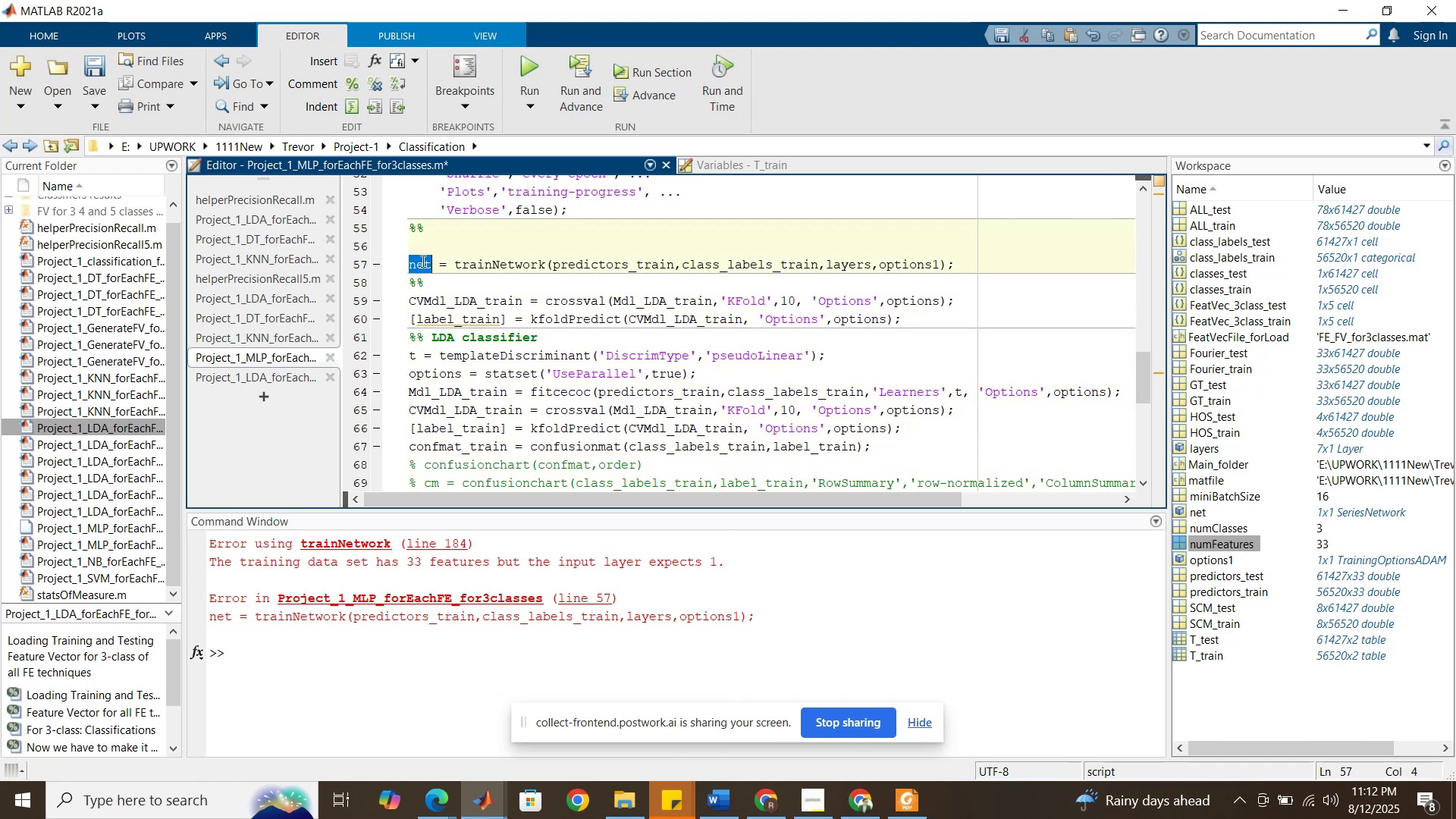 
key(Control+C)
 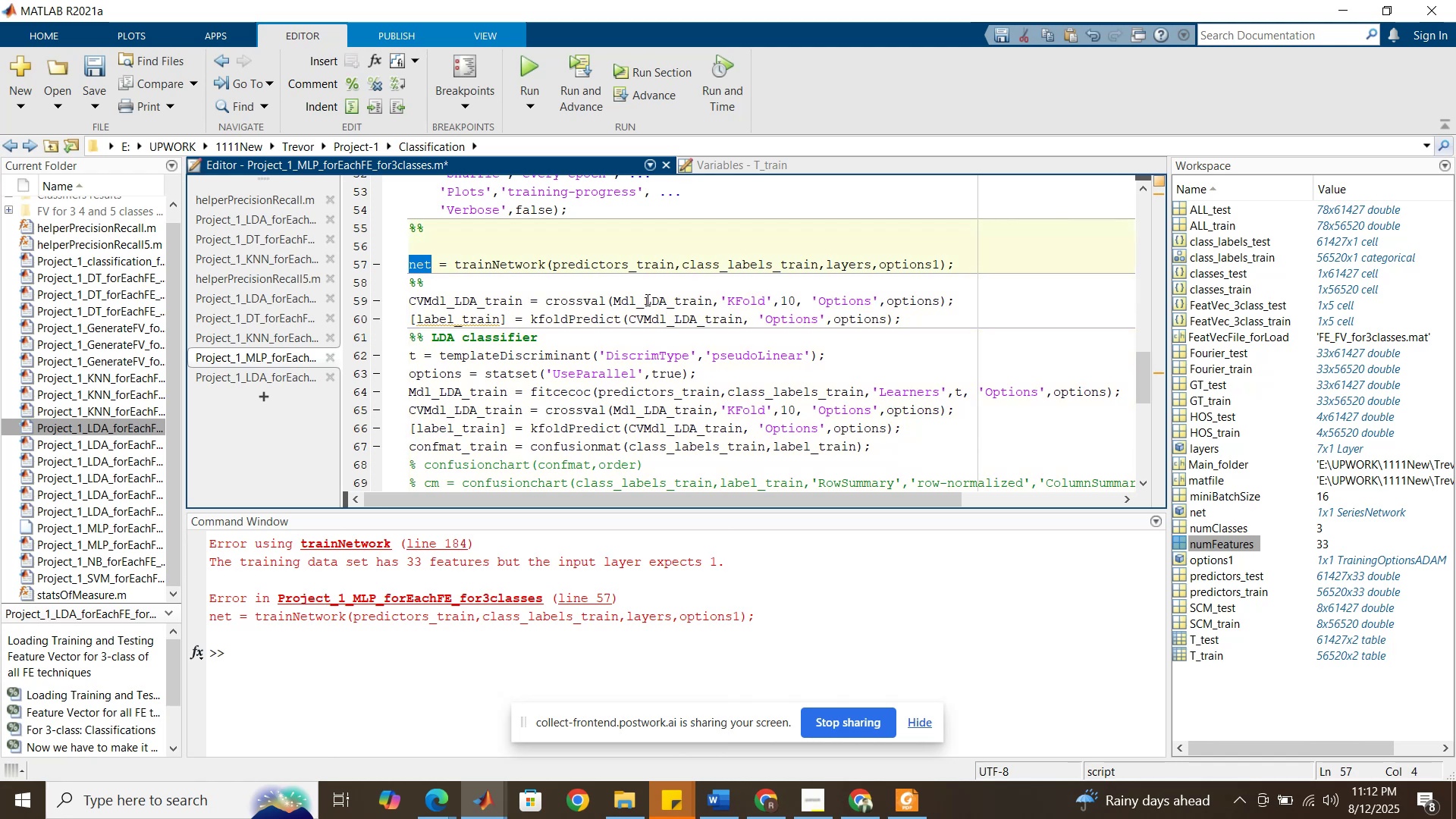 
double_click([646, 300])
 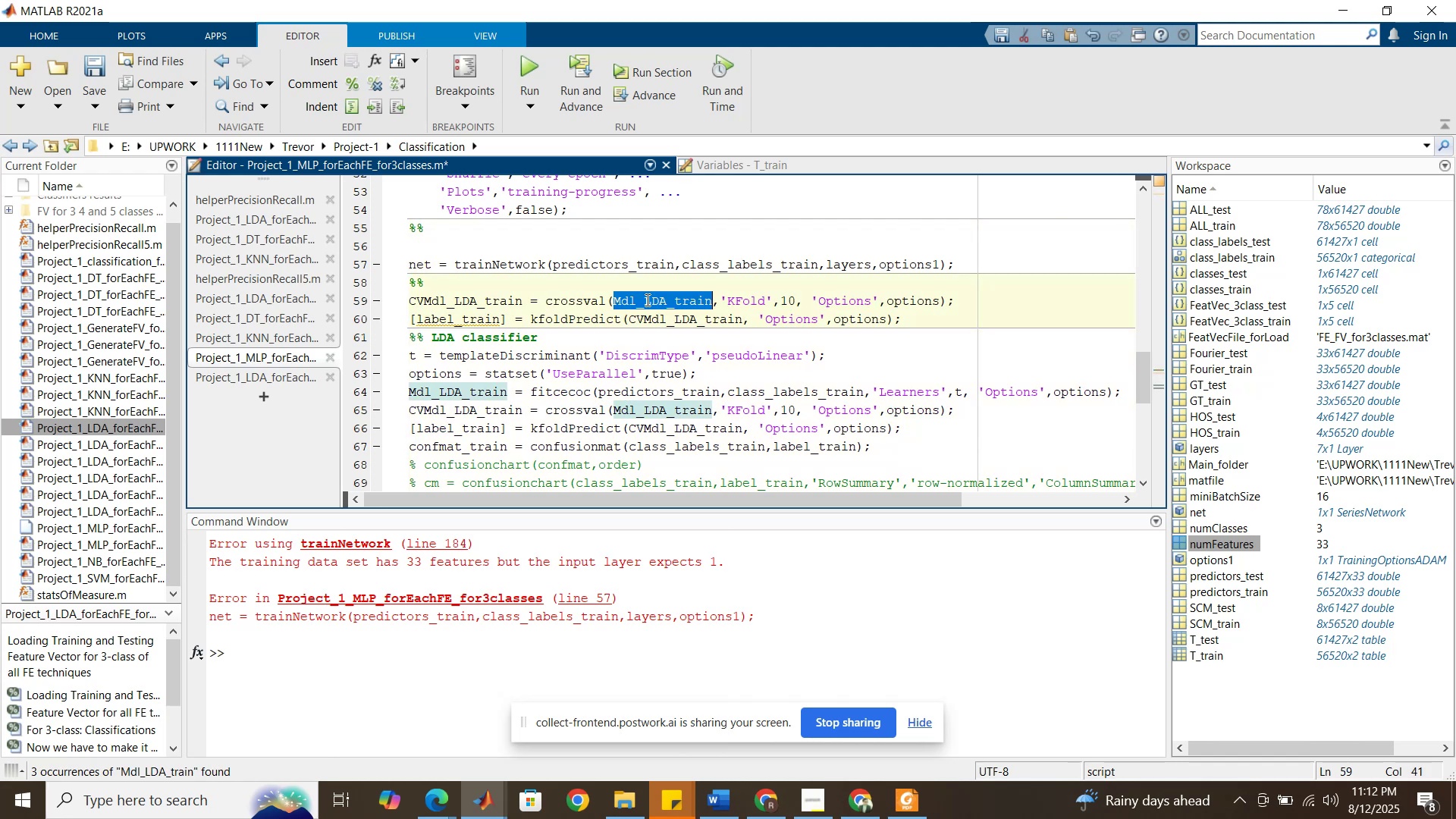 
key(Control+V)
 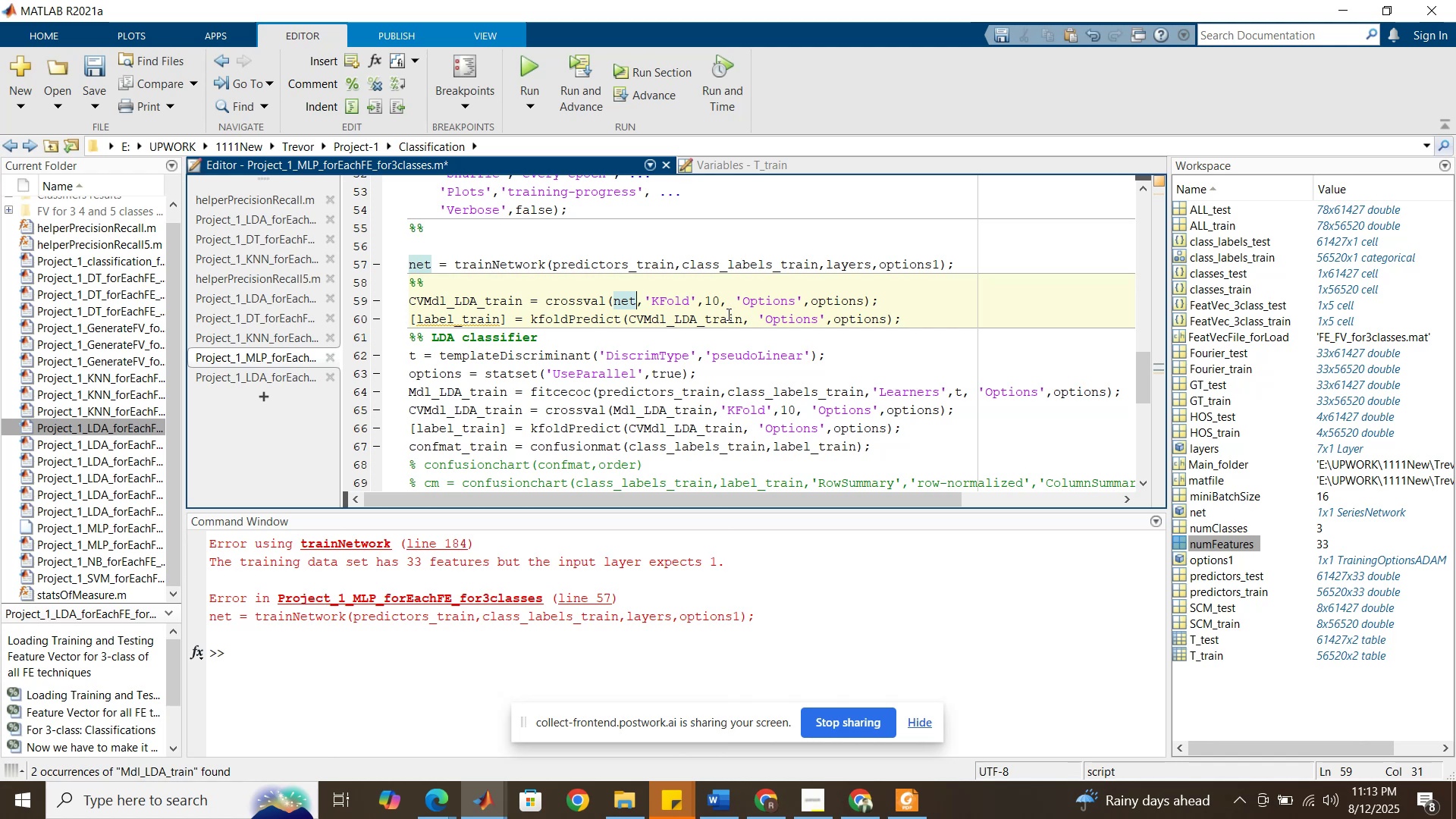 
wait(5.07)
 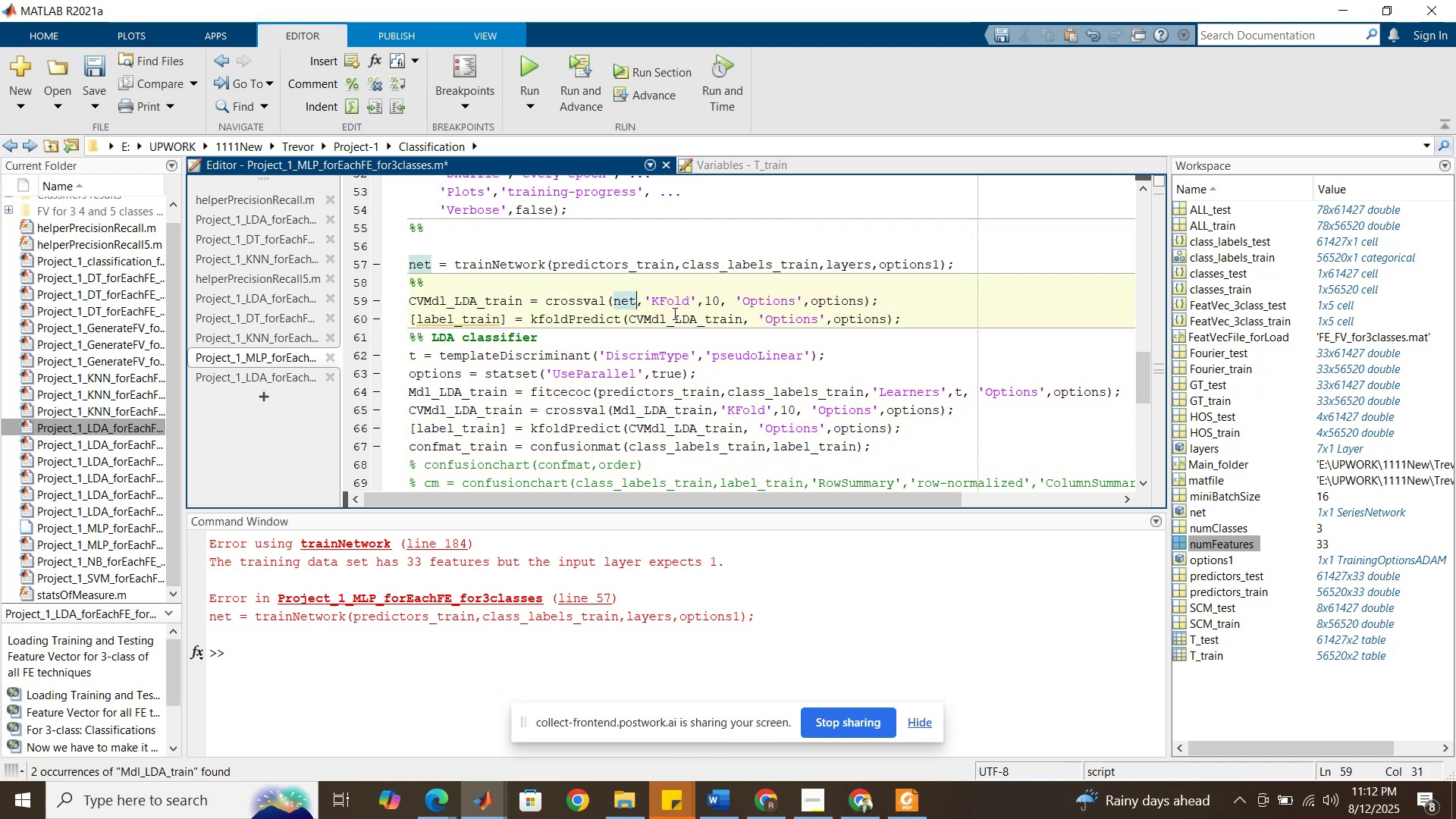 
left_click([949, 306])
 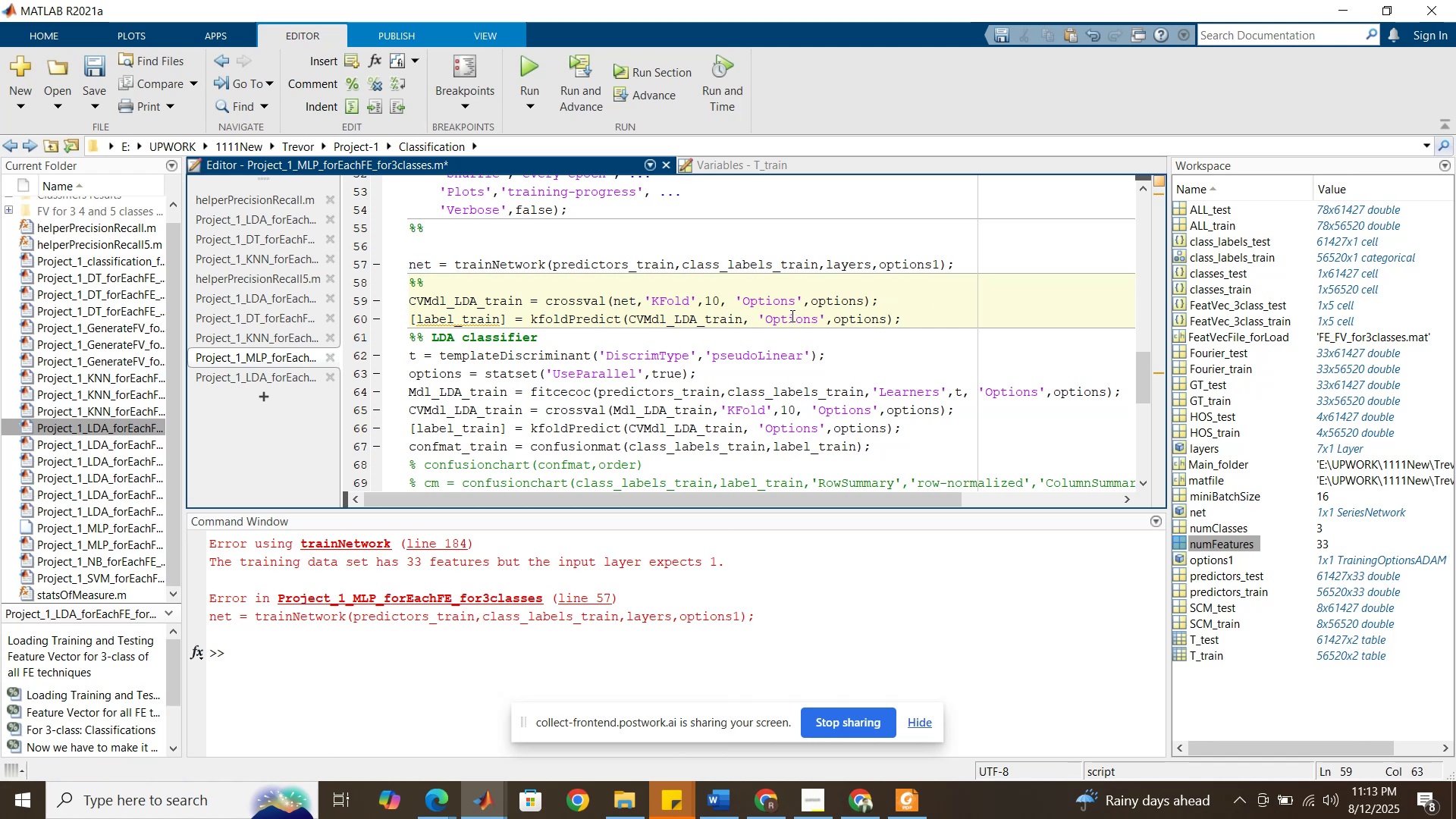 
wait(5.31)
 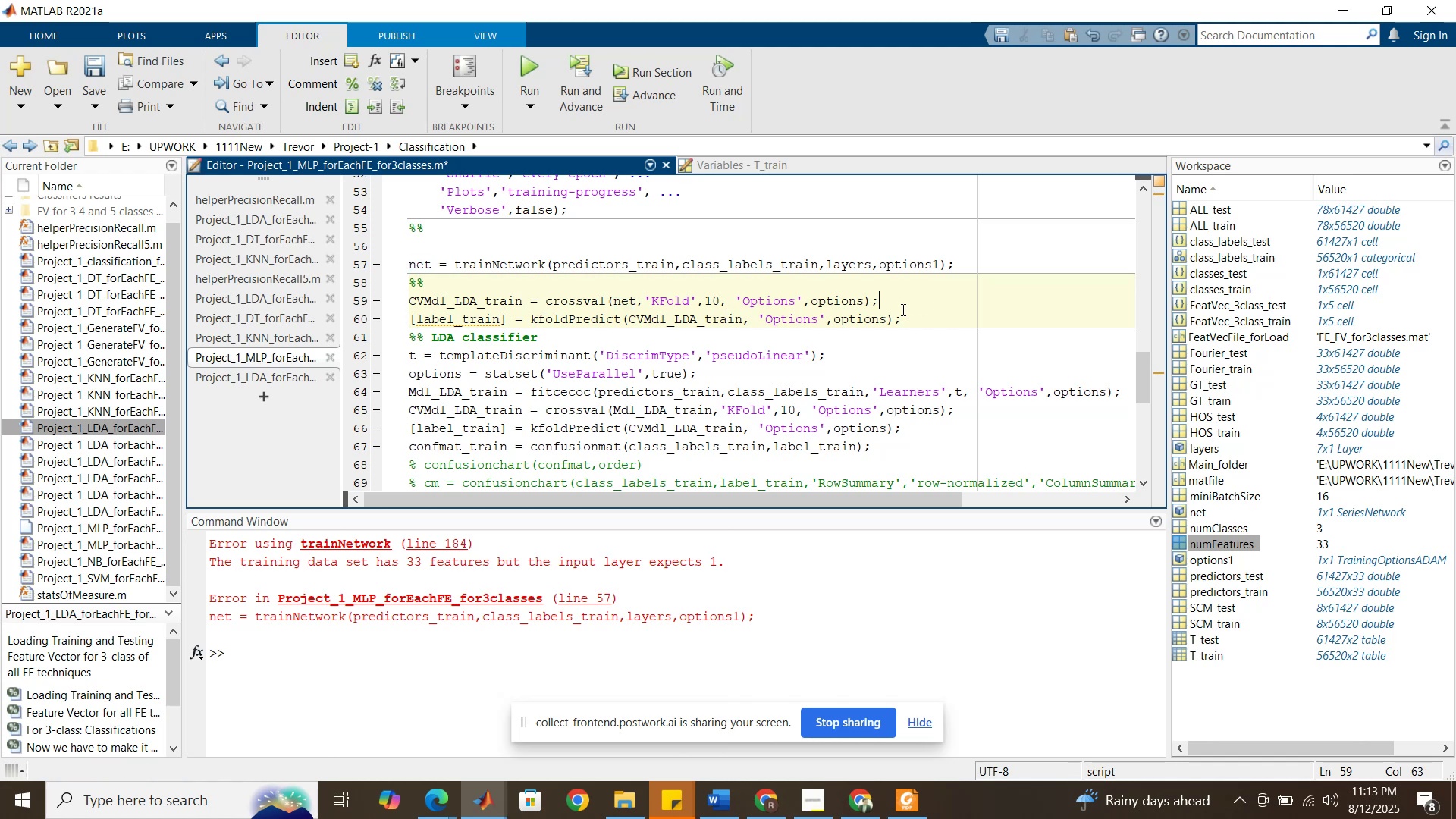 
left_click_drag(start_coordinate=[861, 299], to_coordinate=[720, 306])
 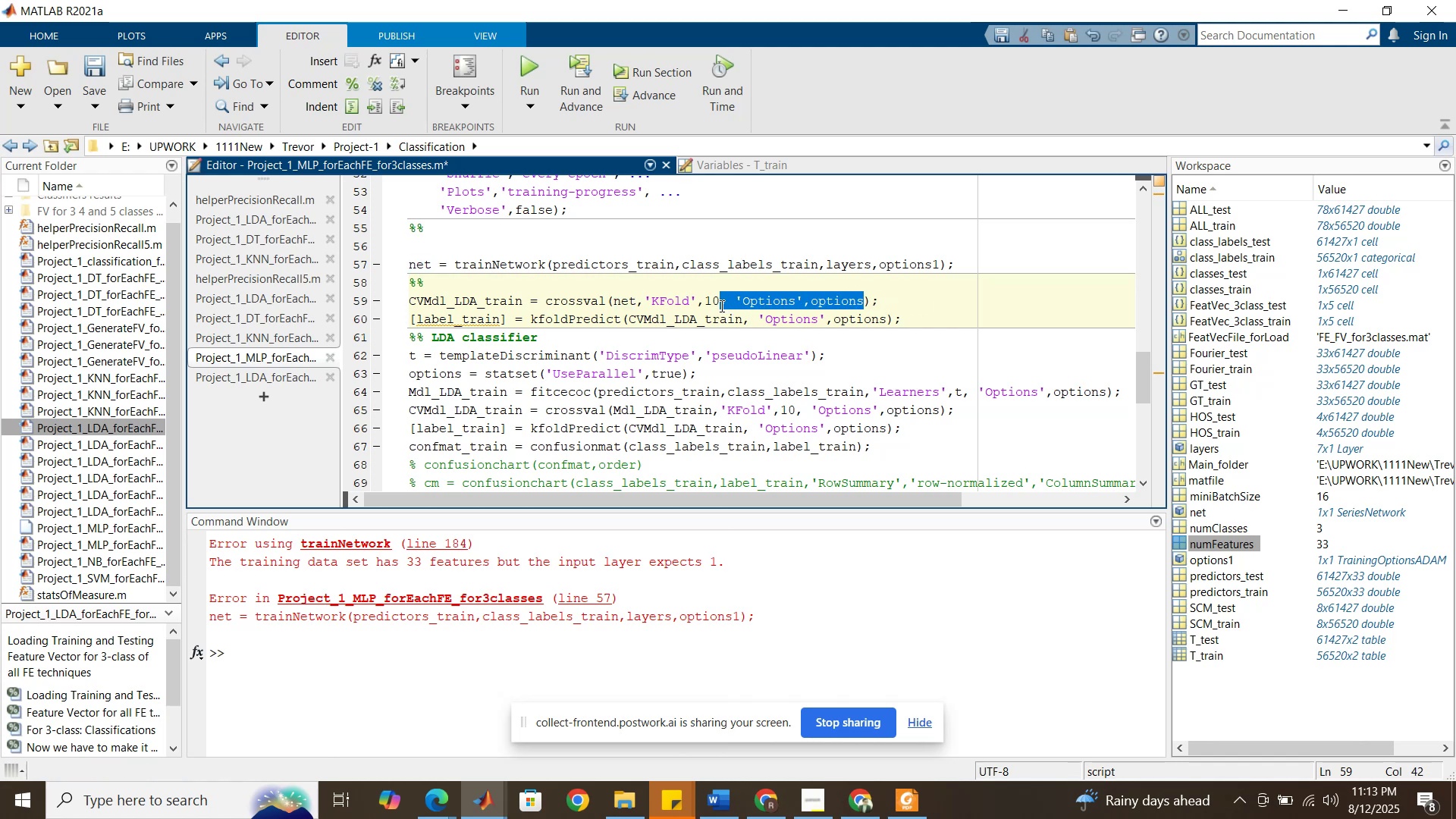 
key(Backspace)
 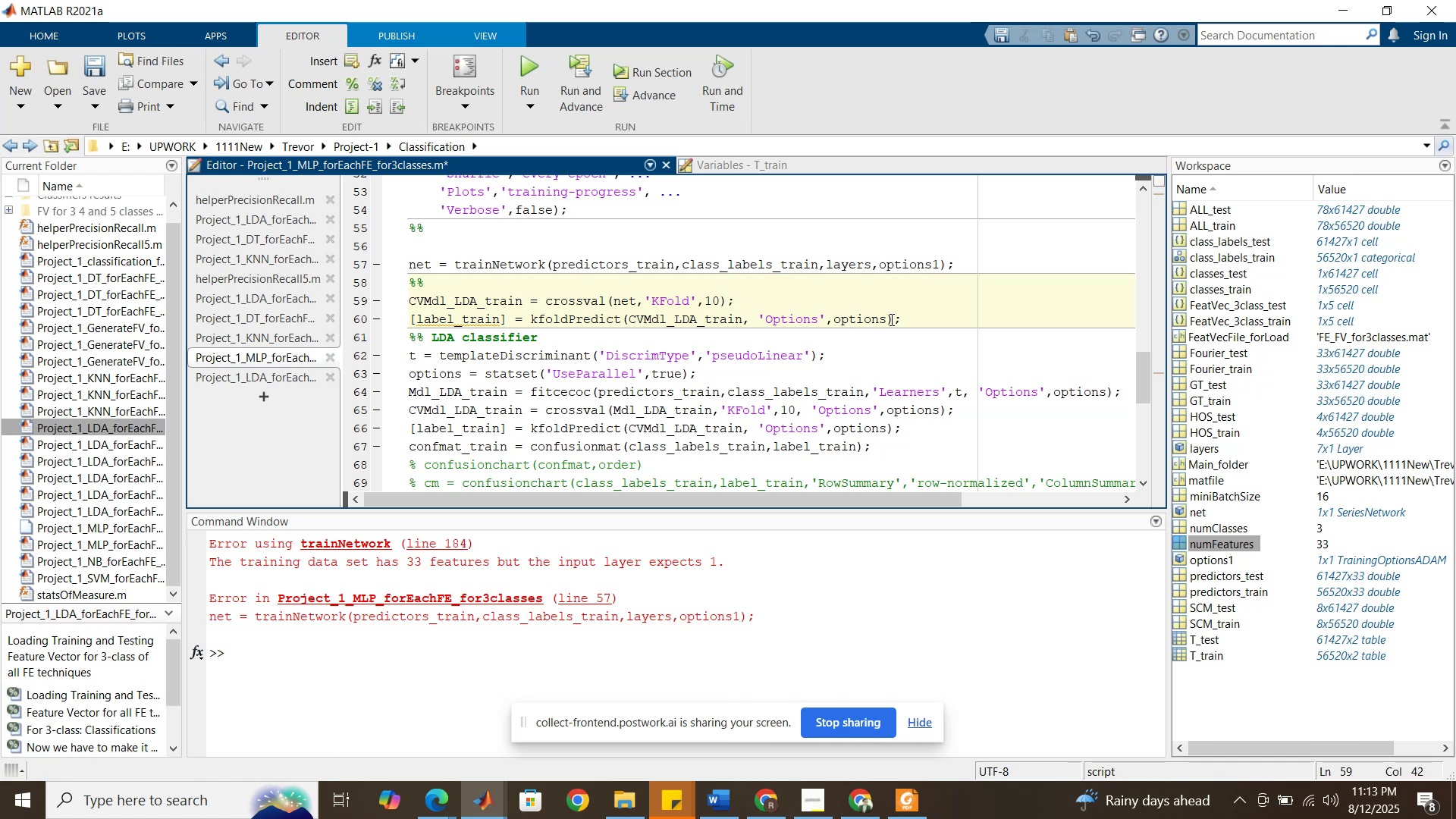 
left_click_drag(start_coordinate=[887, 319], to_coordinate=[742, 313])
 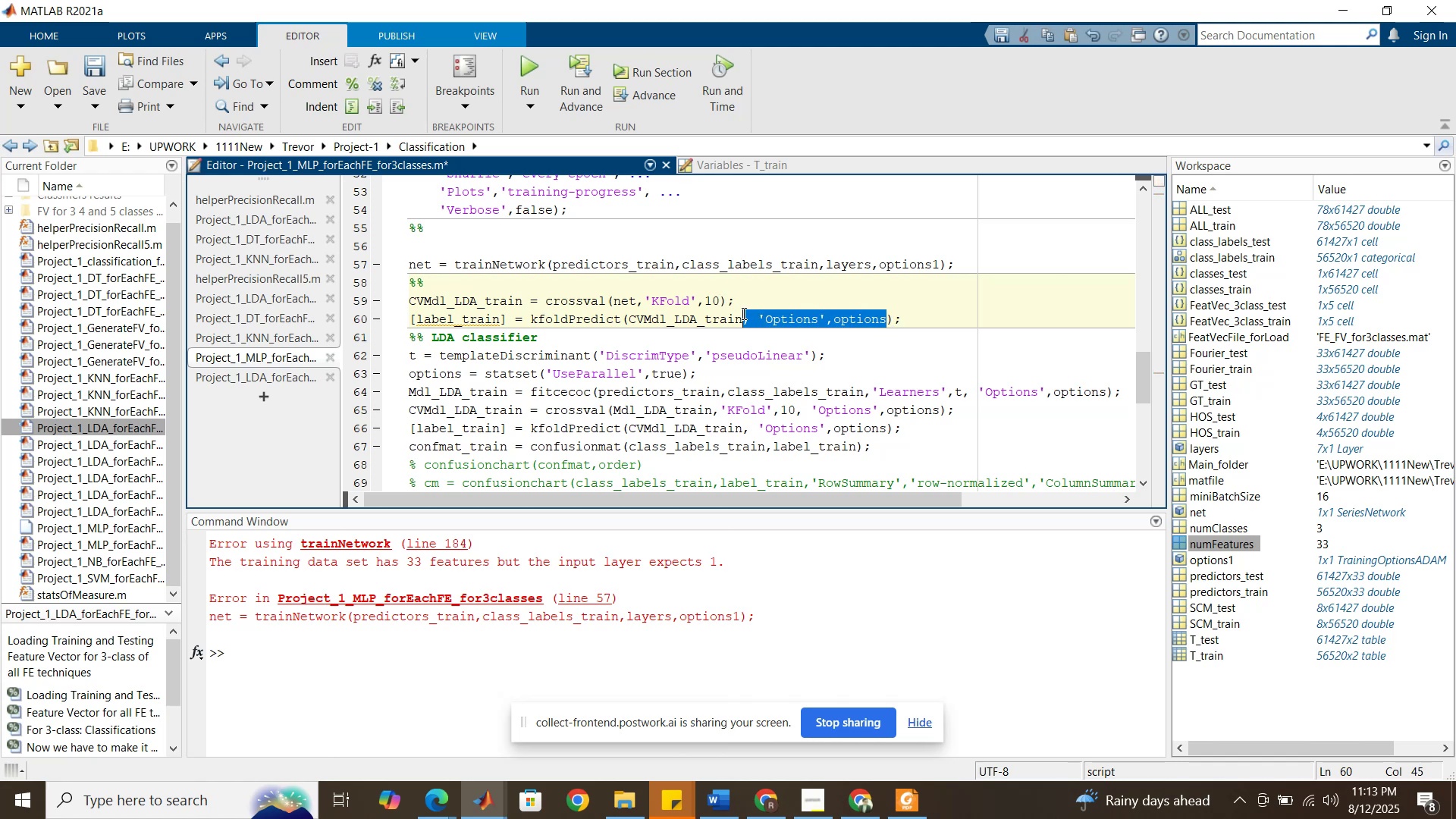 
key(Backspace)
 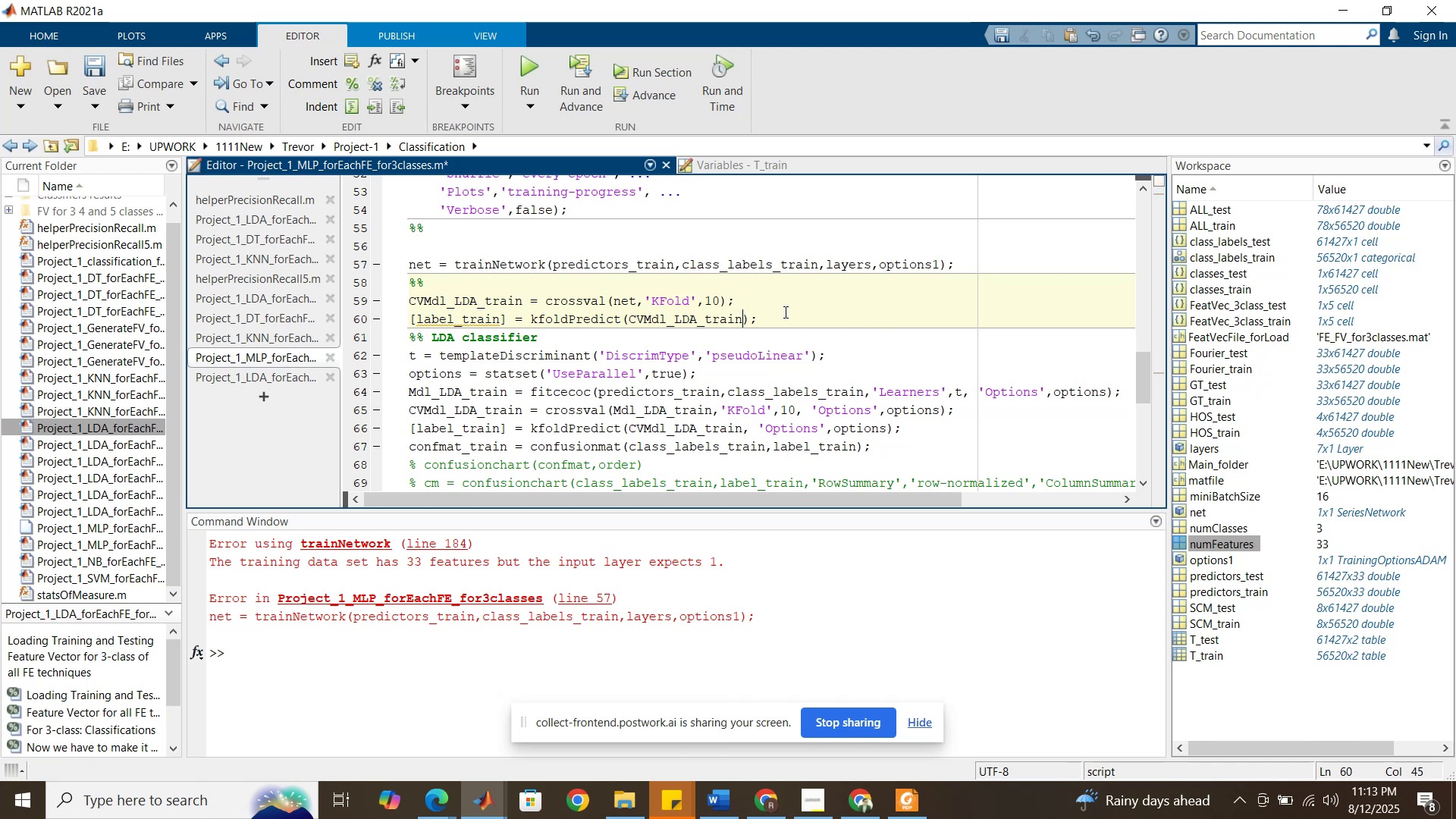 
left_click([784, 312])
 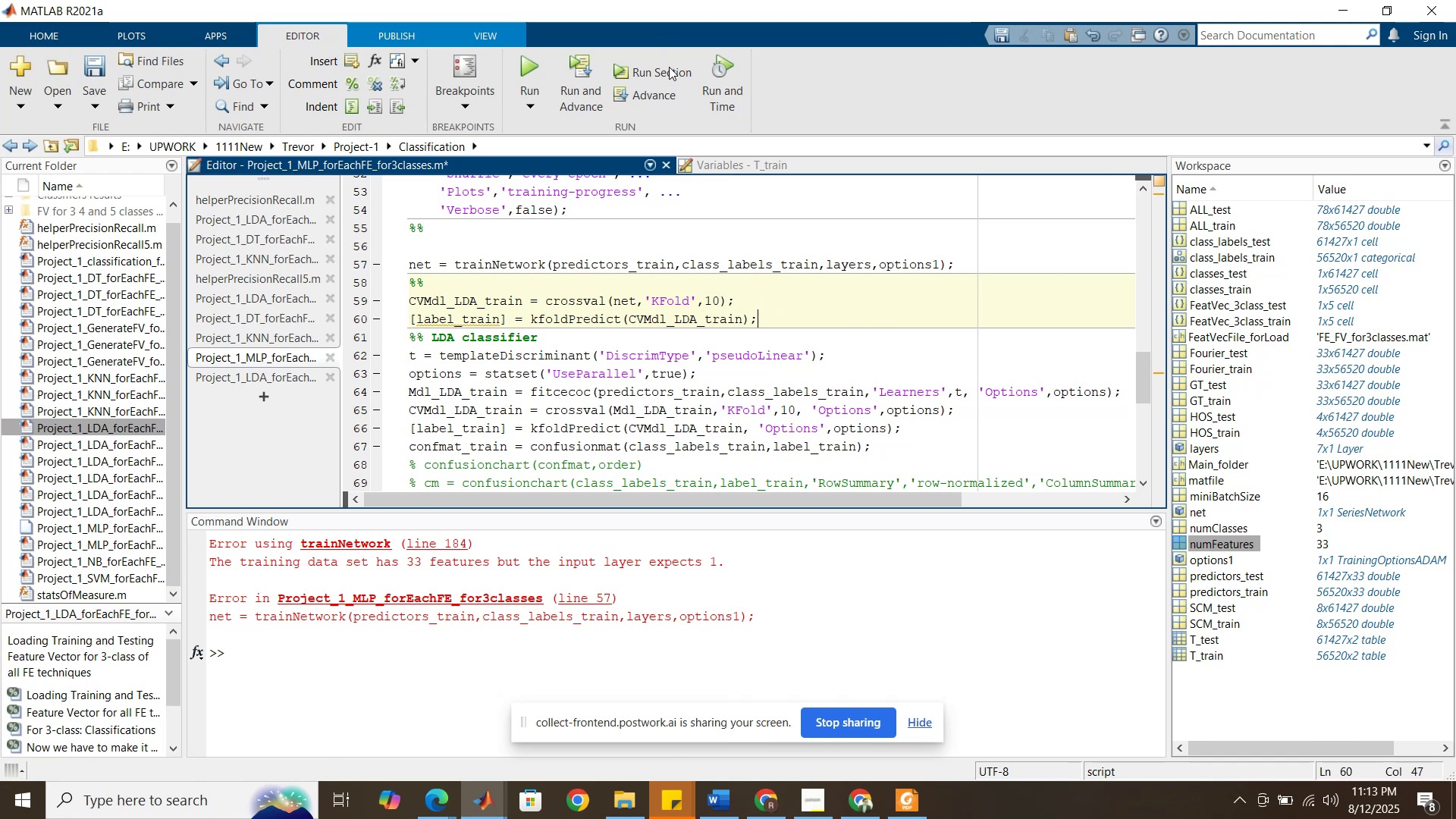 
left_click([672, 74])
 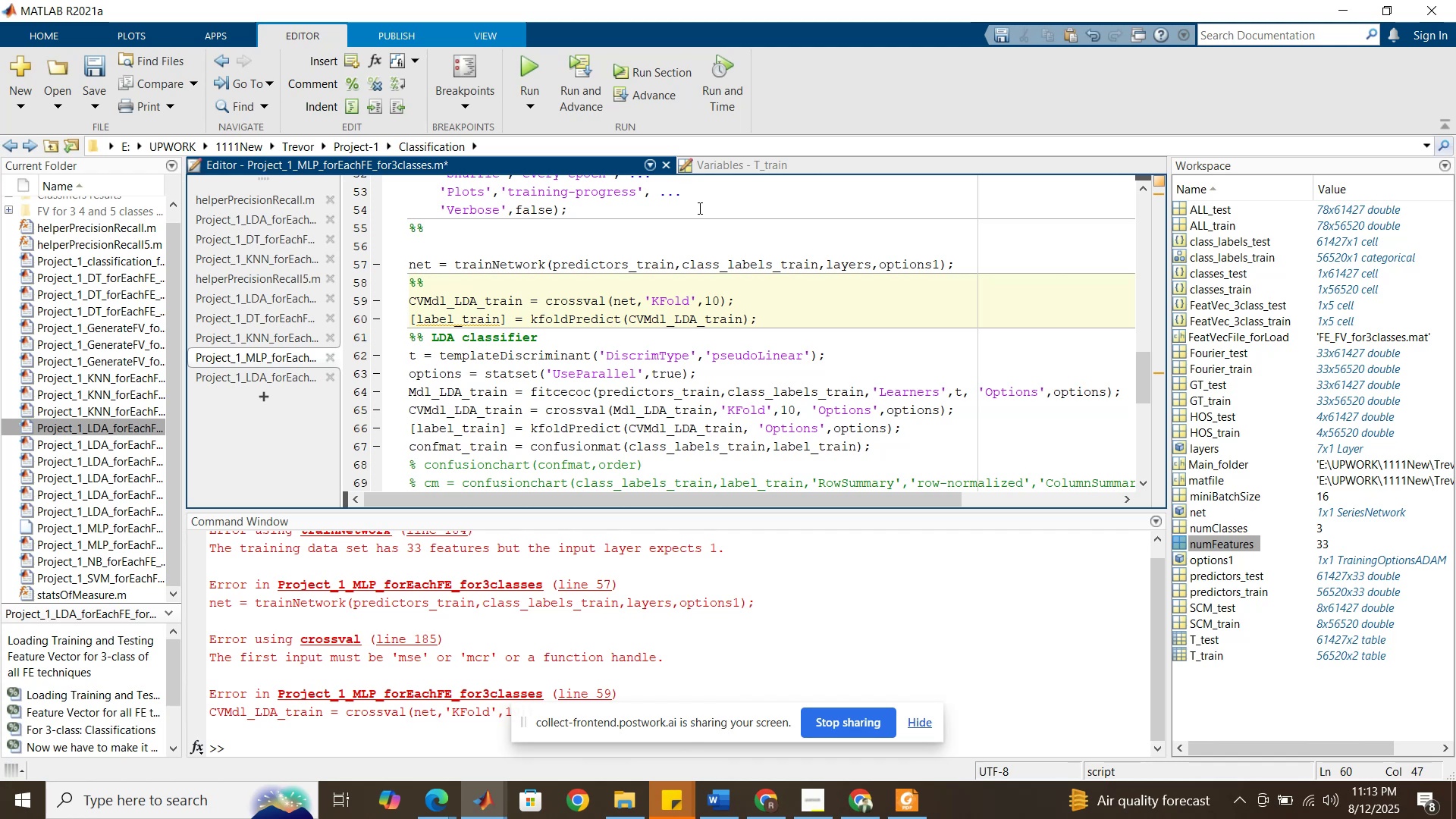 
wait(15.81)
 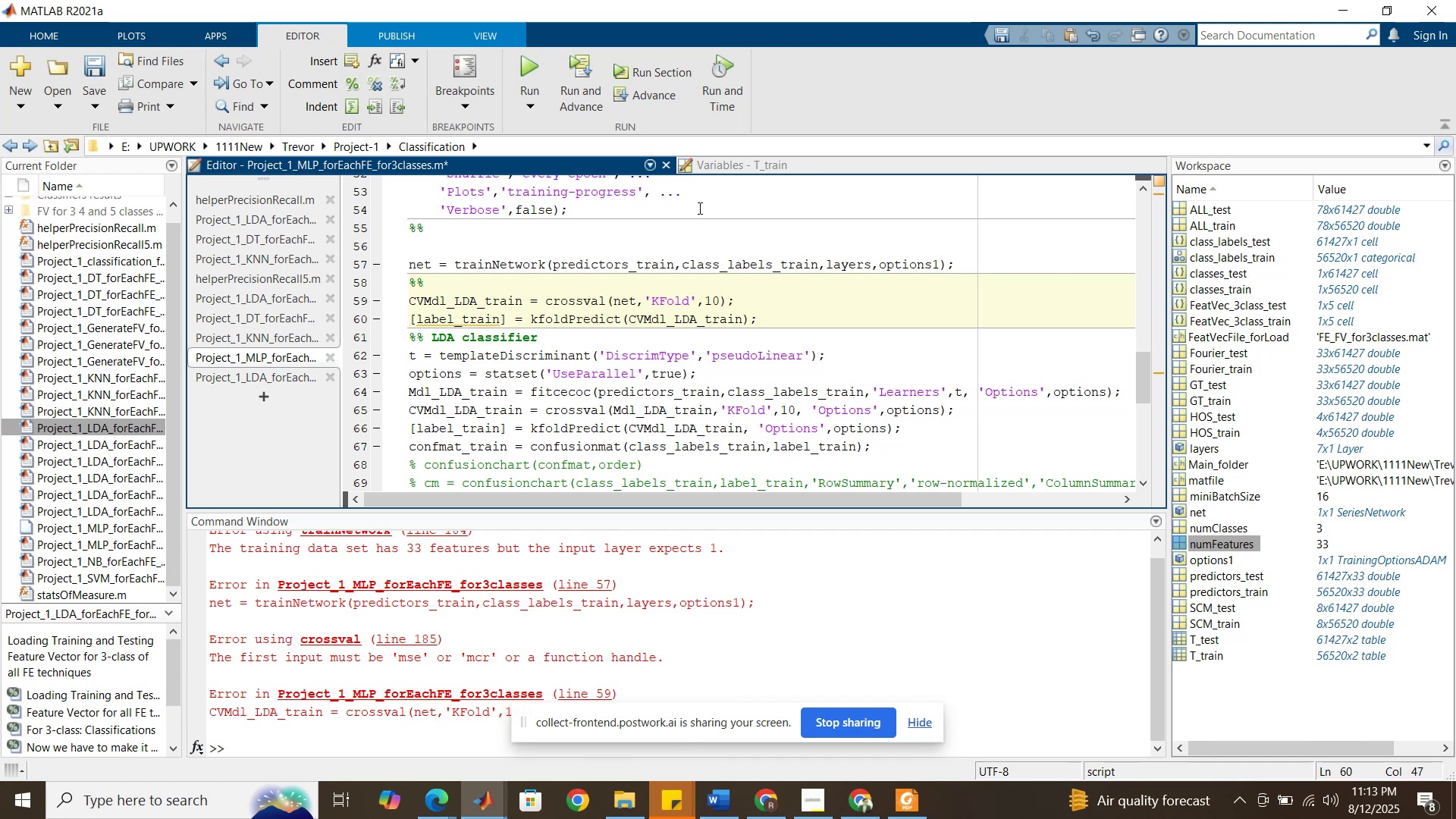 
left_click_drag(start_coordinate=[570, 315], to_coordinate=[529, 315])
 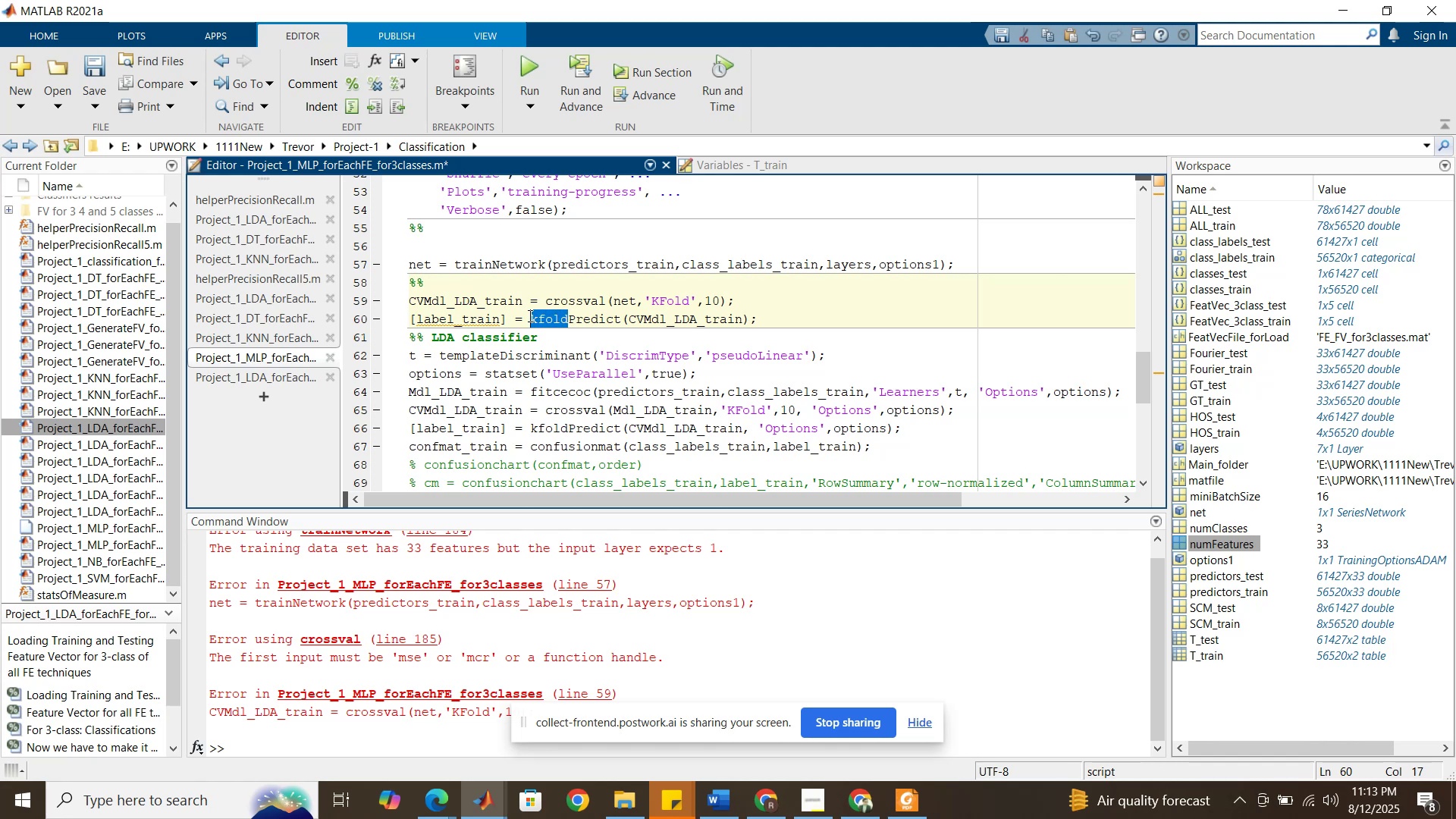 
key(Backspace)
 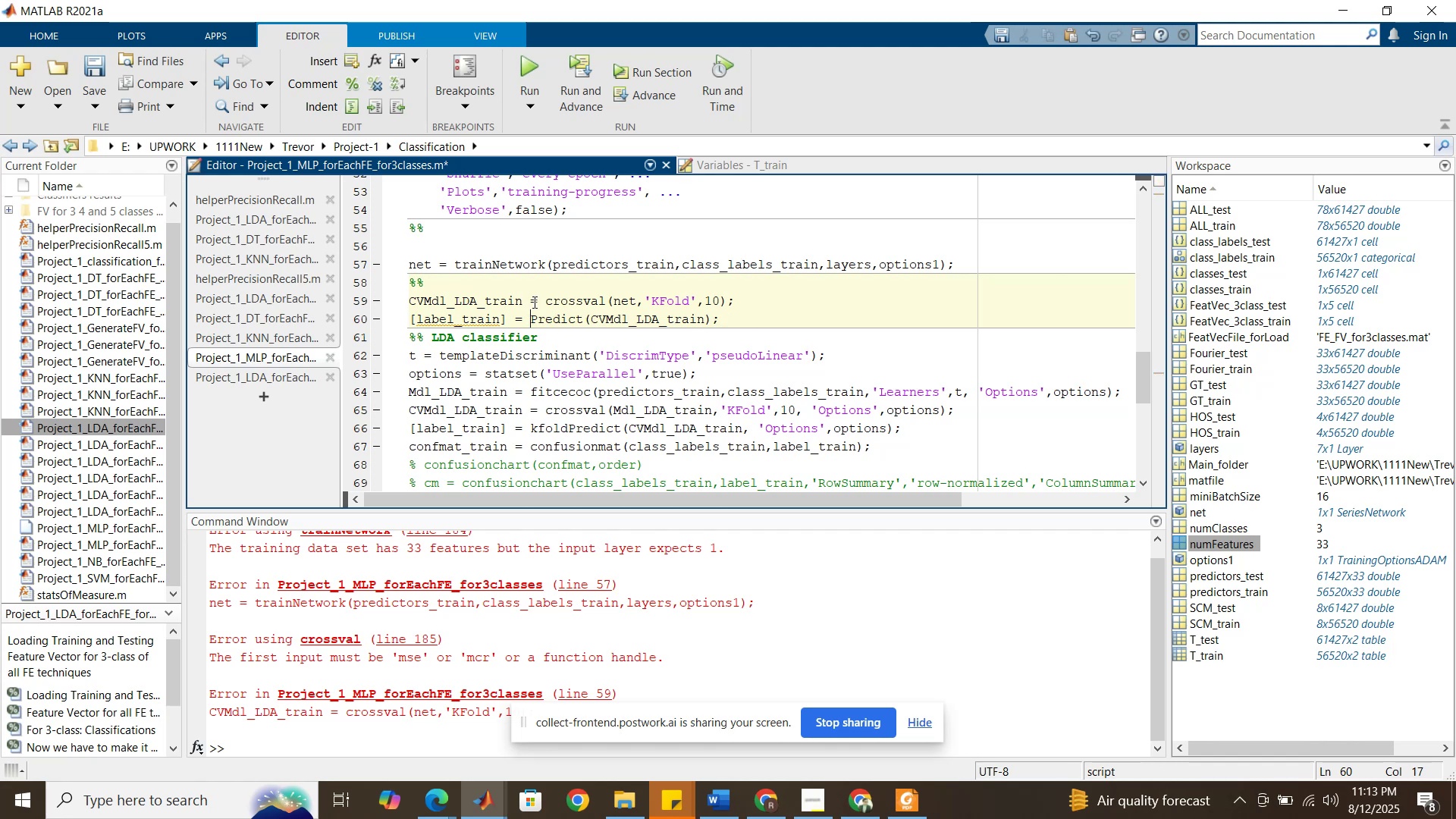 
left_click([533, 302])
 